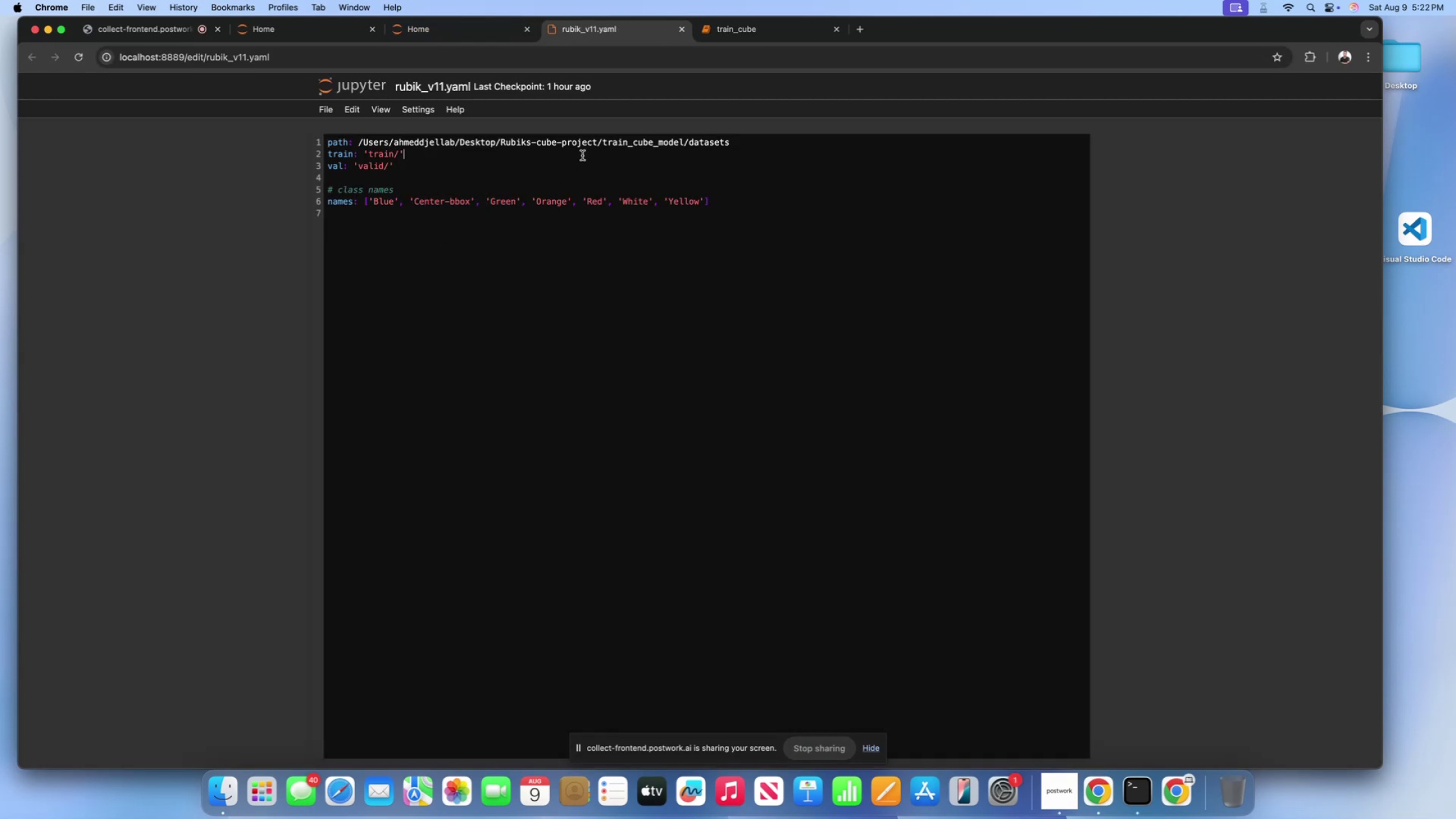 
double_click([624, 147])
 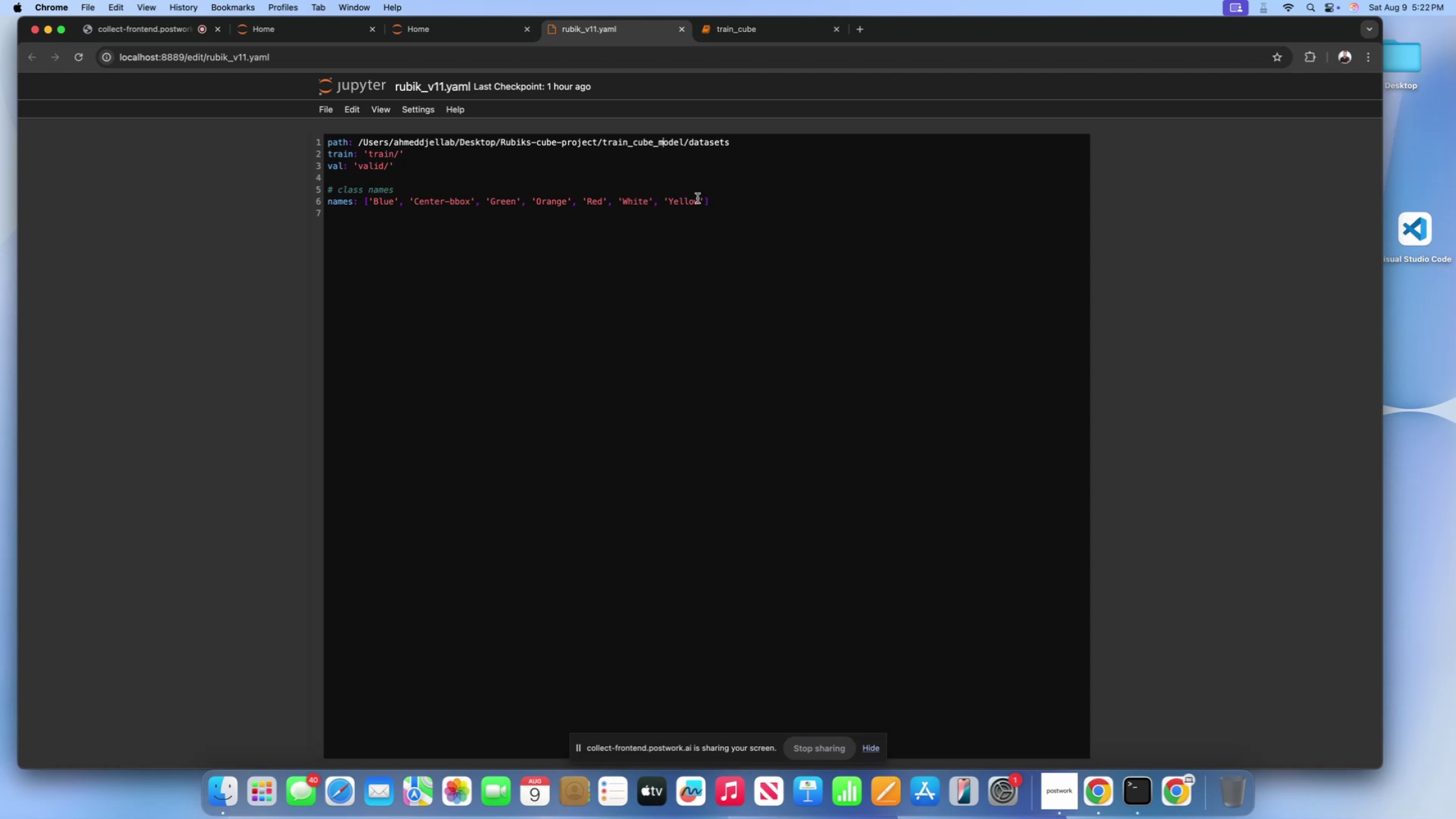 
left_click_drag(start_coordinate=[709, 201], to_coordinate=[363, 202])
 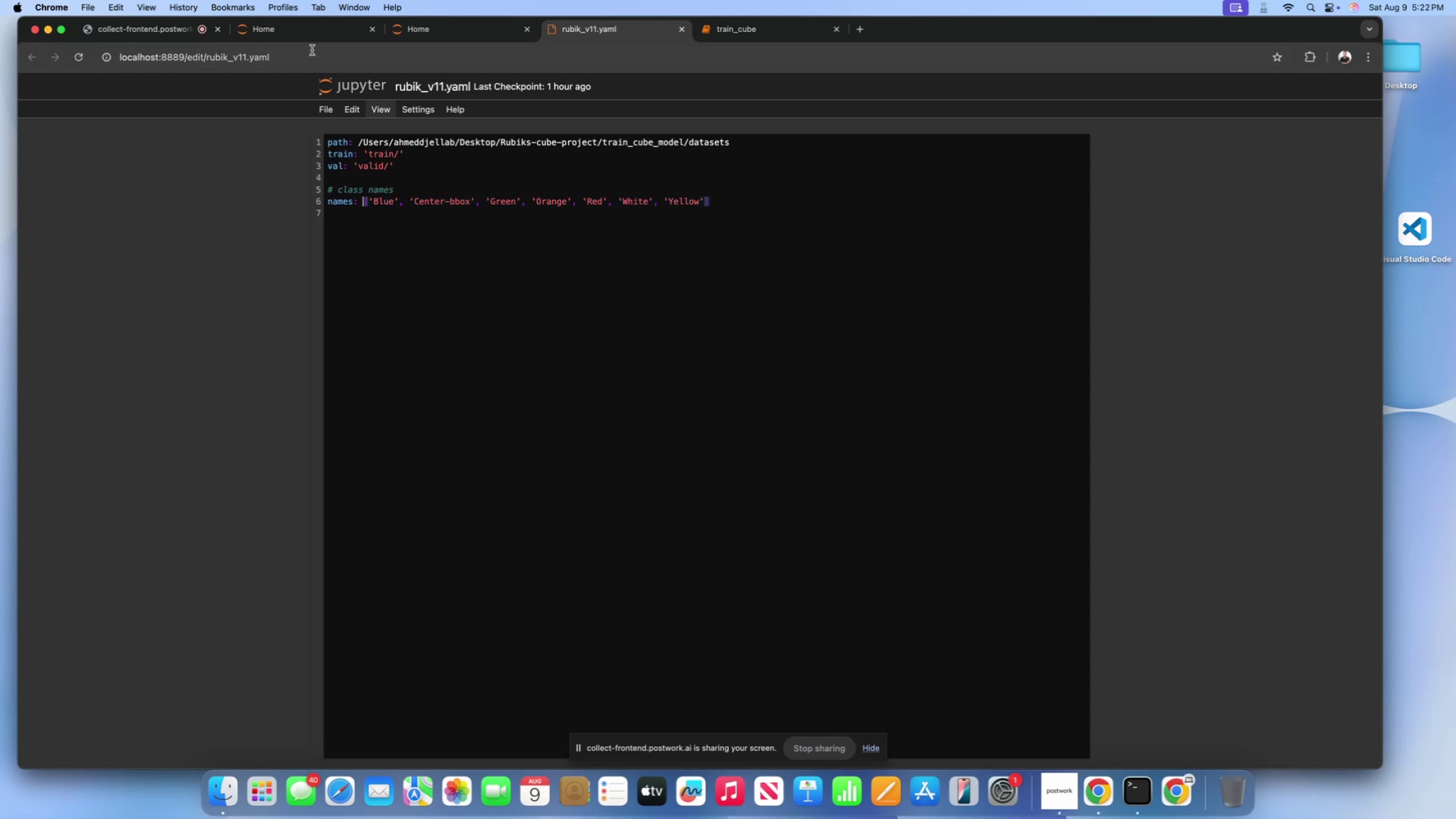 
left_click([298, 29])
 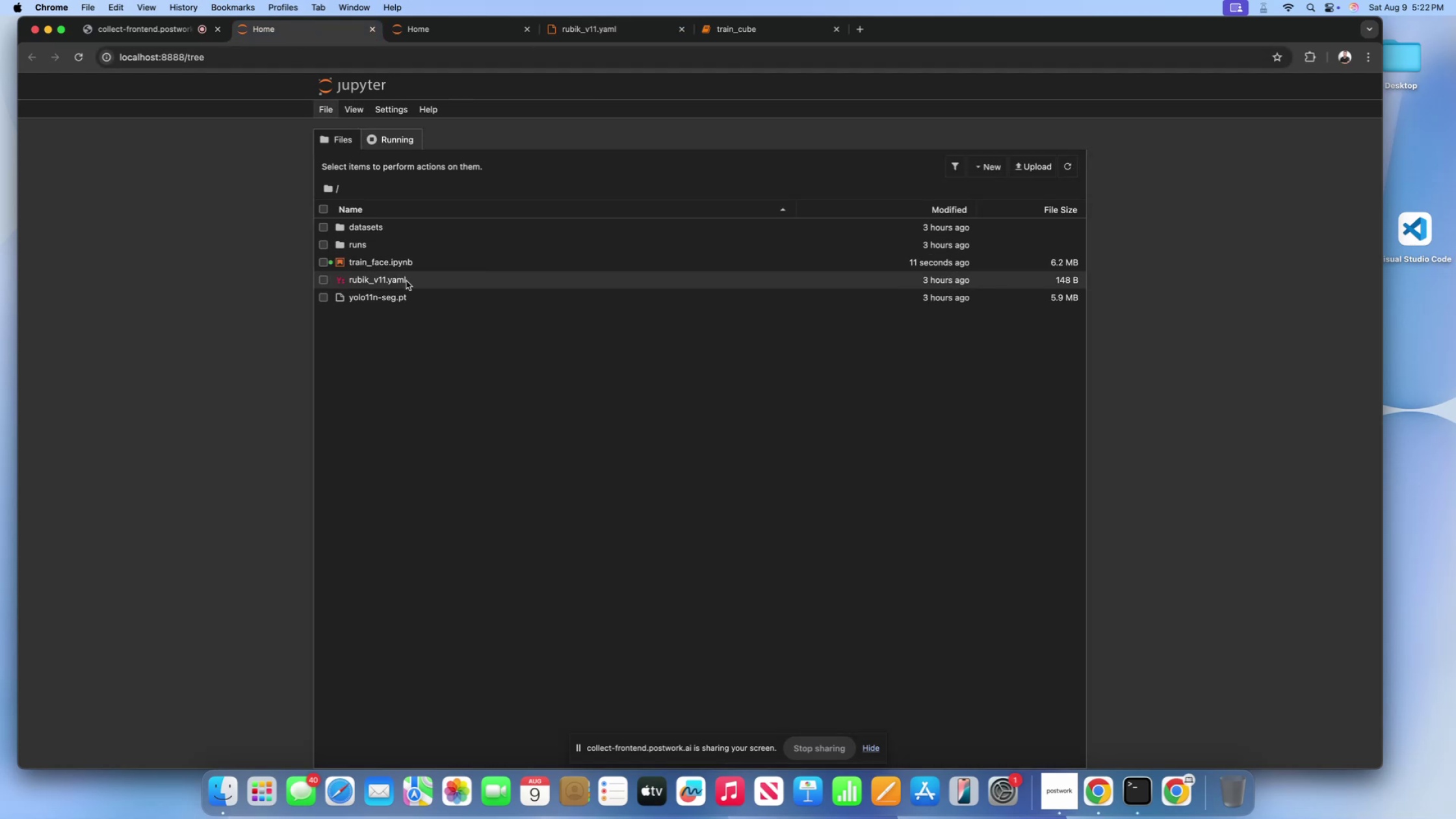 
left_click([407, 281])
 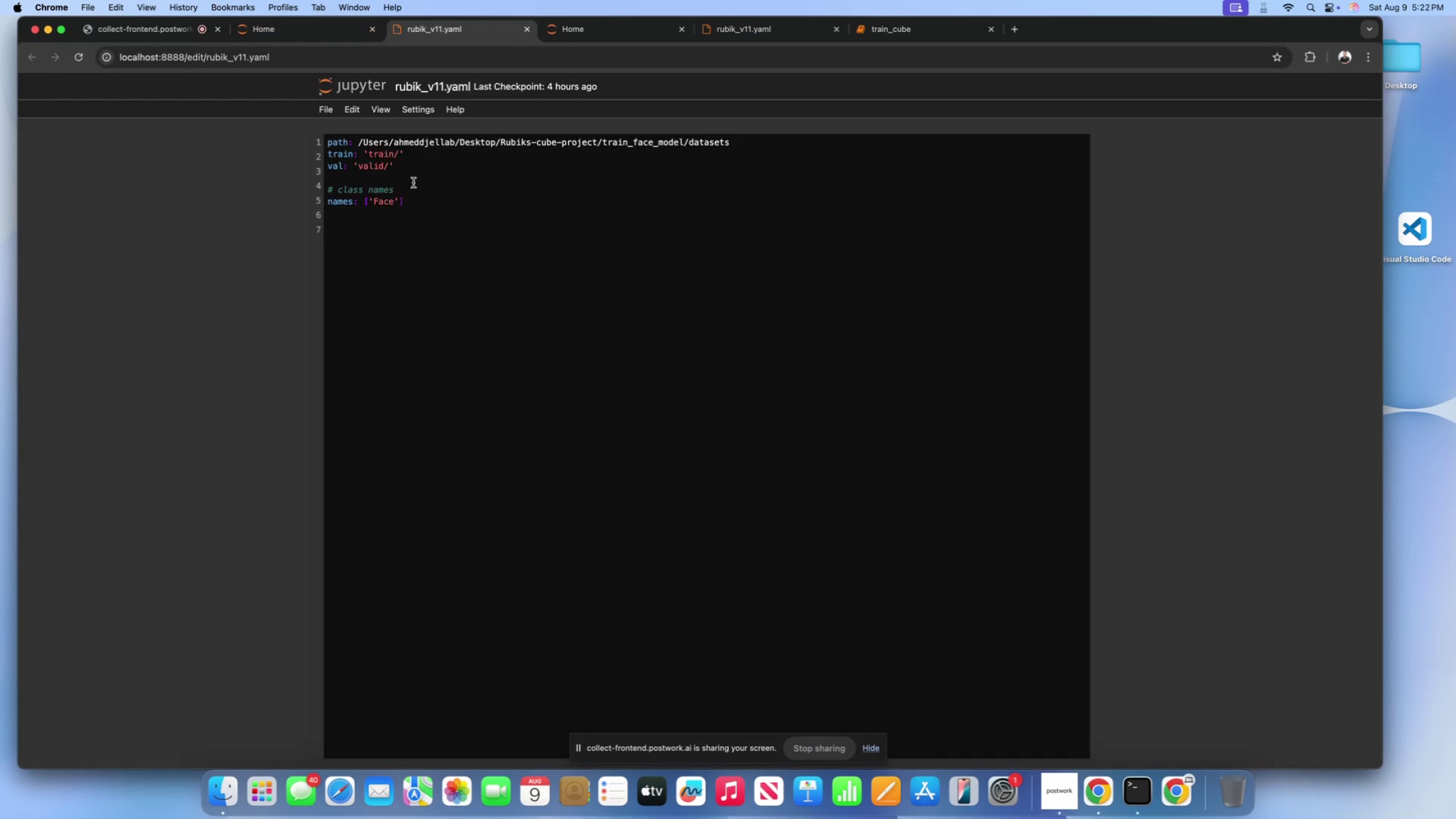 
left_click_drag(start_coordinate=[413, 203], to_coordinate=[322, 189])
 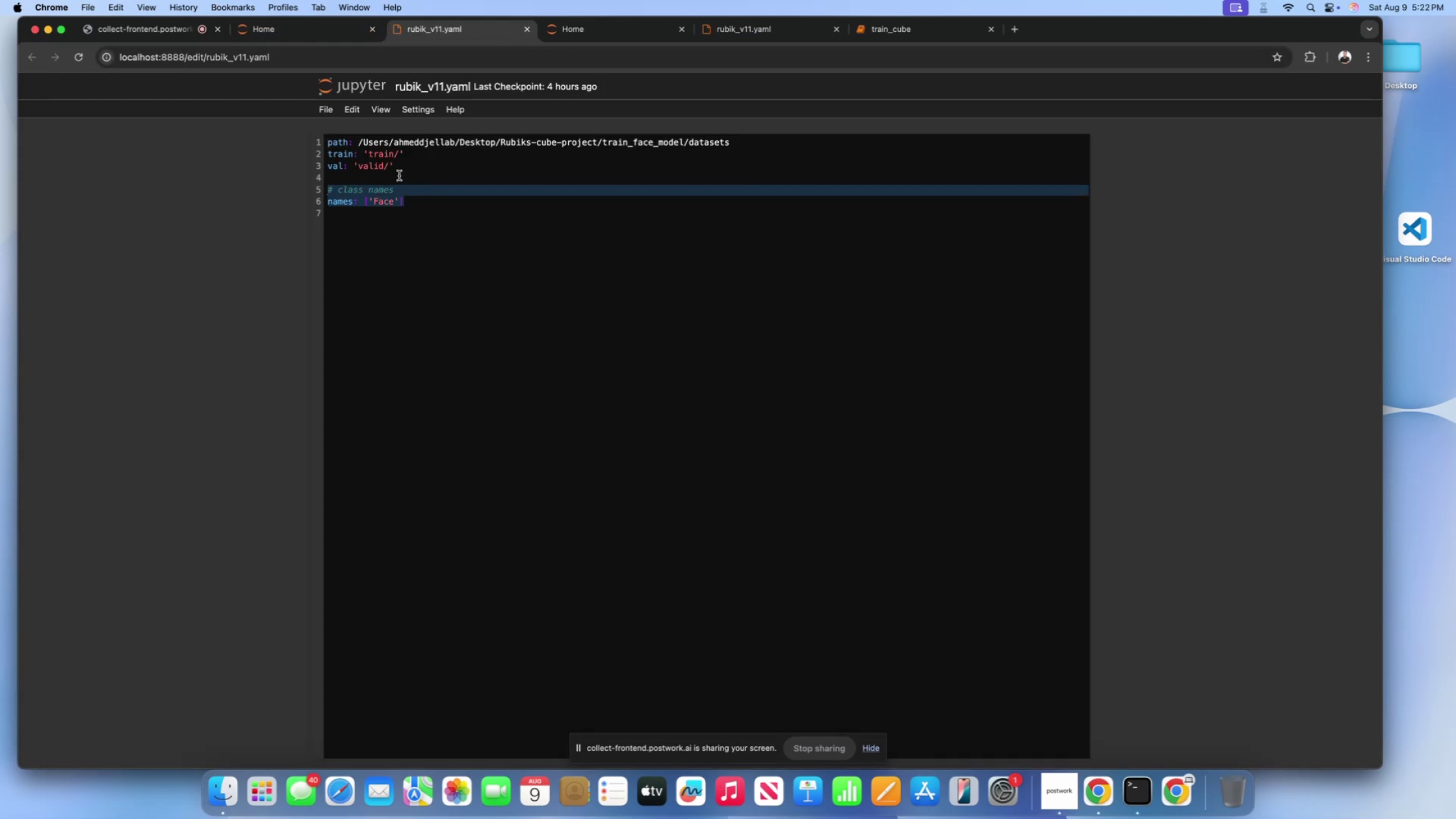 
left_click([399, 176])
 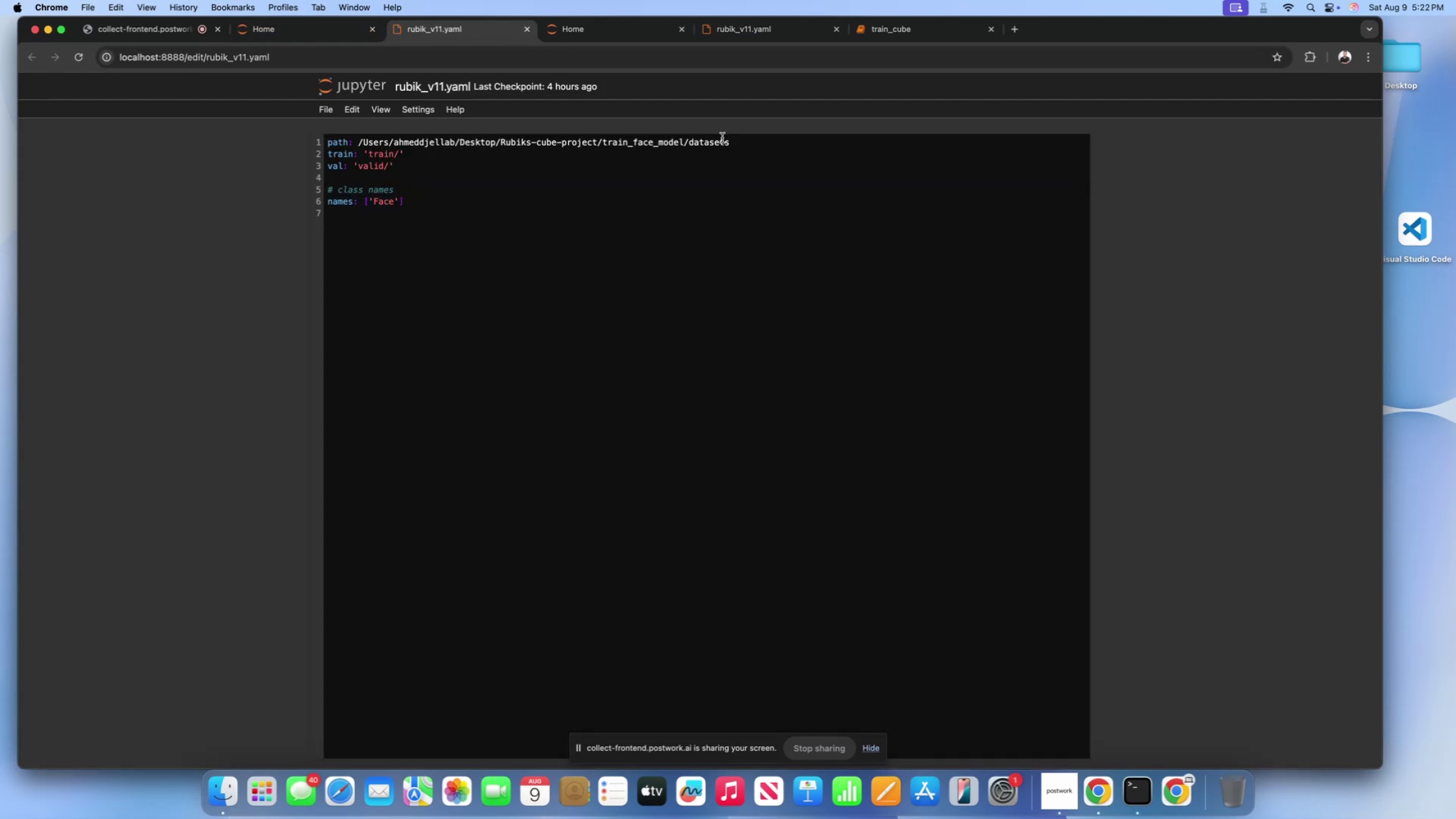 
left_click([722, 138])
 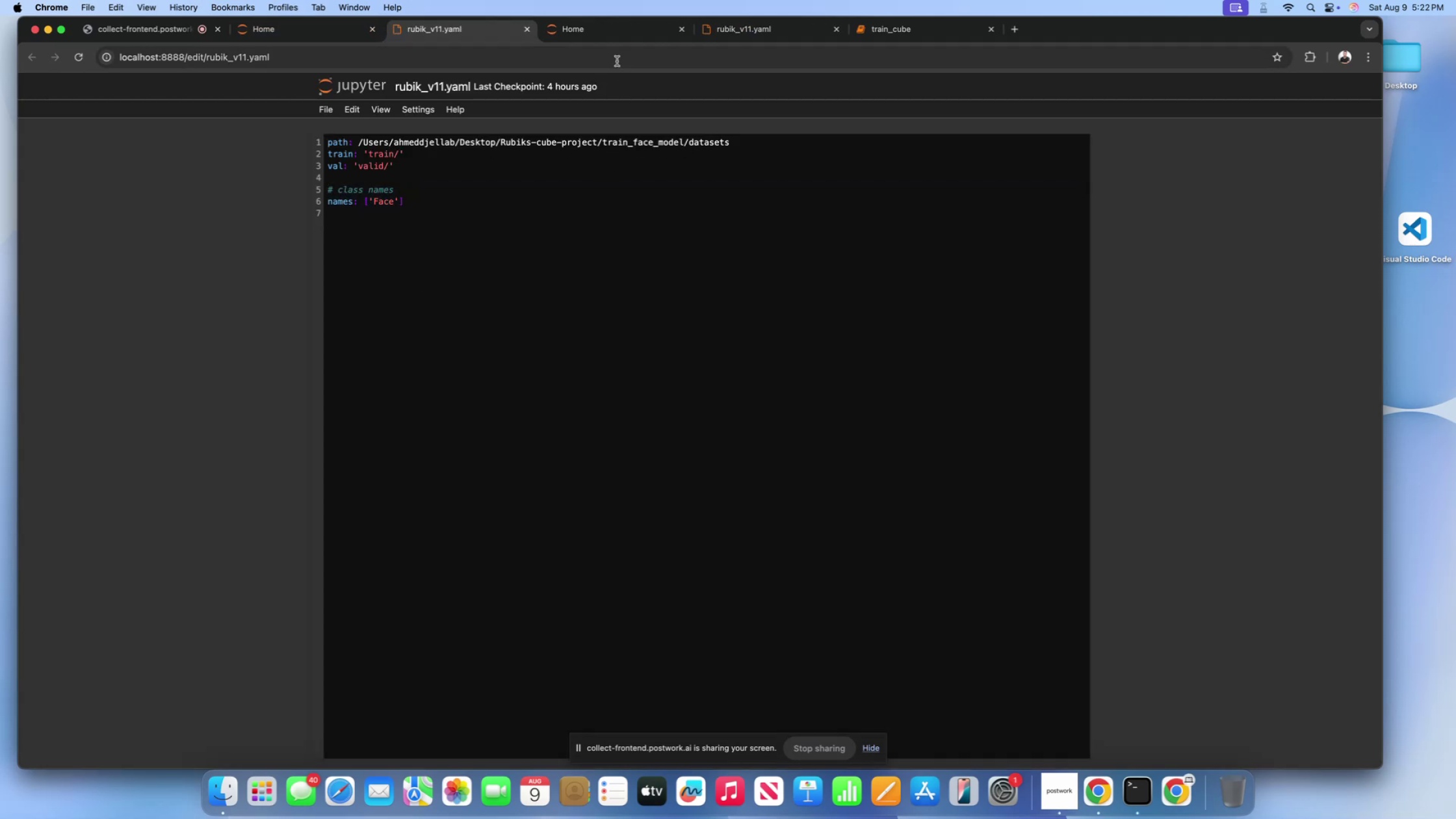 
left_click([757, 32])
 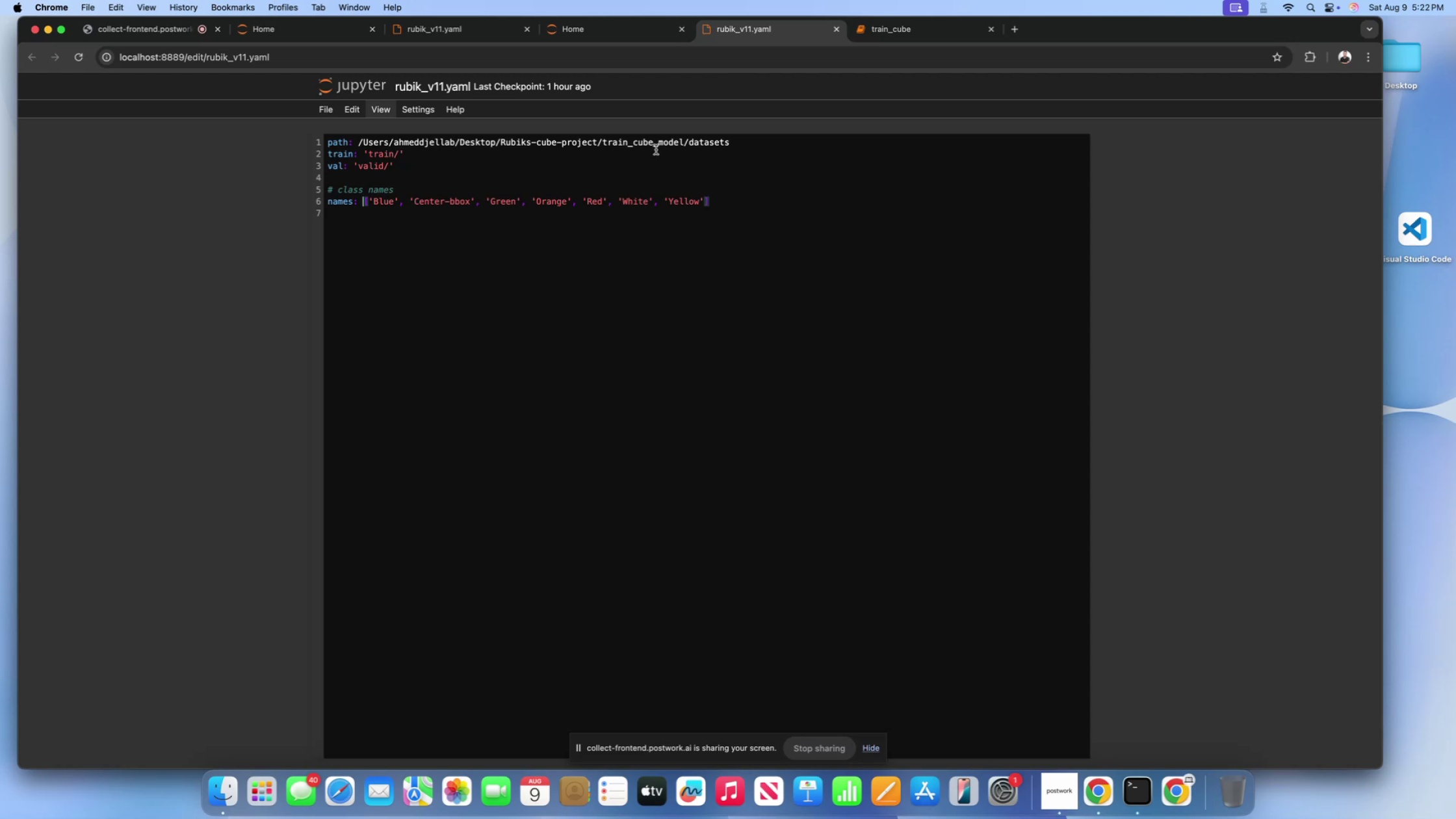 
left_click_drag(start_coordinate=[658, 146], to_coordinate=[626, 147])
 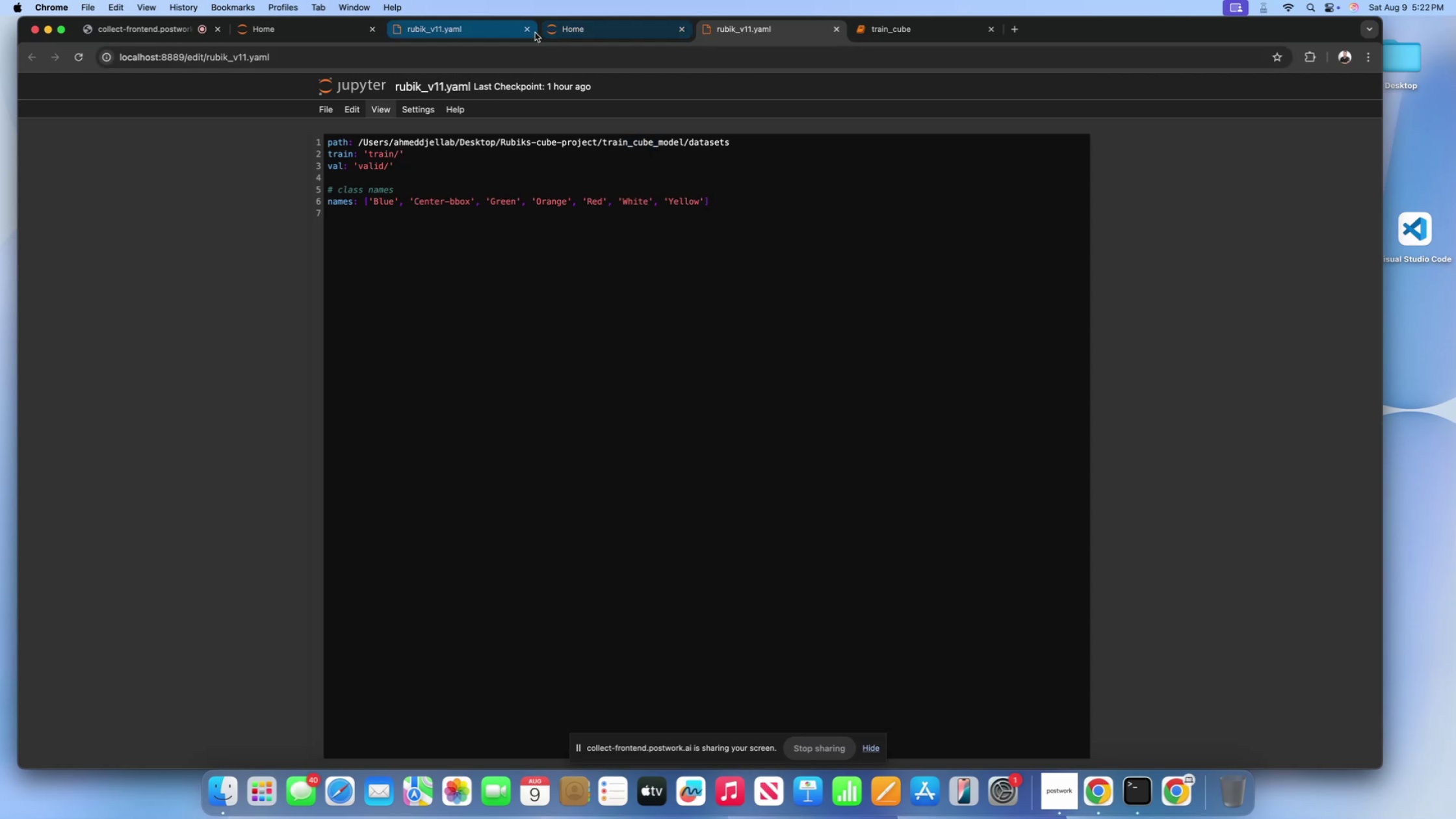 
left_click([529, 32])
 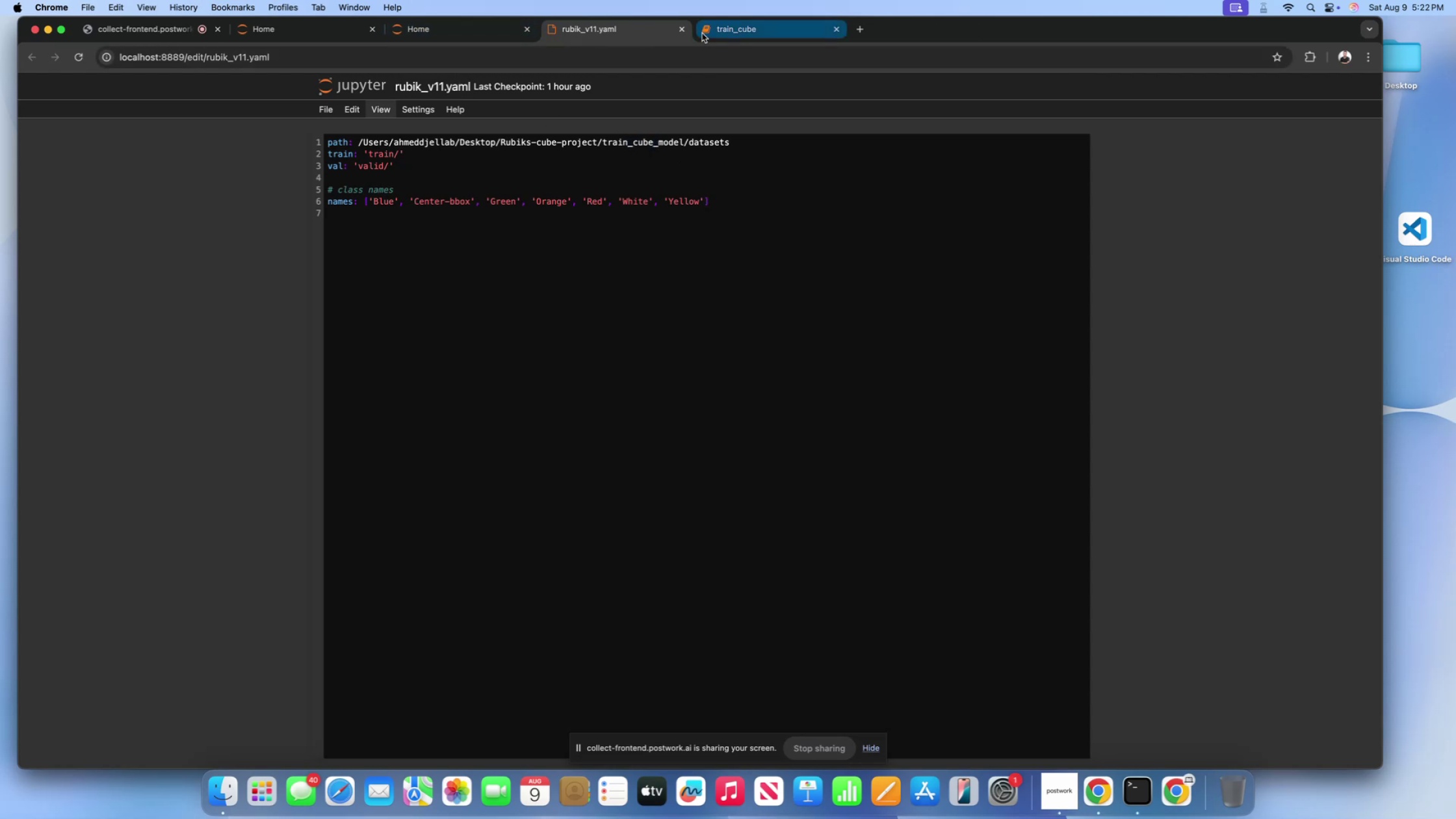 
left_click([686, 32])
 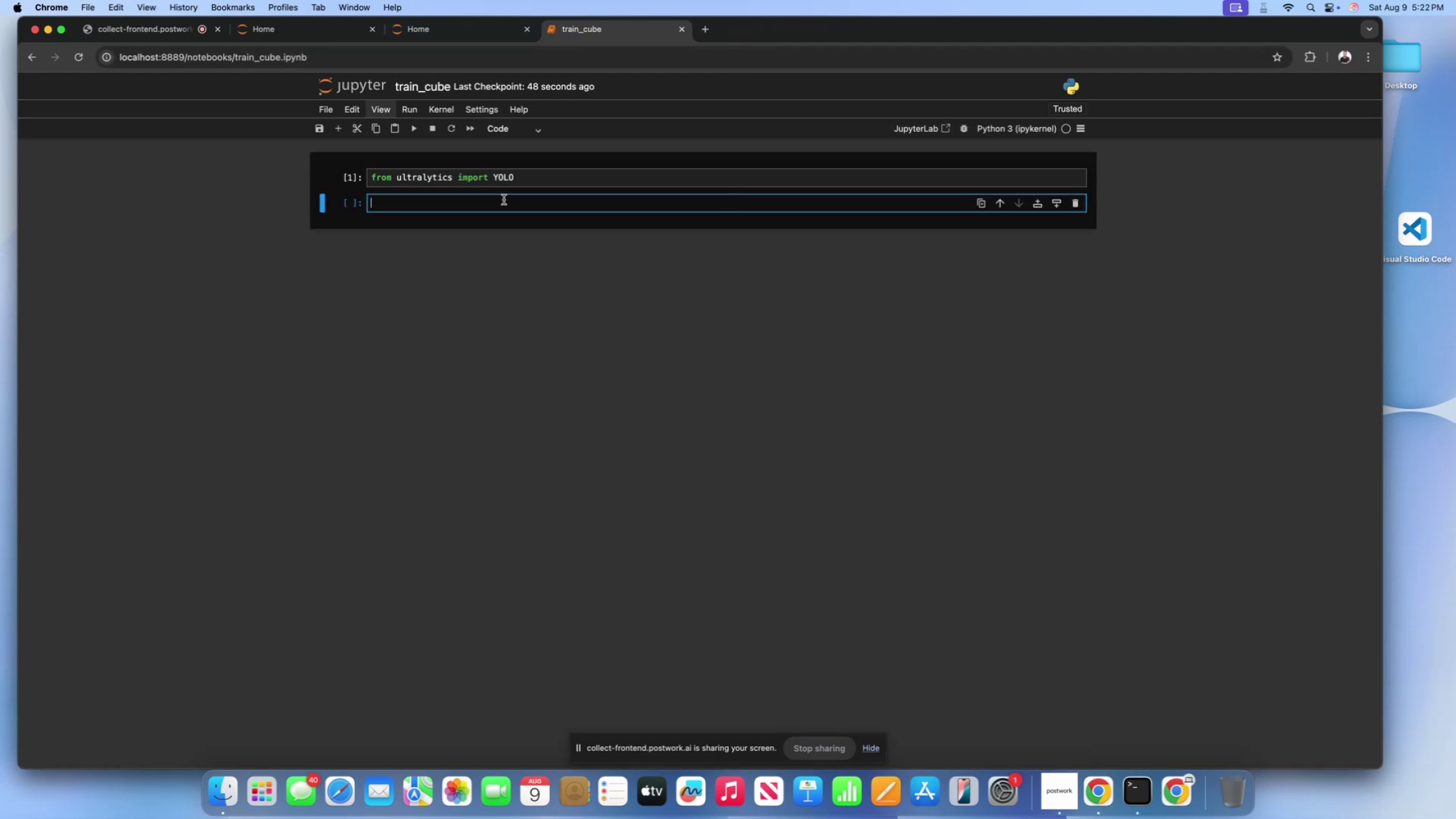 
type(# Load the moe)
key(Backspace)
type(del)
 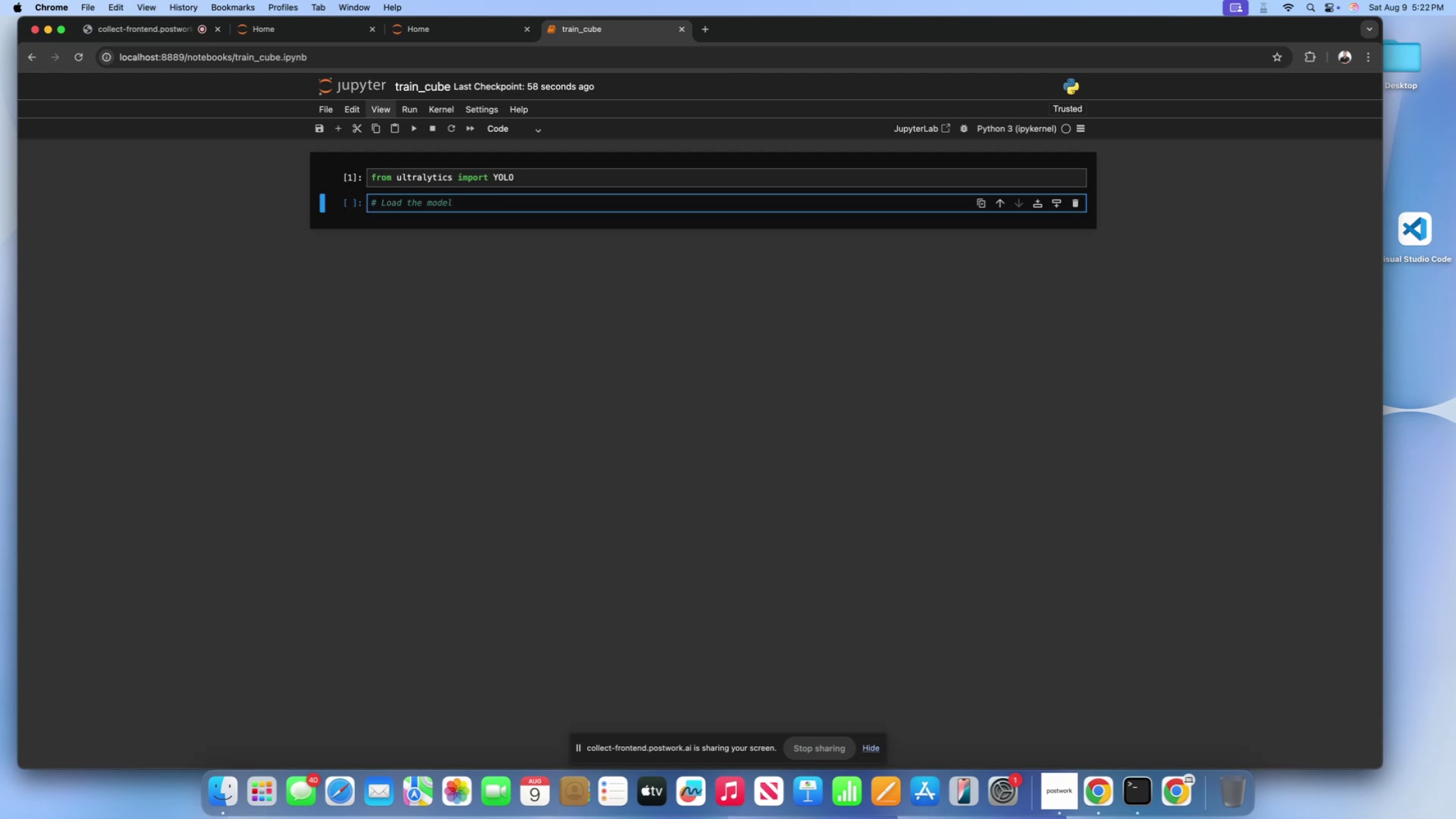 
key(Enter)
 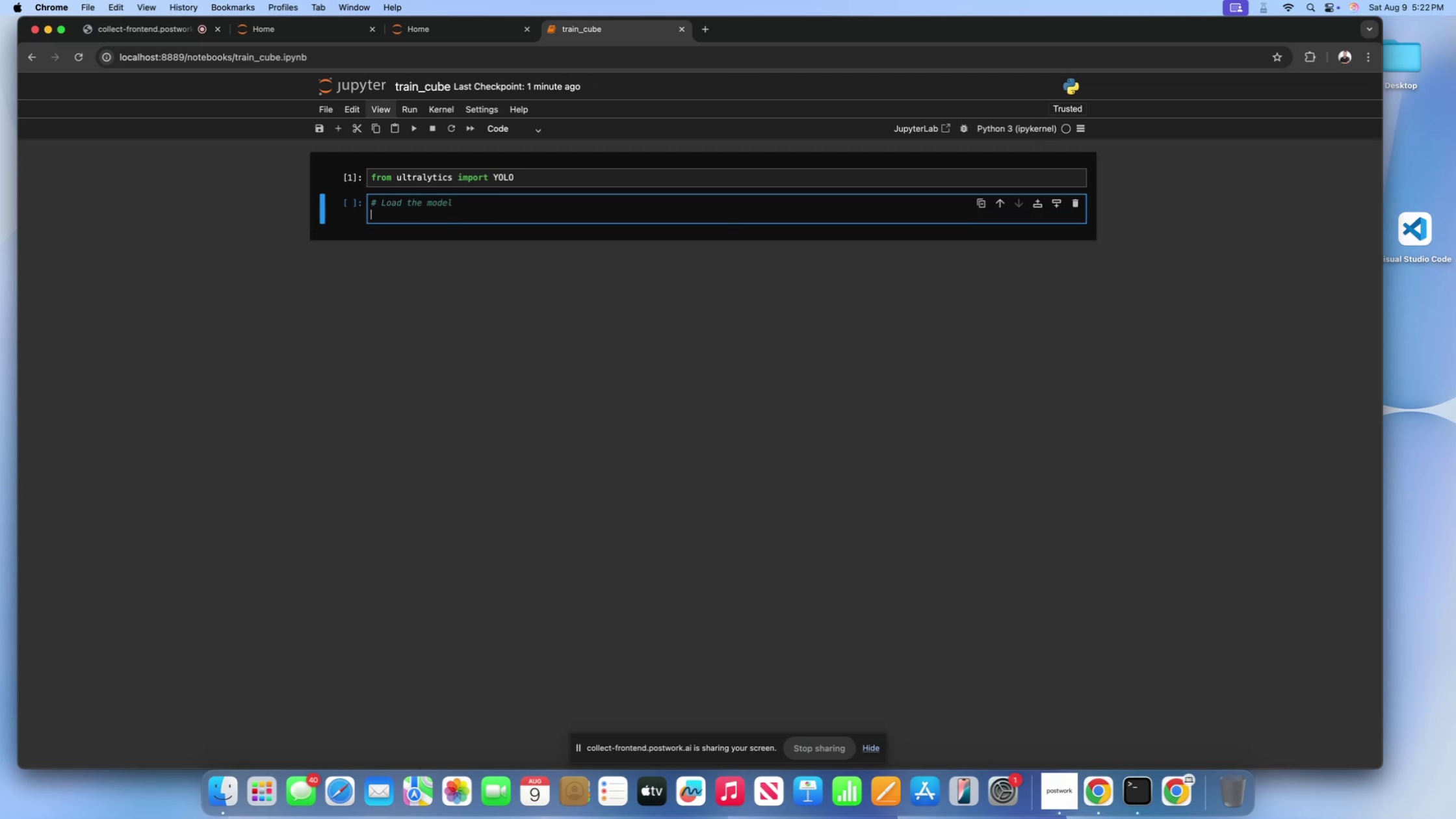 
type(model = )
 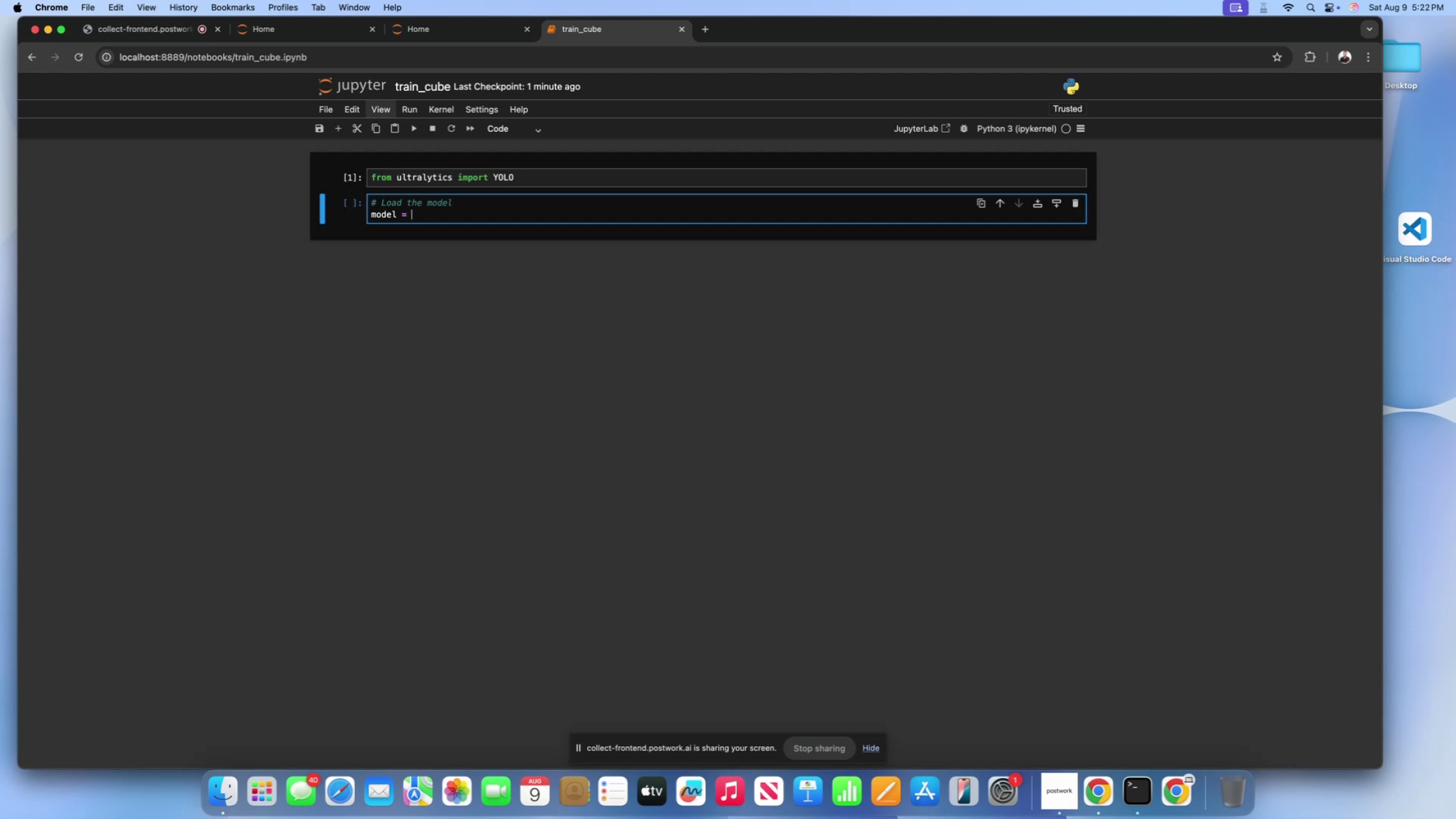 
wait(16.34)
 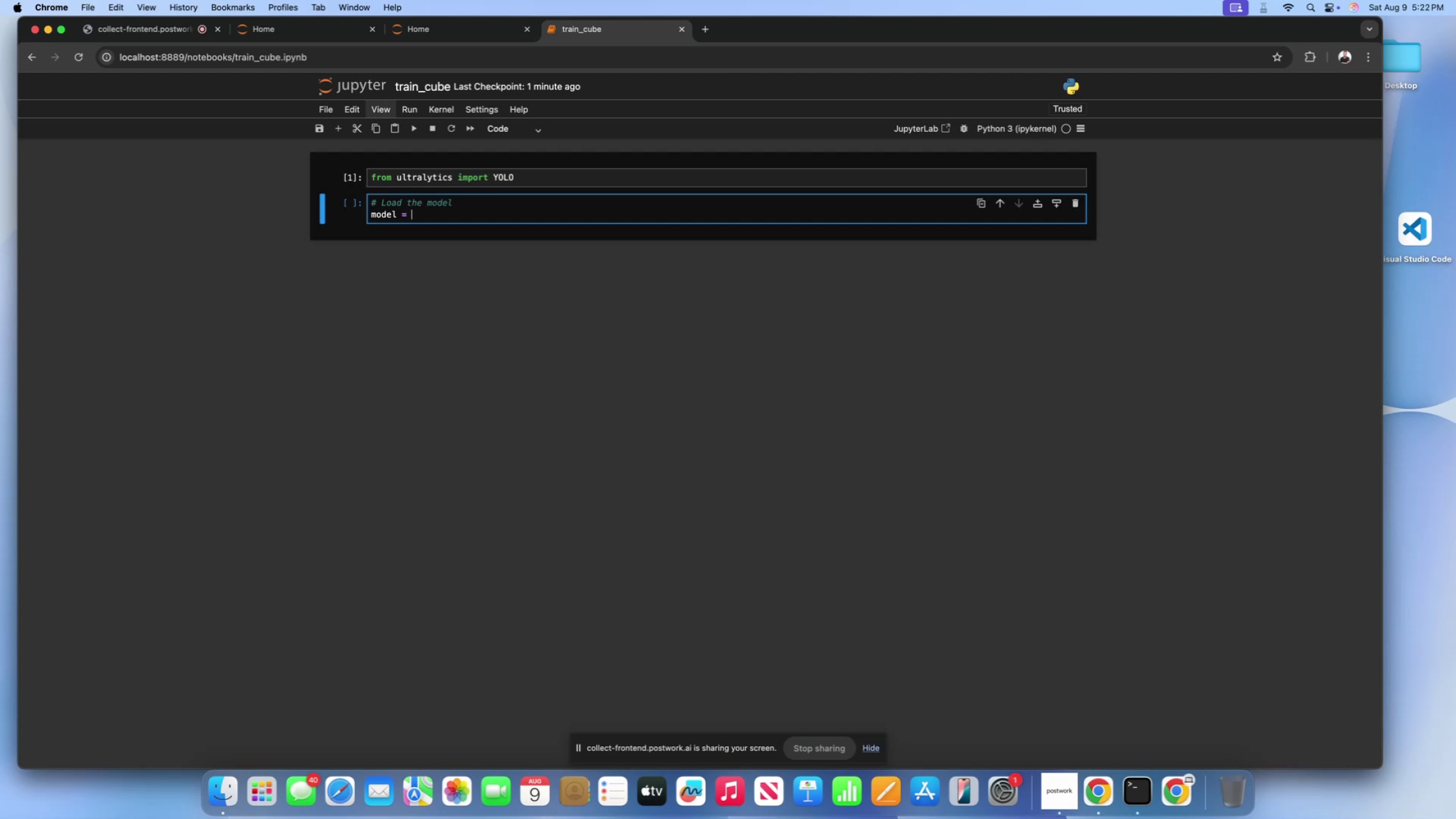 
type(Yolo)
key(Backspace)
key(Backspace)
key(Backspace)
type(OLO())
 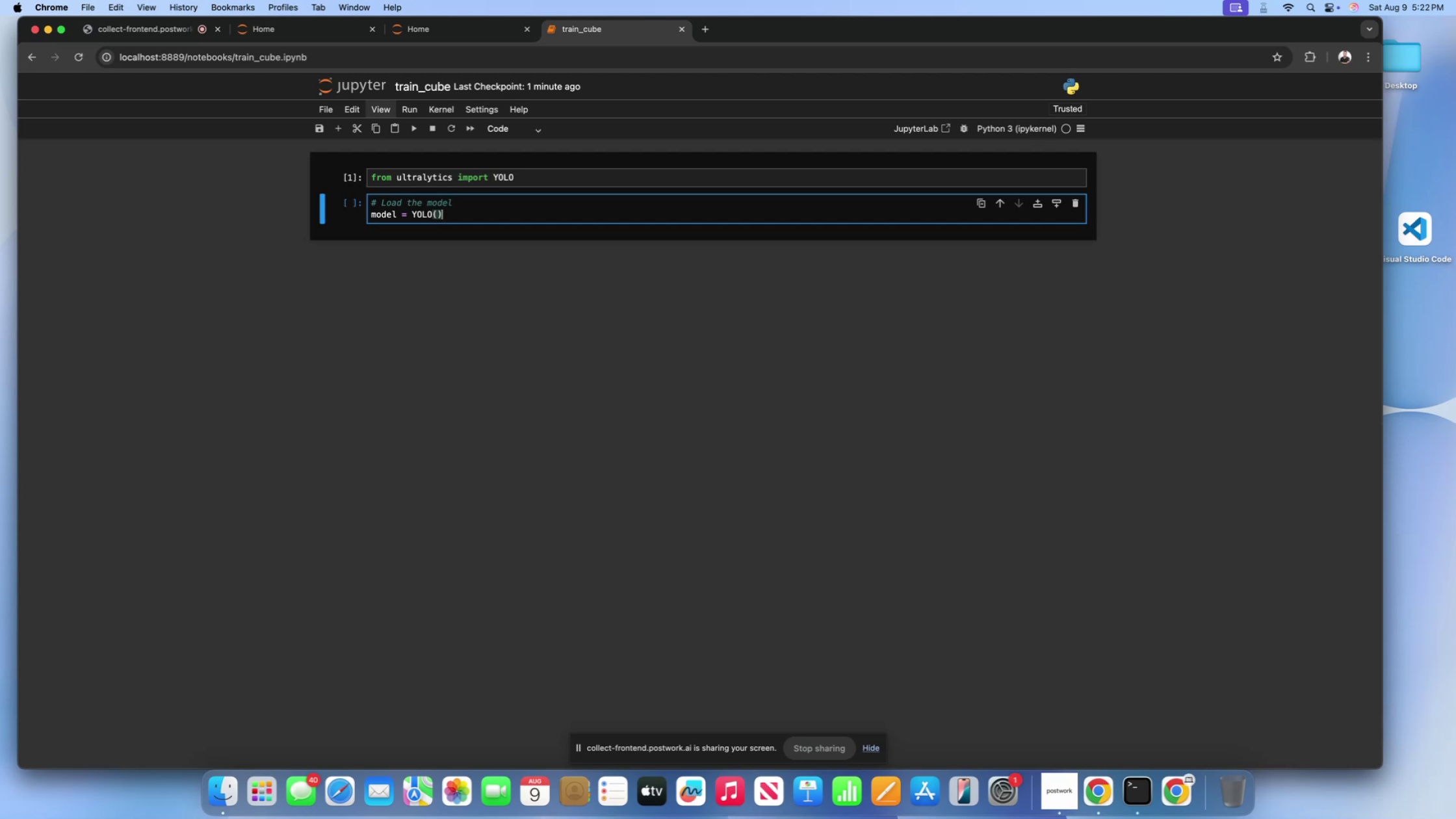 
key(ArrowLeft)
 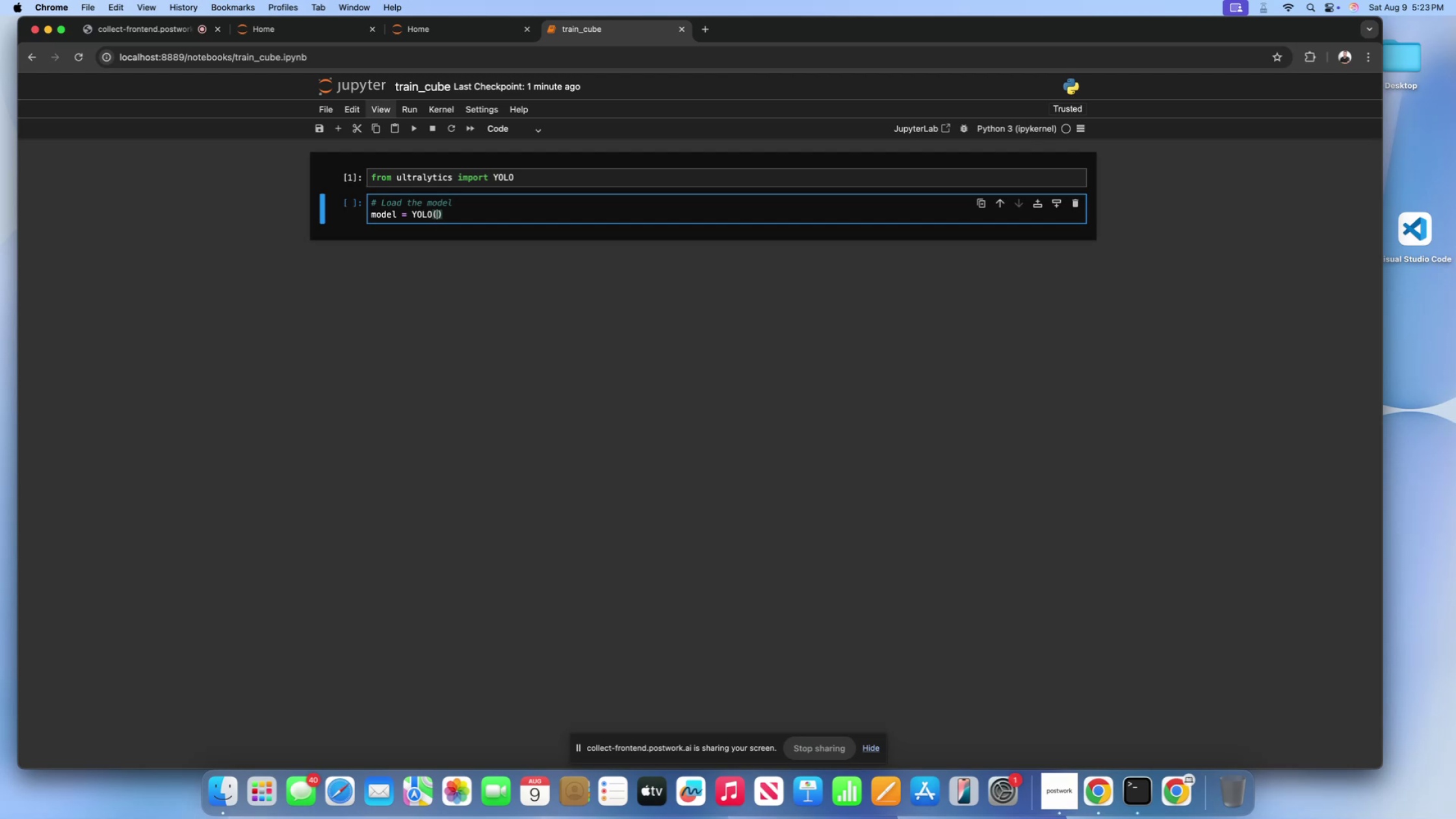 
key(Semicolon)
 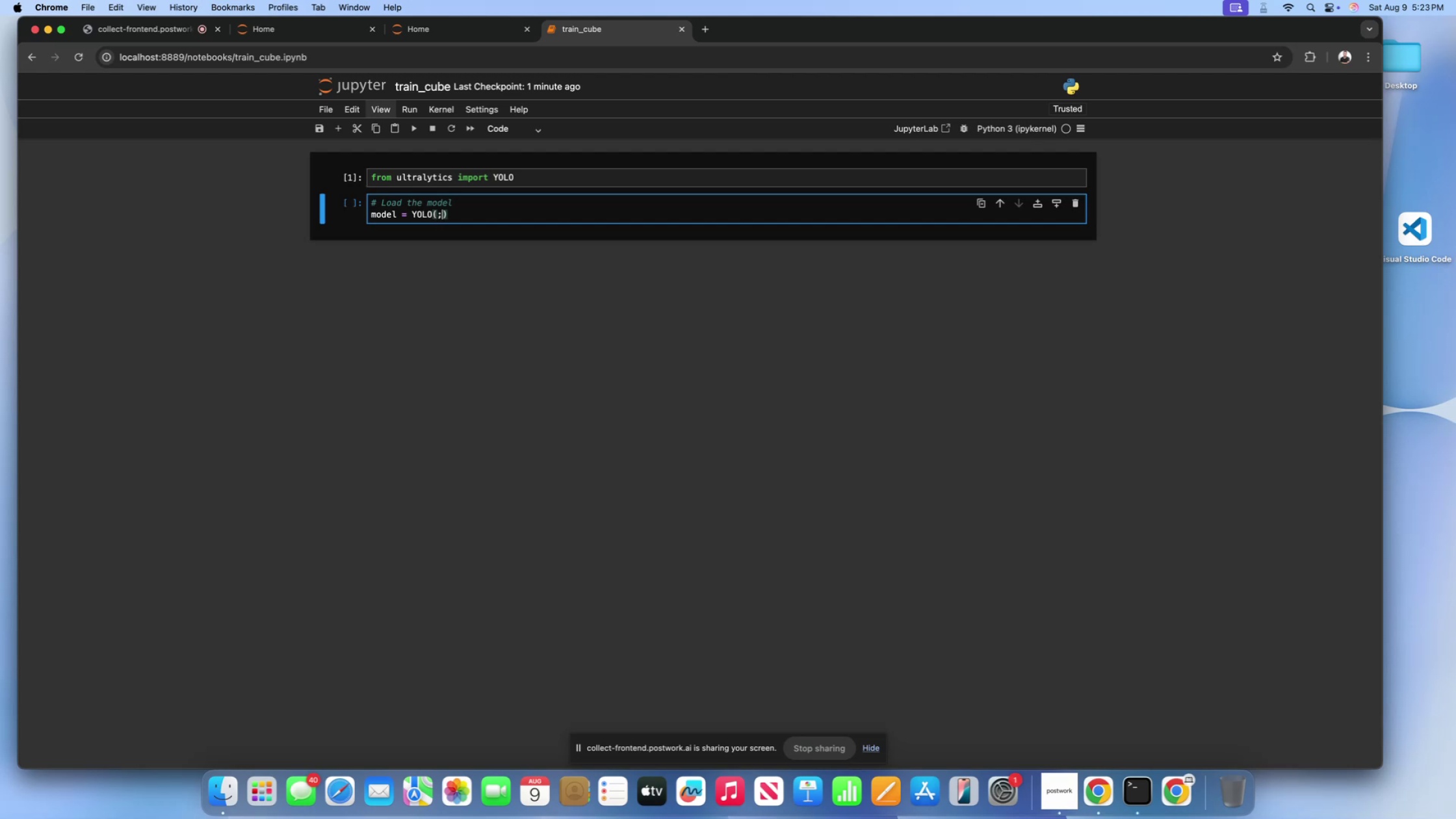 
key(Semicolon)
 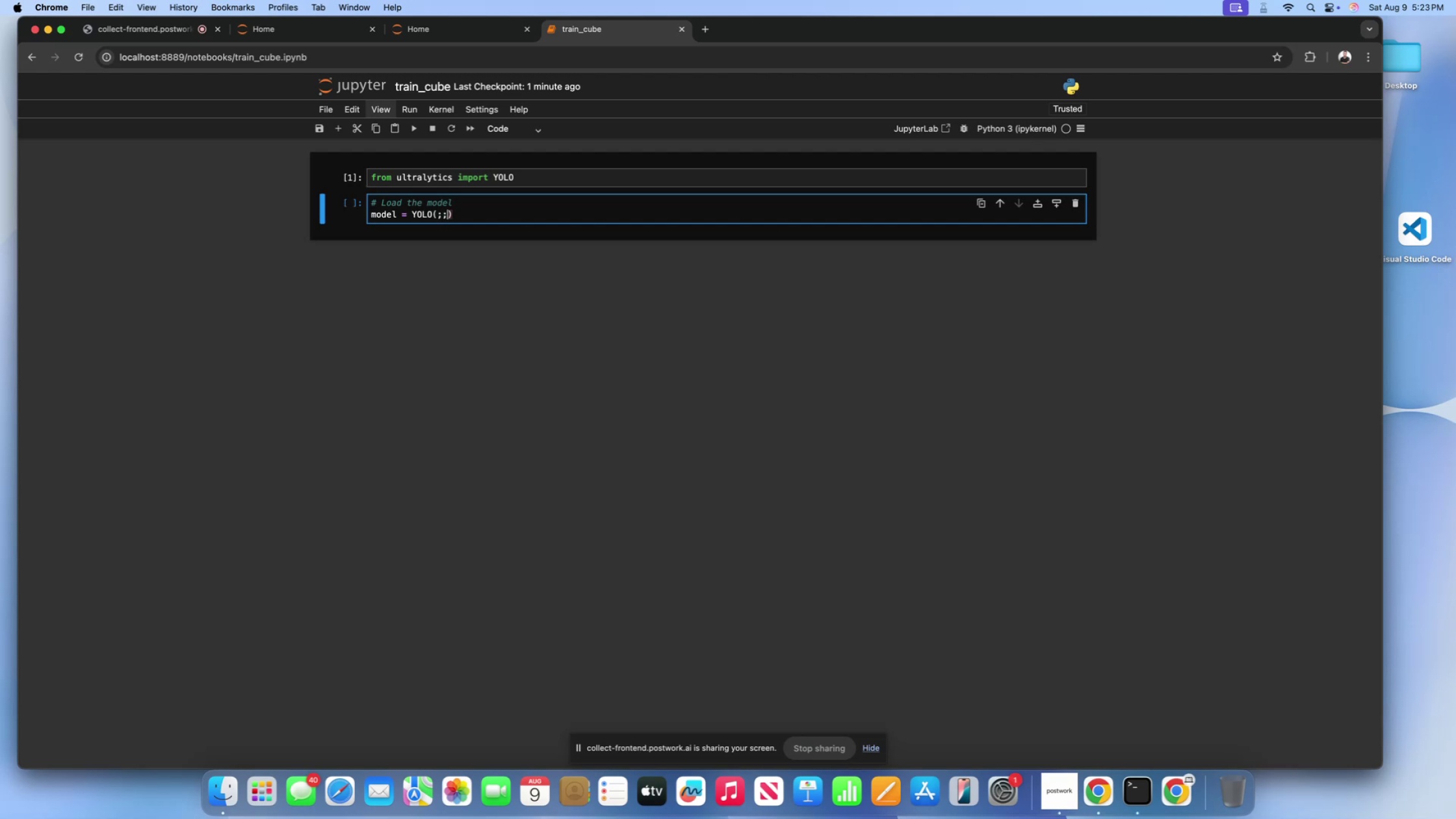 
key(Alt+AltRight)
 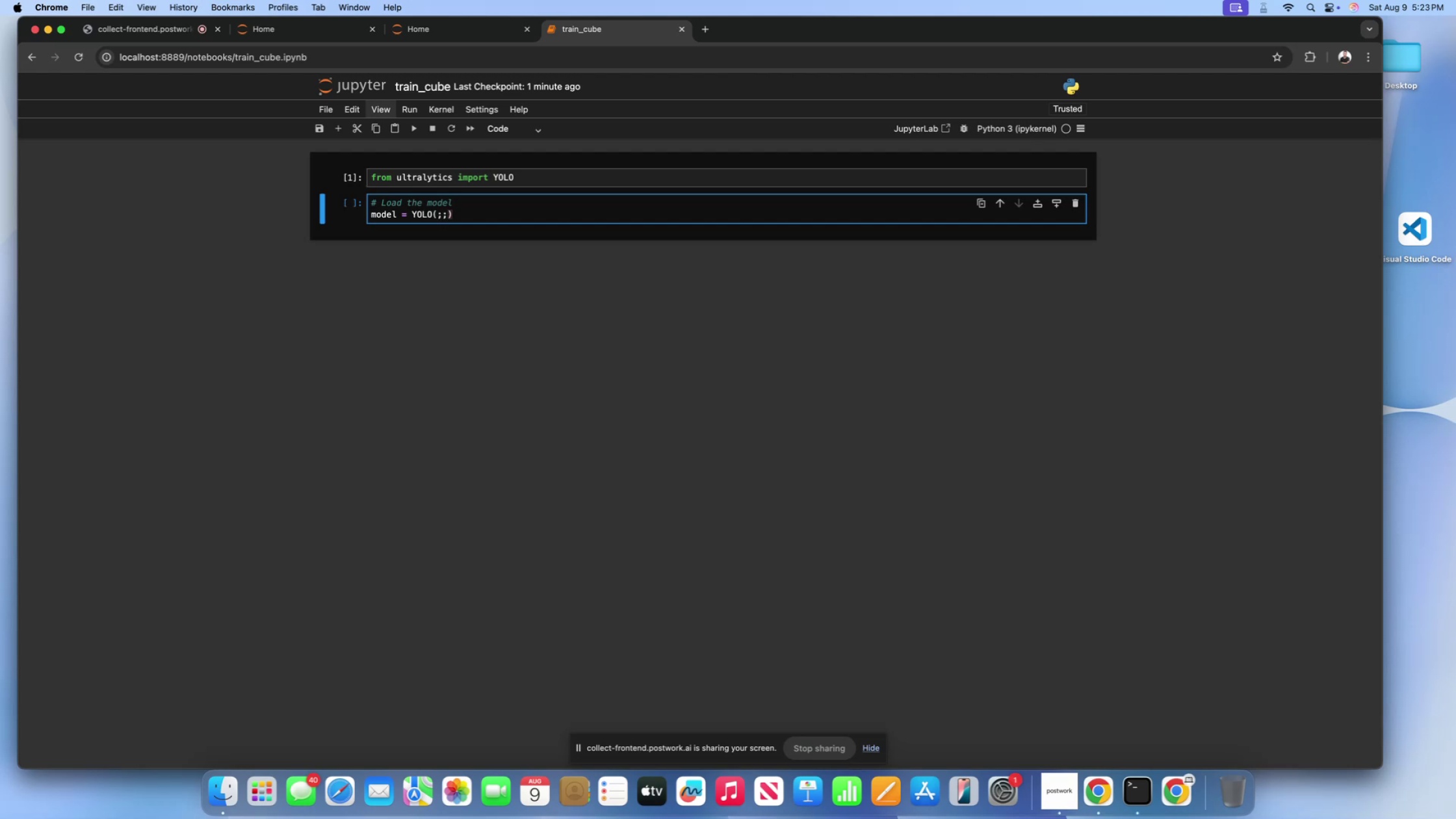 
key(Backspace)
 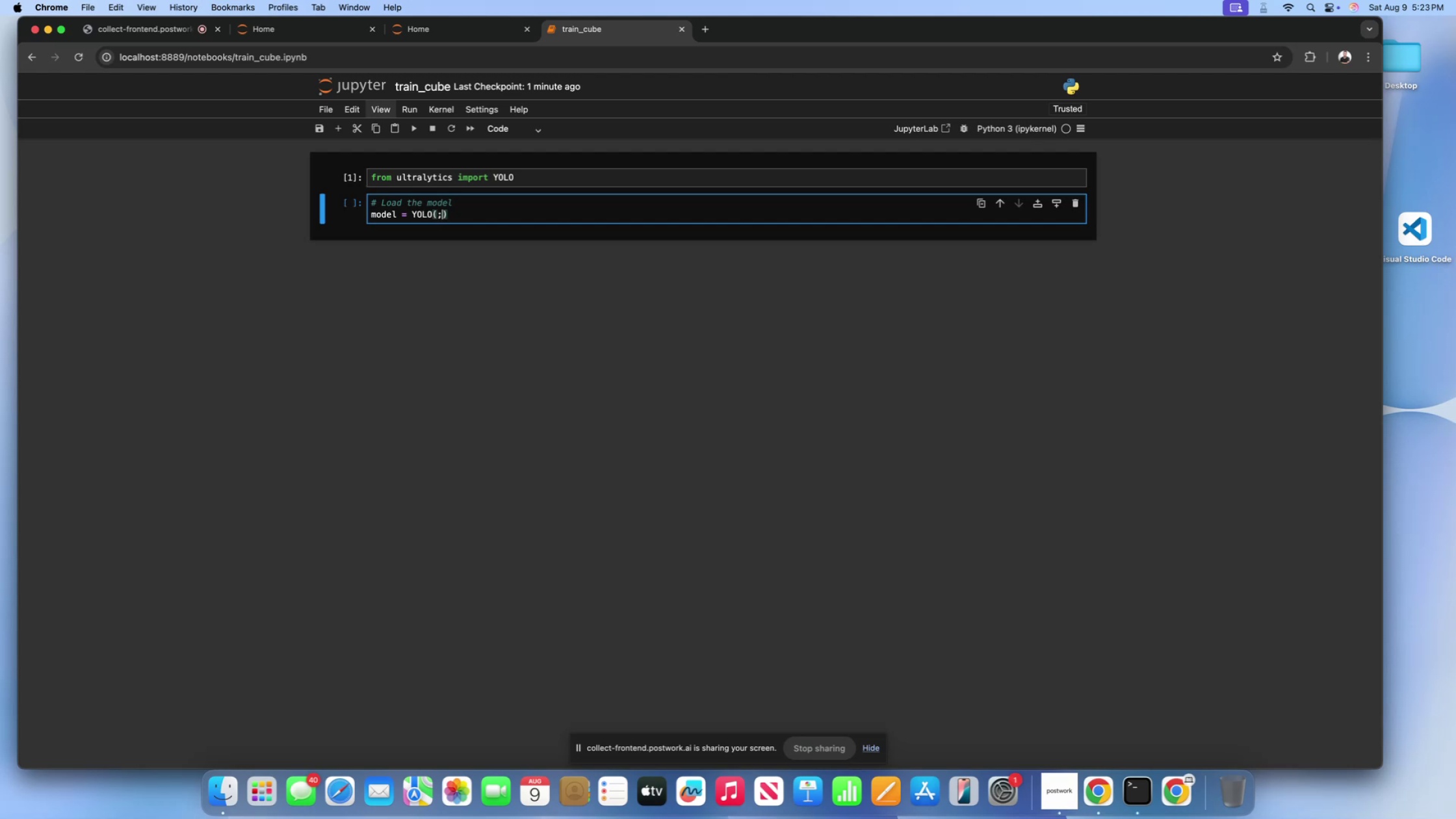 
key(Backspace)
 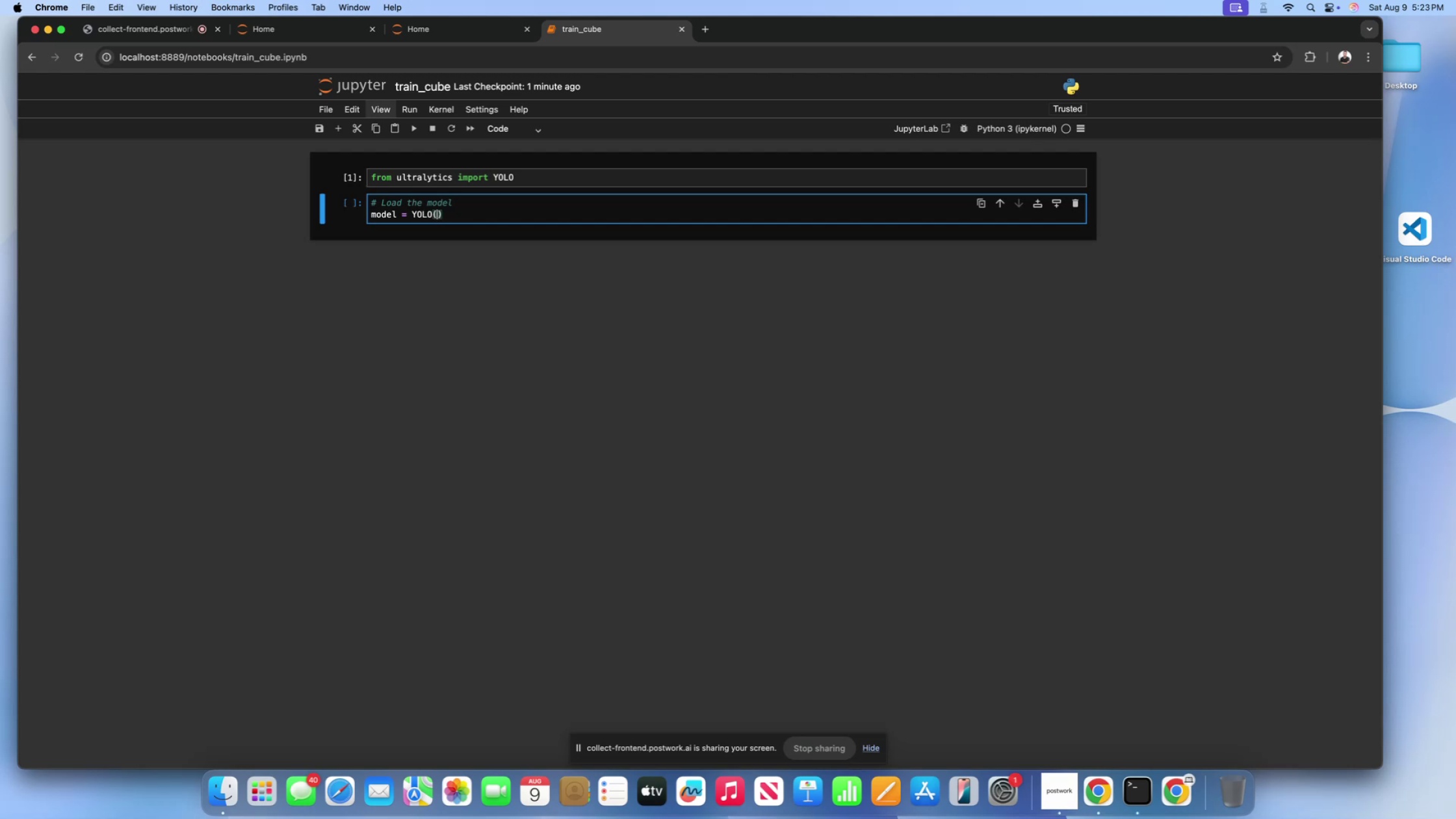 
key(Quote)
 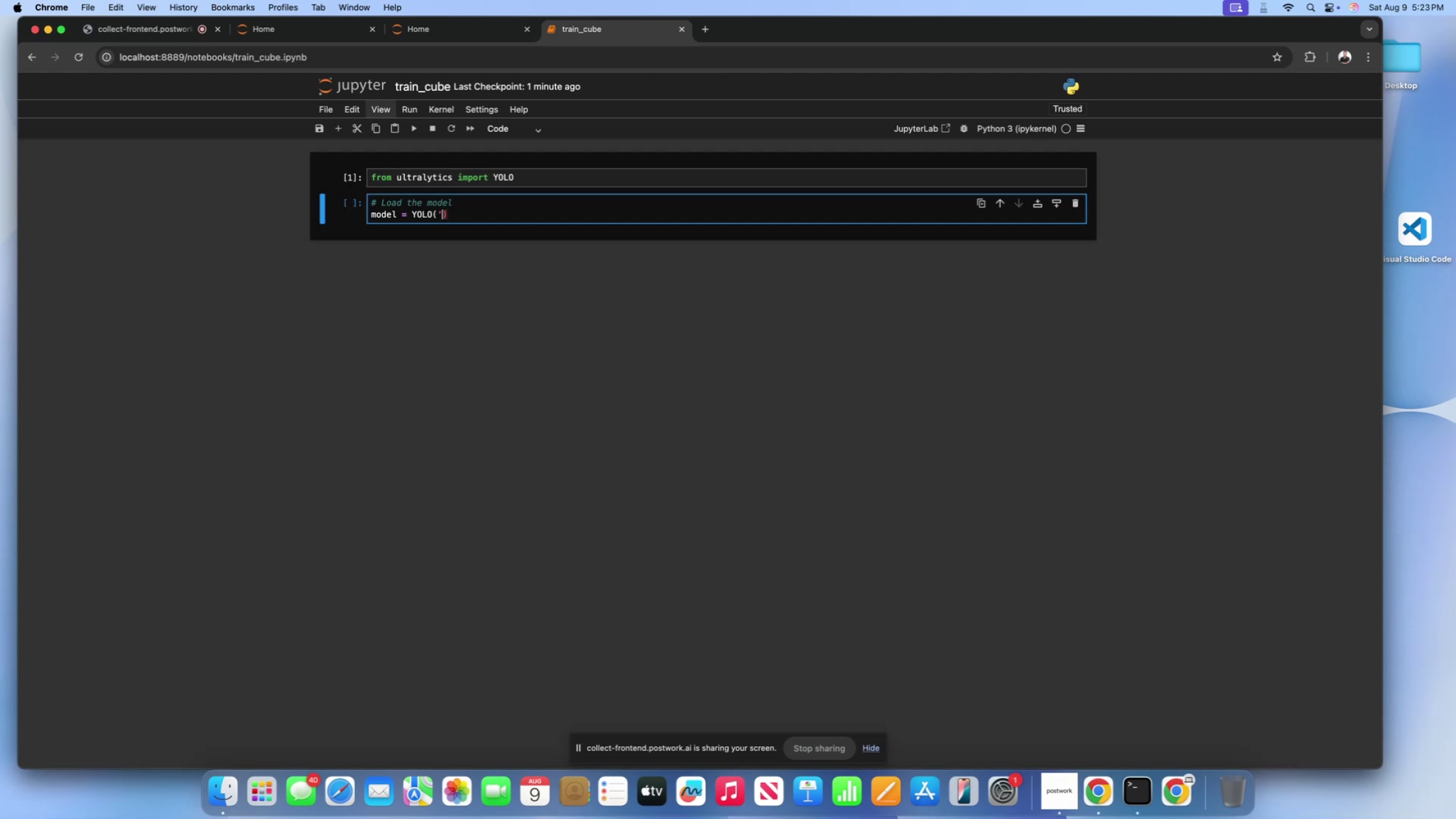 
key(Quote)
 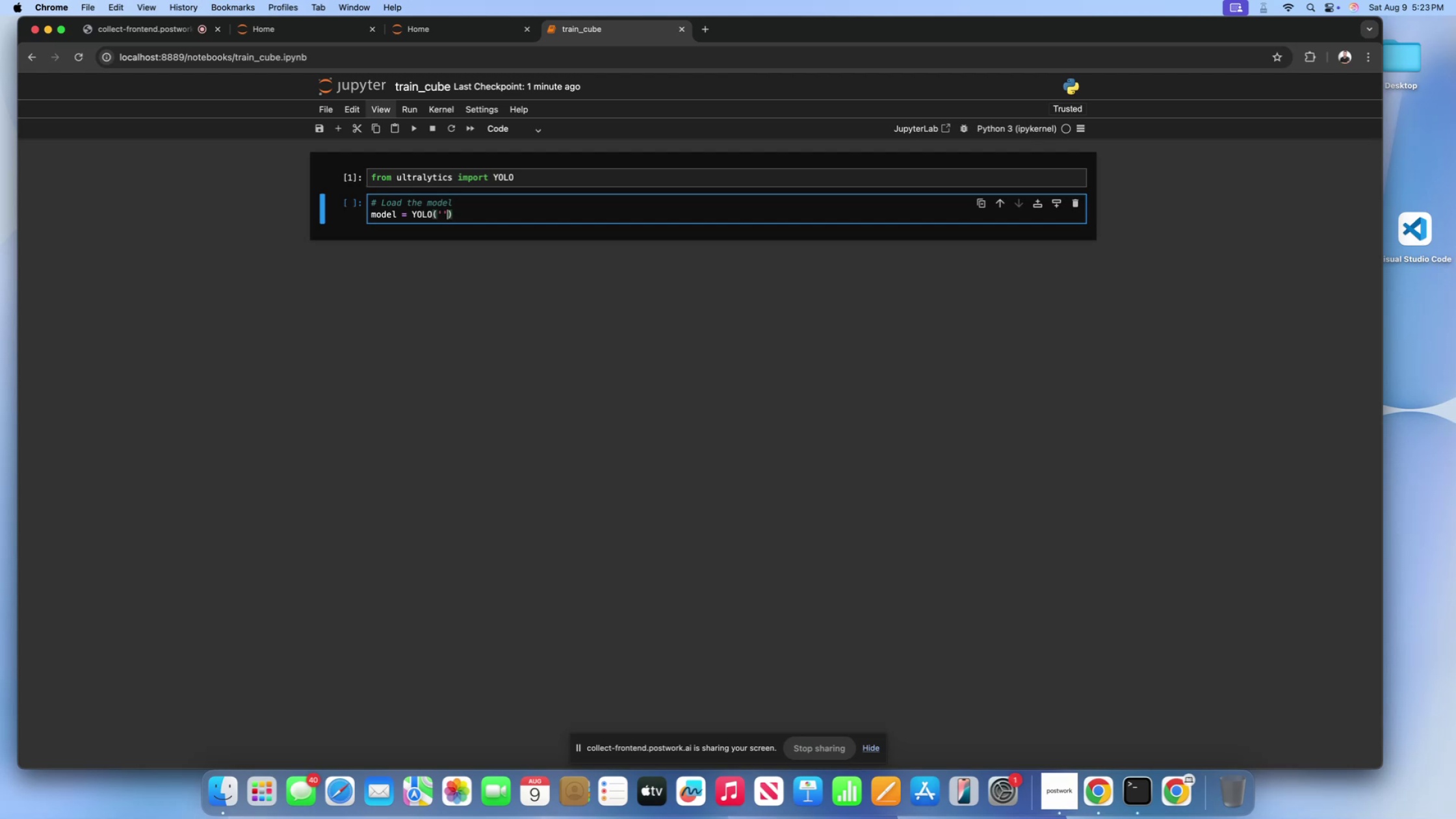 
key(ArrowLeft)
 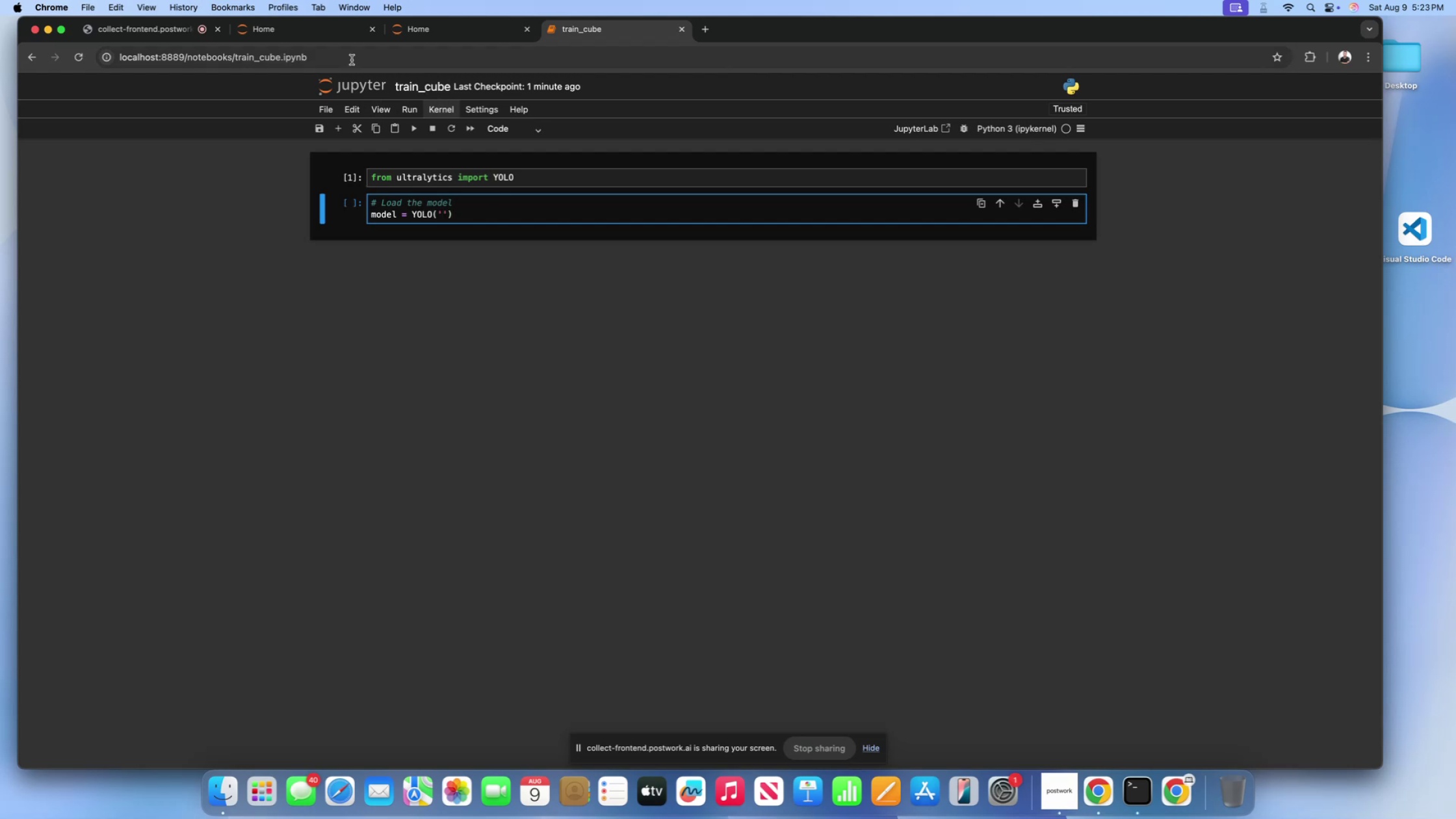 
left_click([312, 34])
 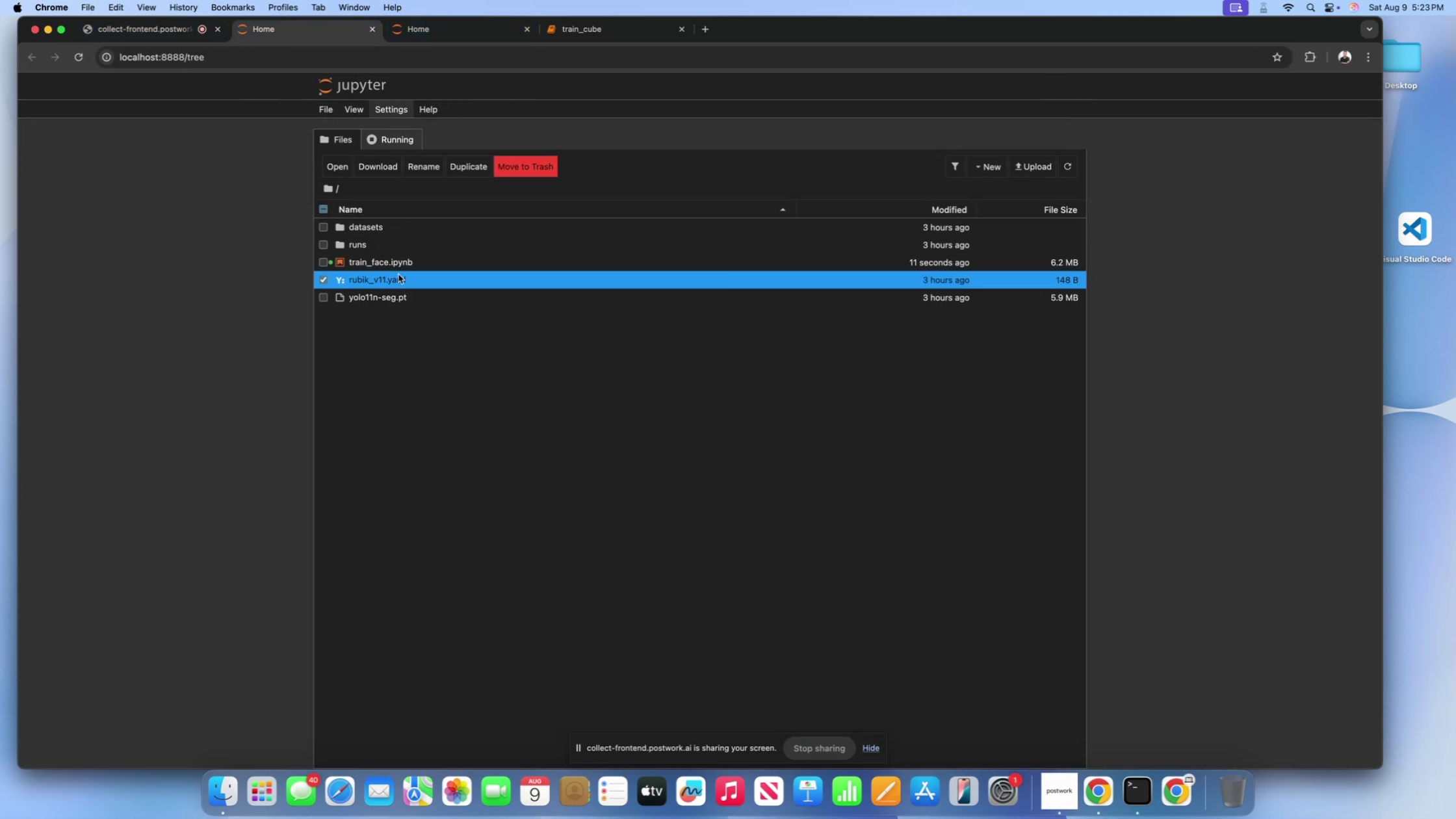 
left_click([322, 282])
 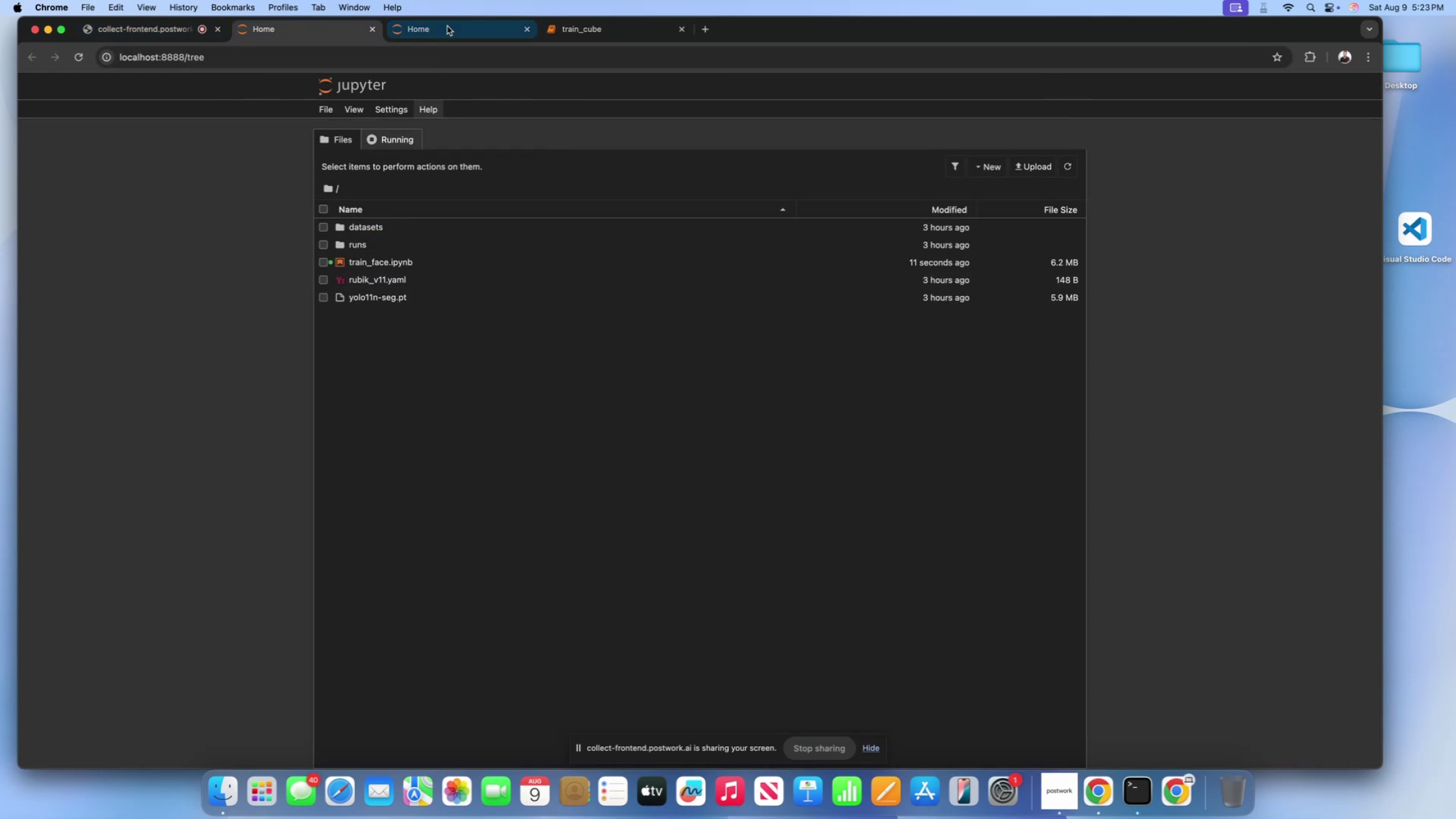 
left_click([447, 23])
 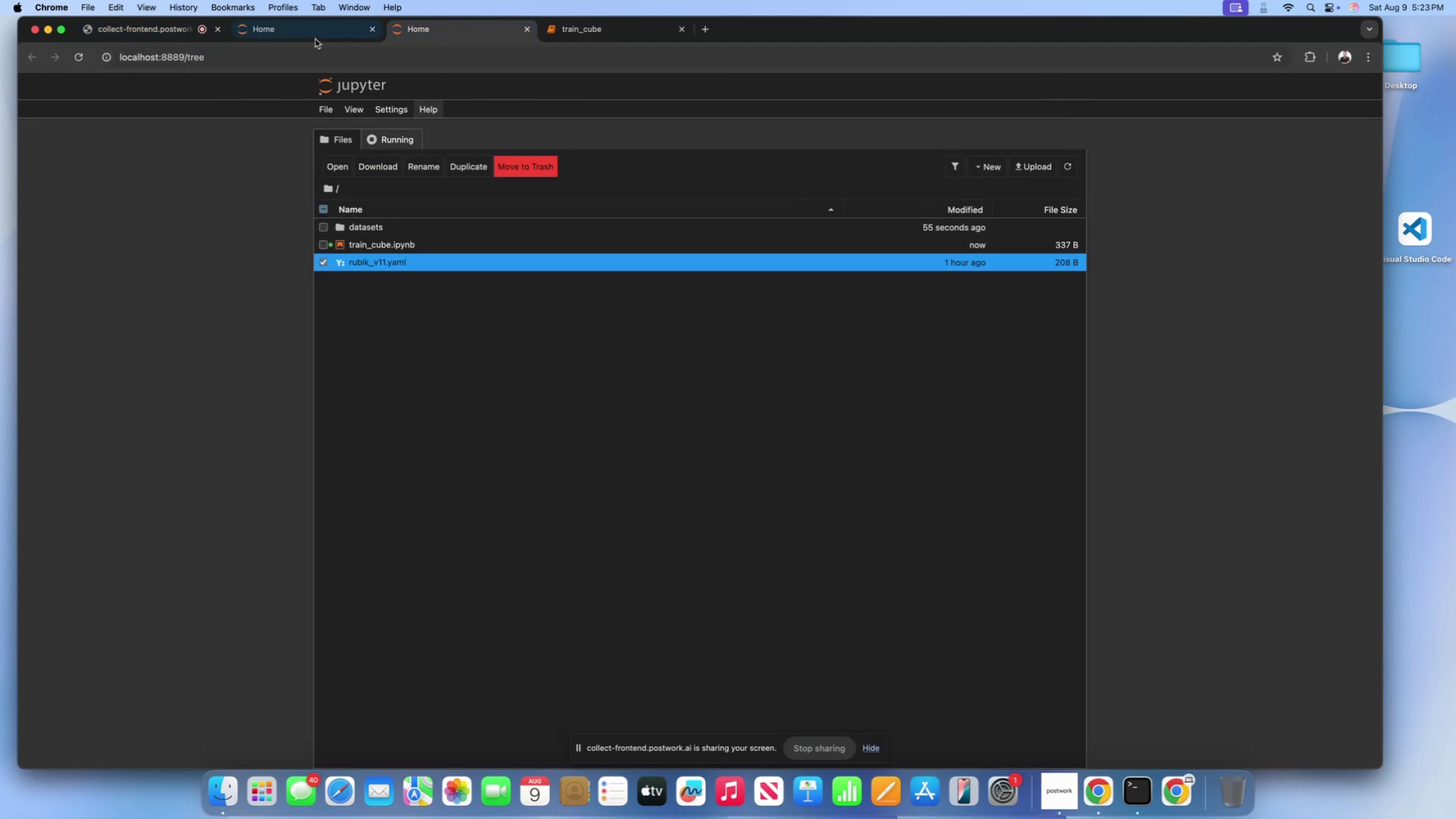 
left_click([313, 33])
 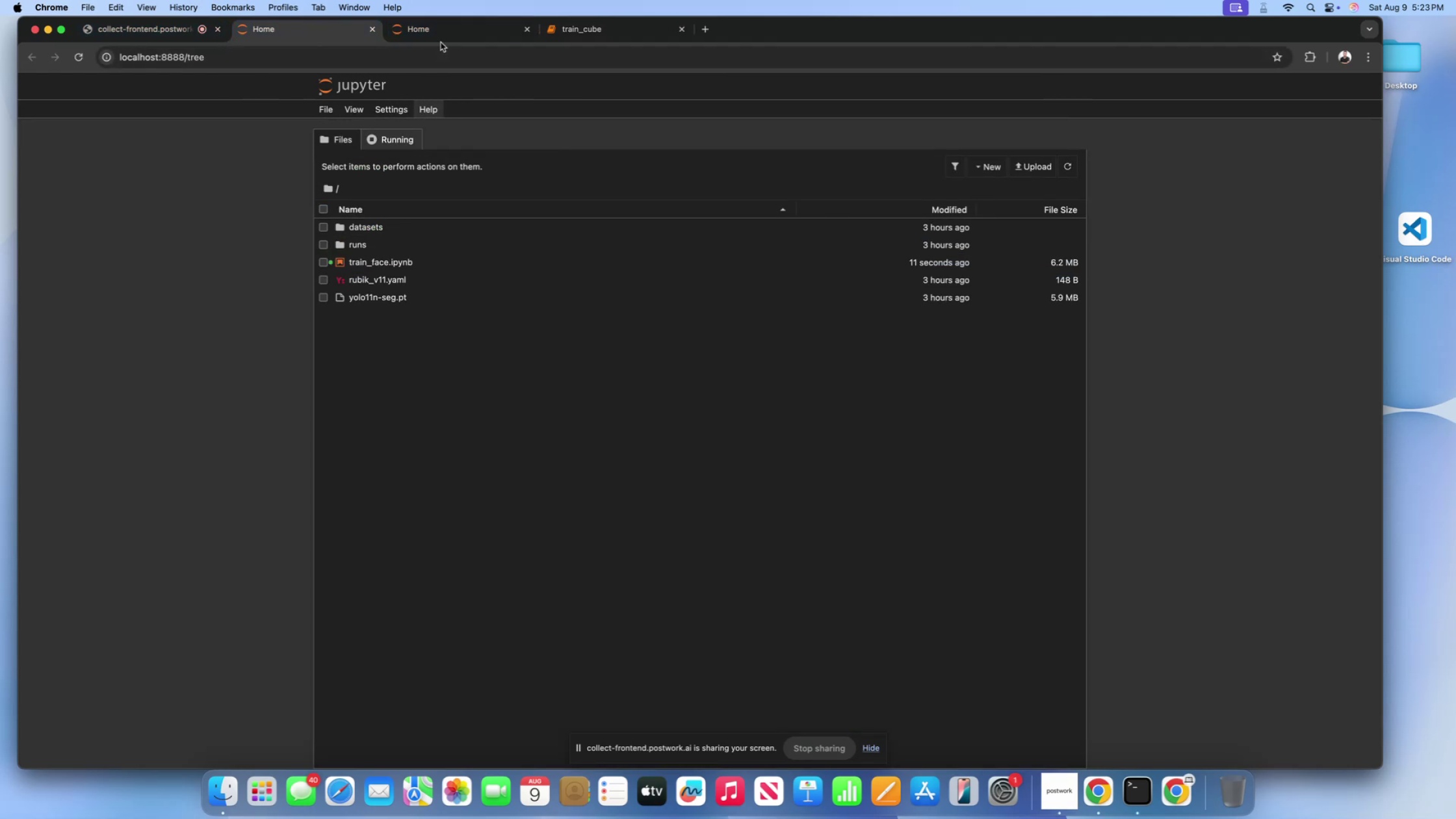 
double_click([439, 31])
 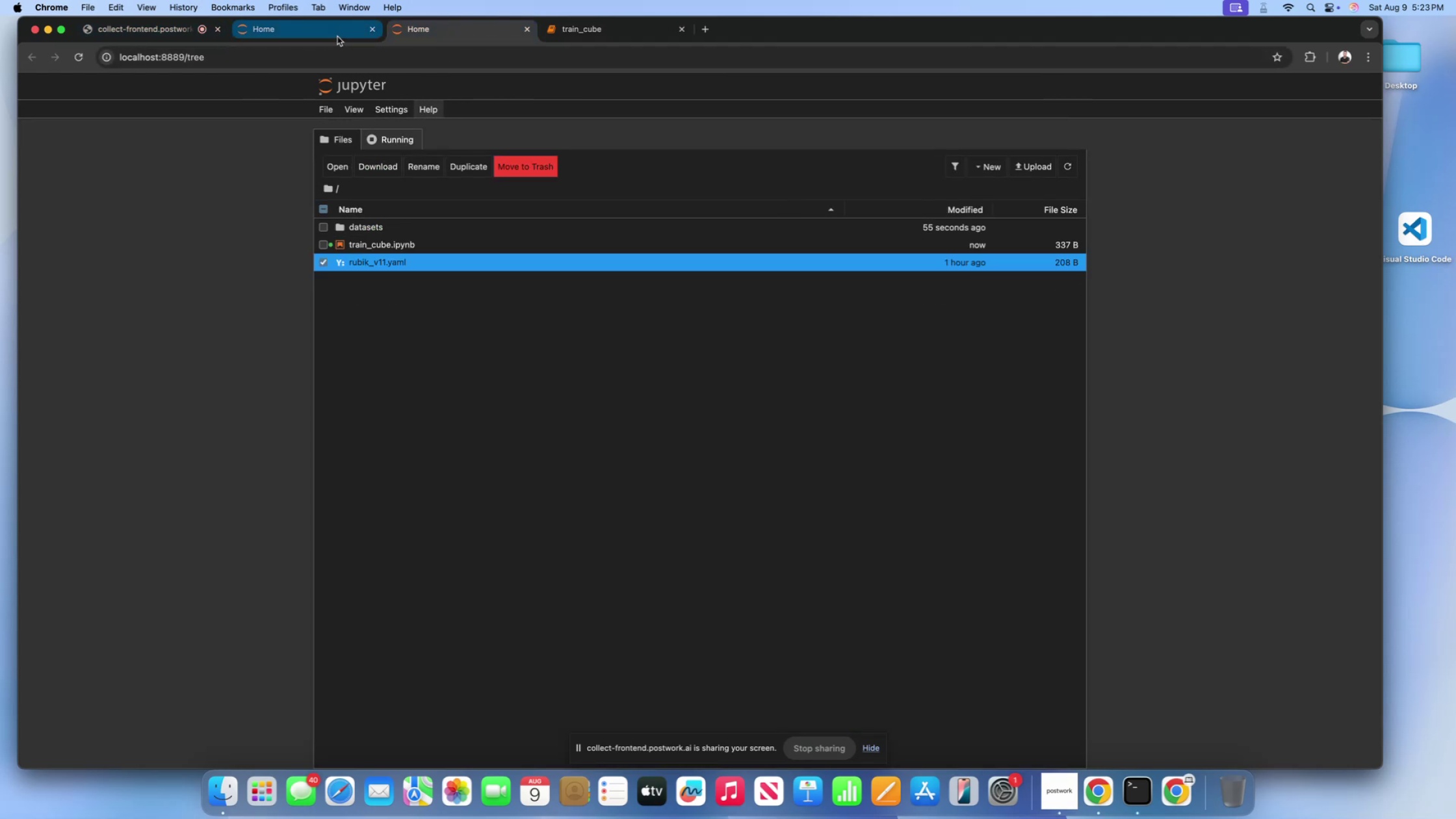 
left_click([337, 36])
 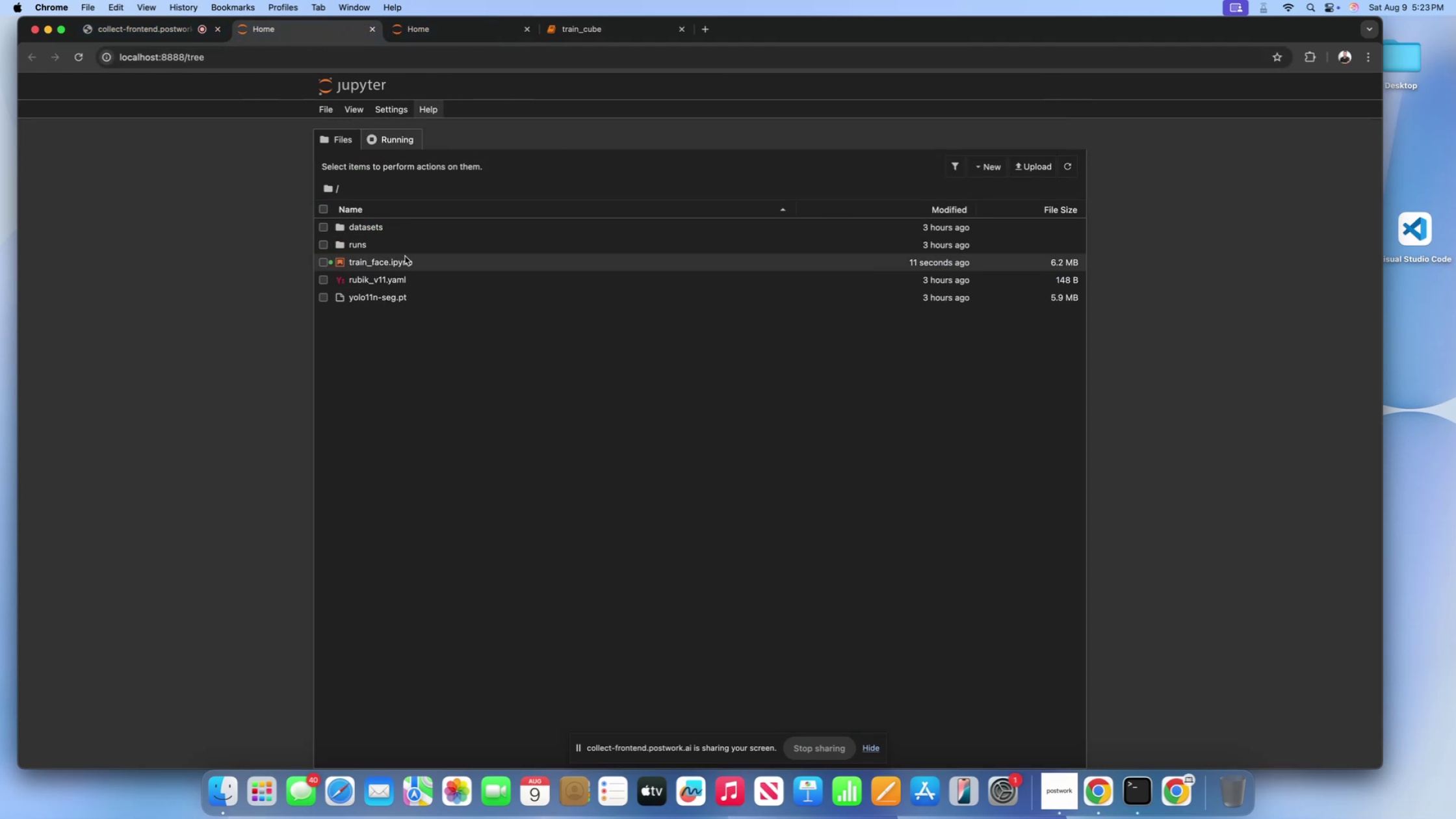 
left_click([405, 260])
 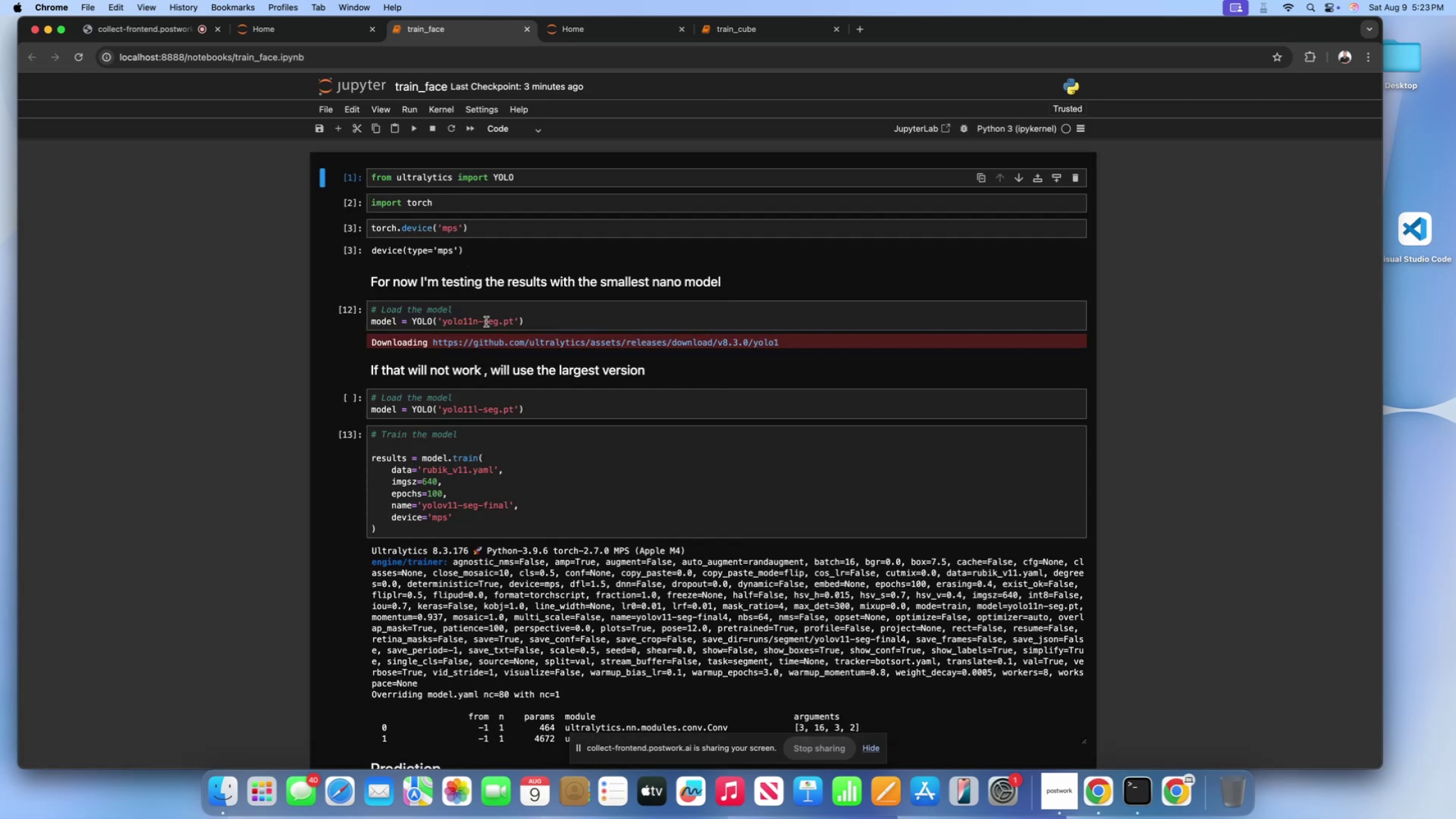 
left_click([519, 322])
 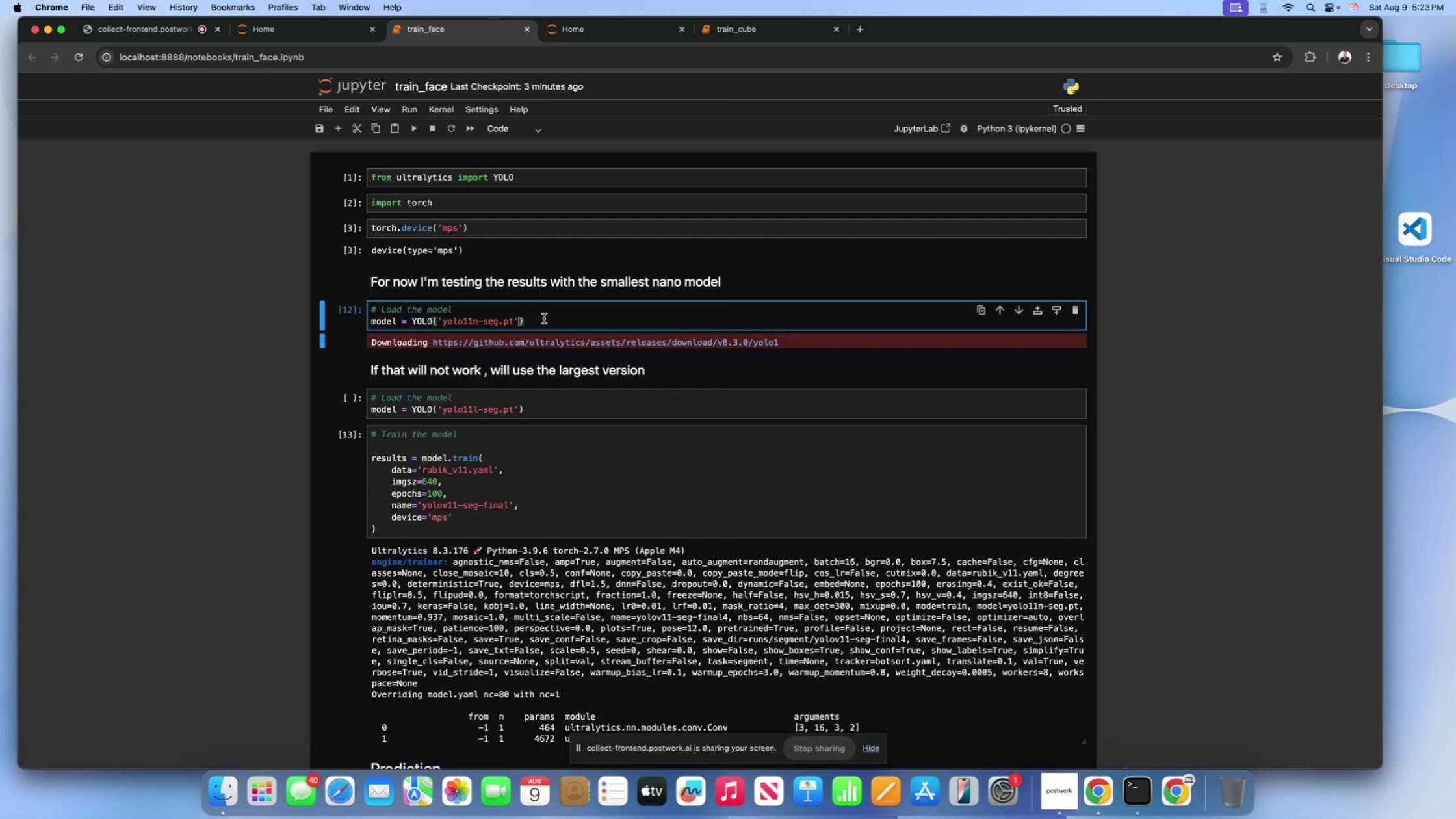 
left_click_drag(start_coordinate=[547, 318], to_coordinate=[368, 311])
 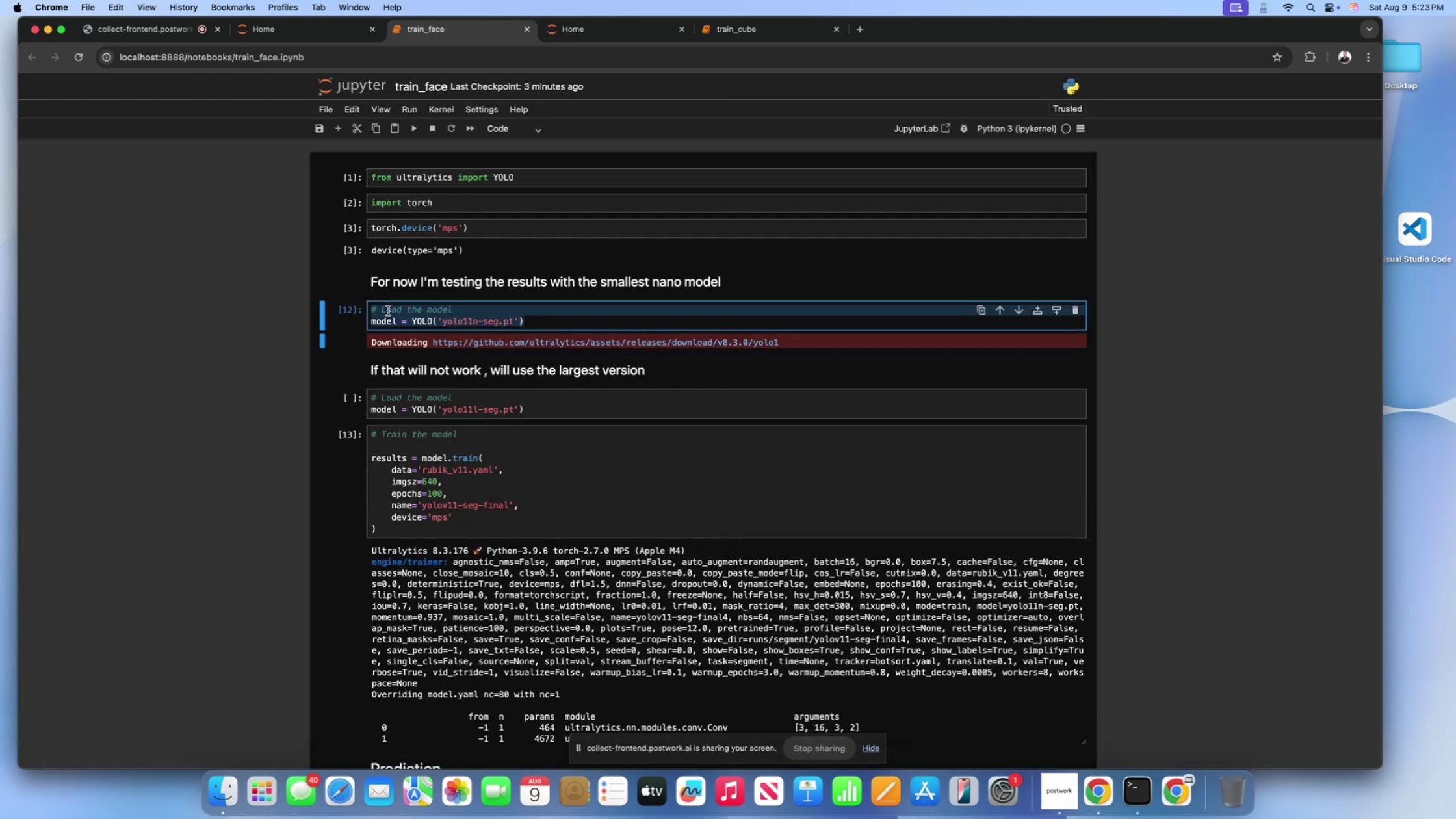 
key(Meta+CommandLeft)
 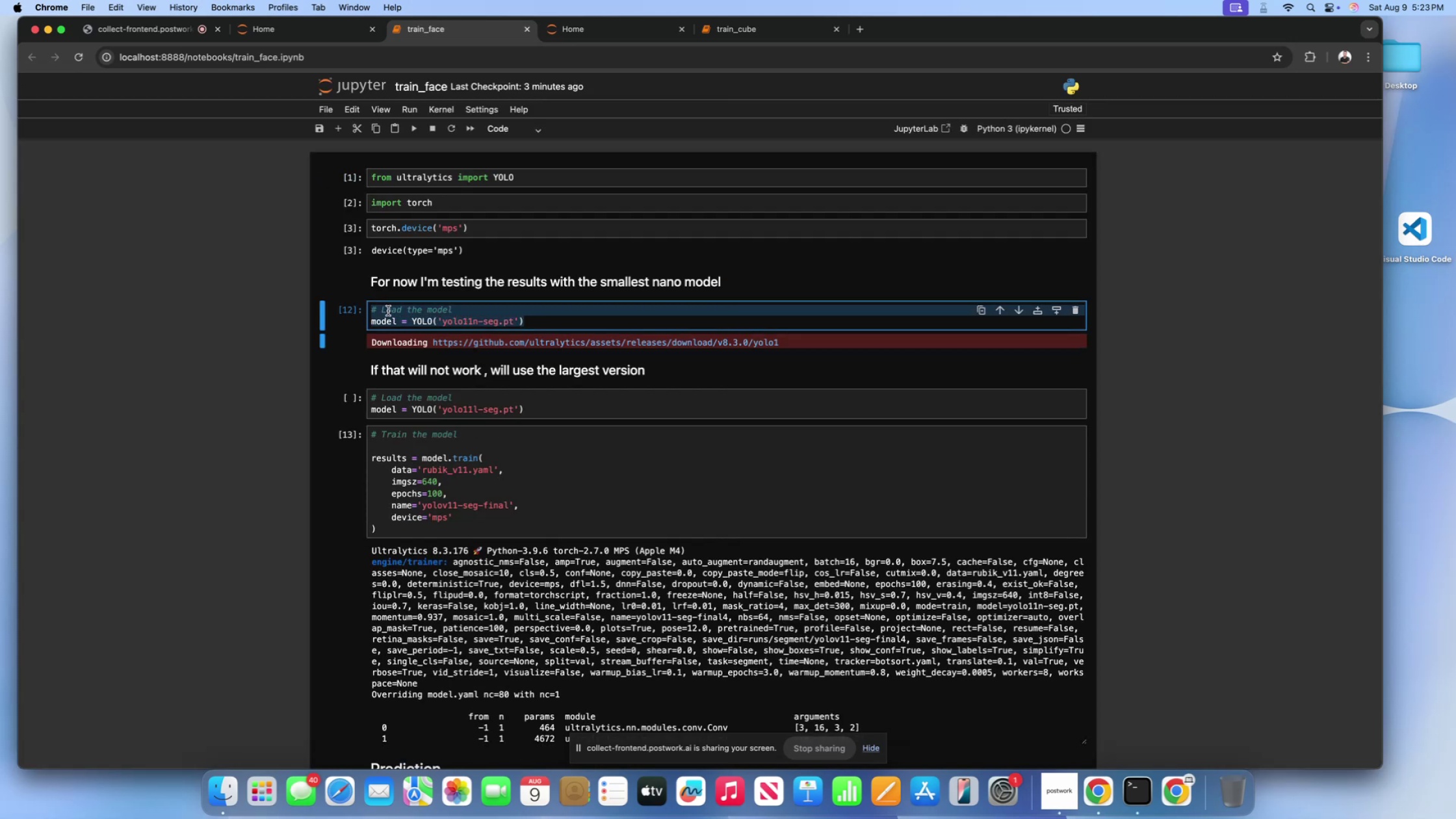 
key(Meta+C)
 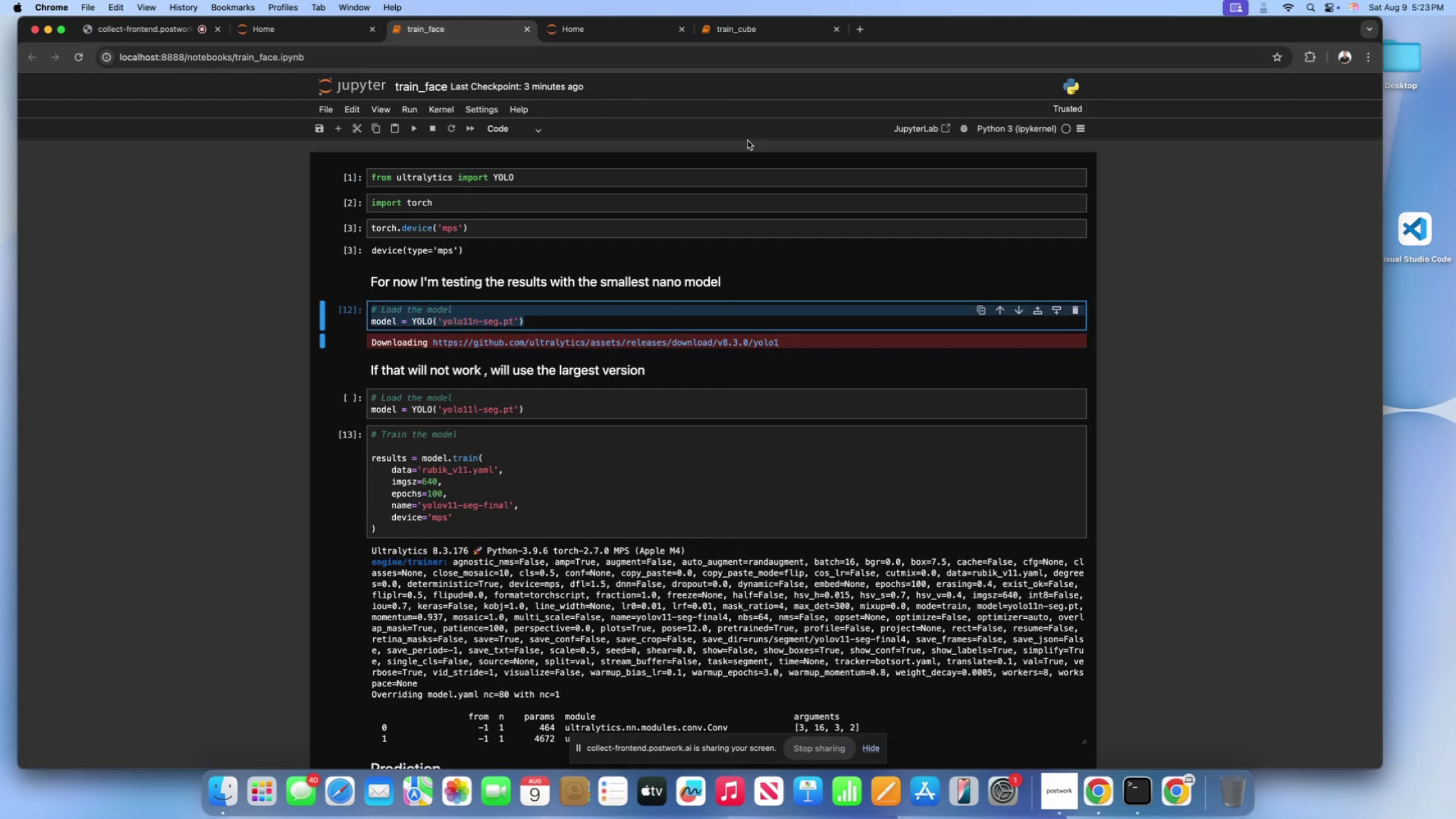 
double_click([733, 29])
 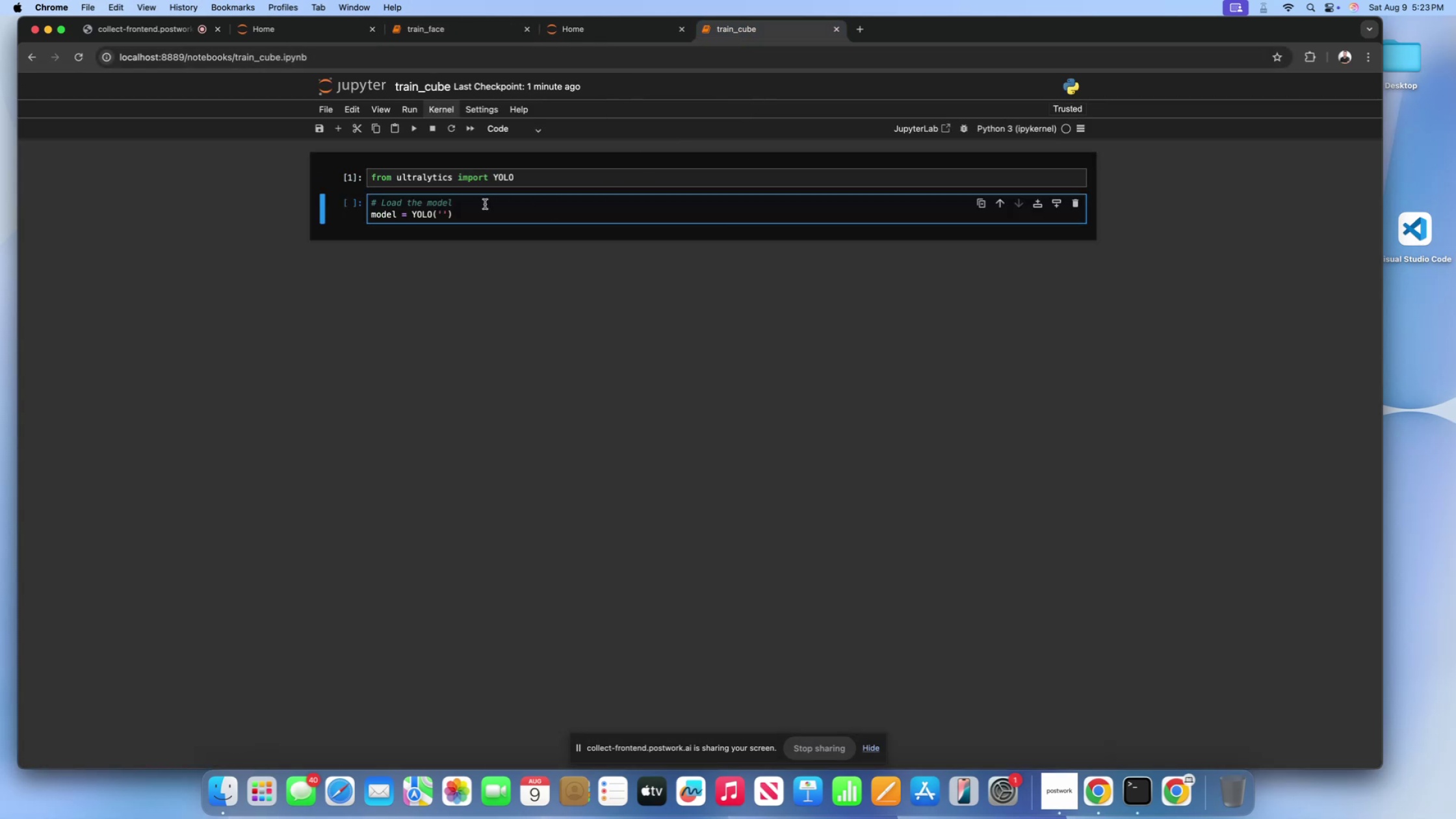 
left_click_drag(start_coordinate=[484, 208], to_coordinate=[318, 212])
 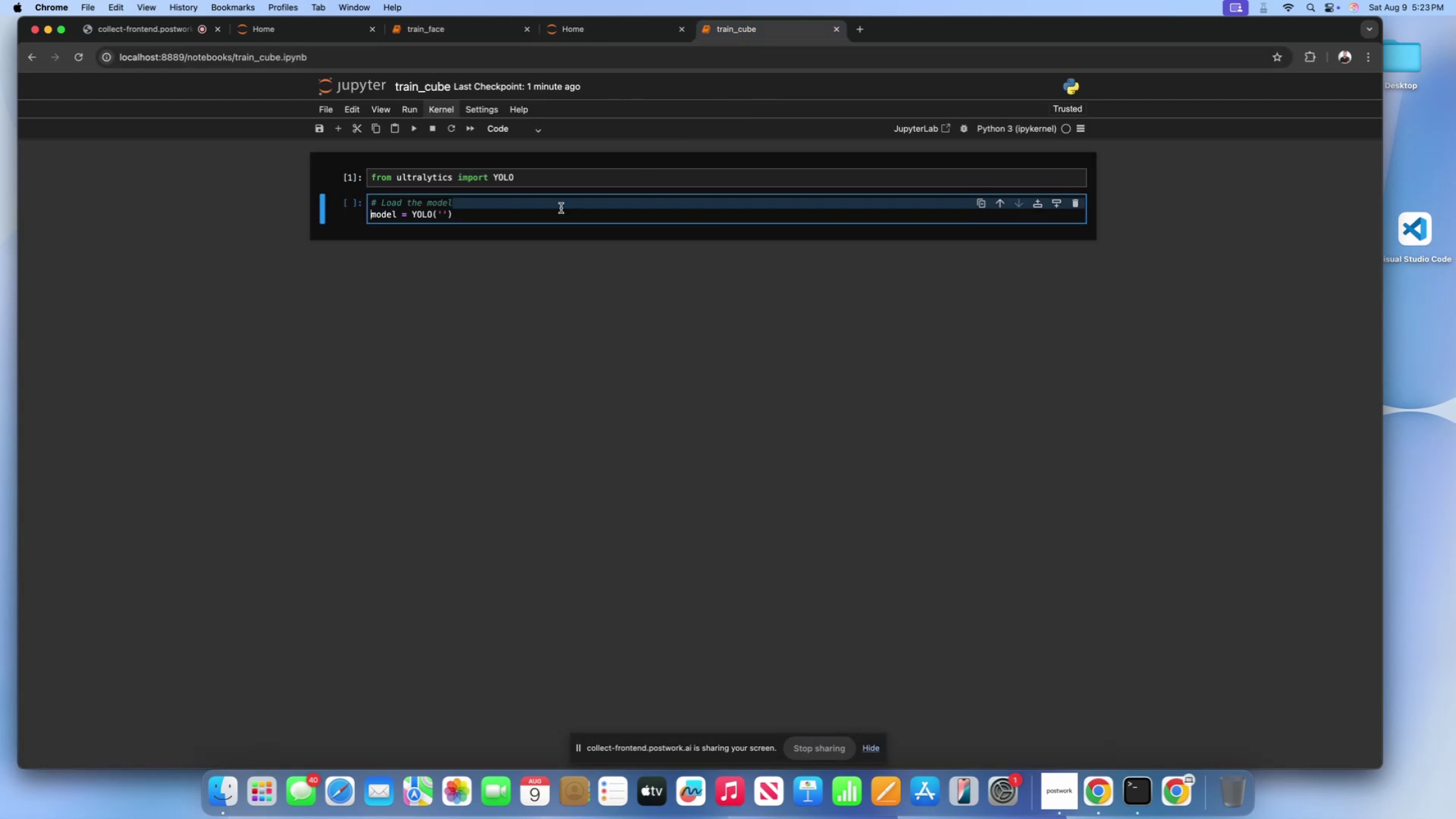 
left_click_drag(start_coordinate=[561, 208], to_coordinate=[558, 209])
 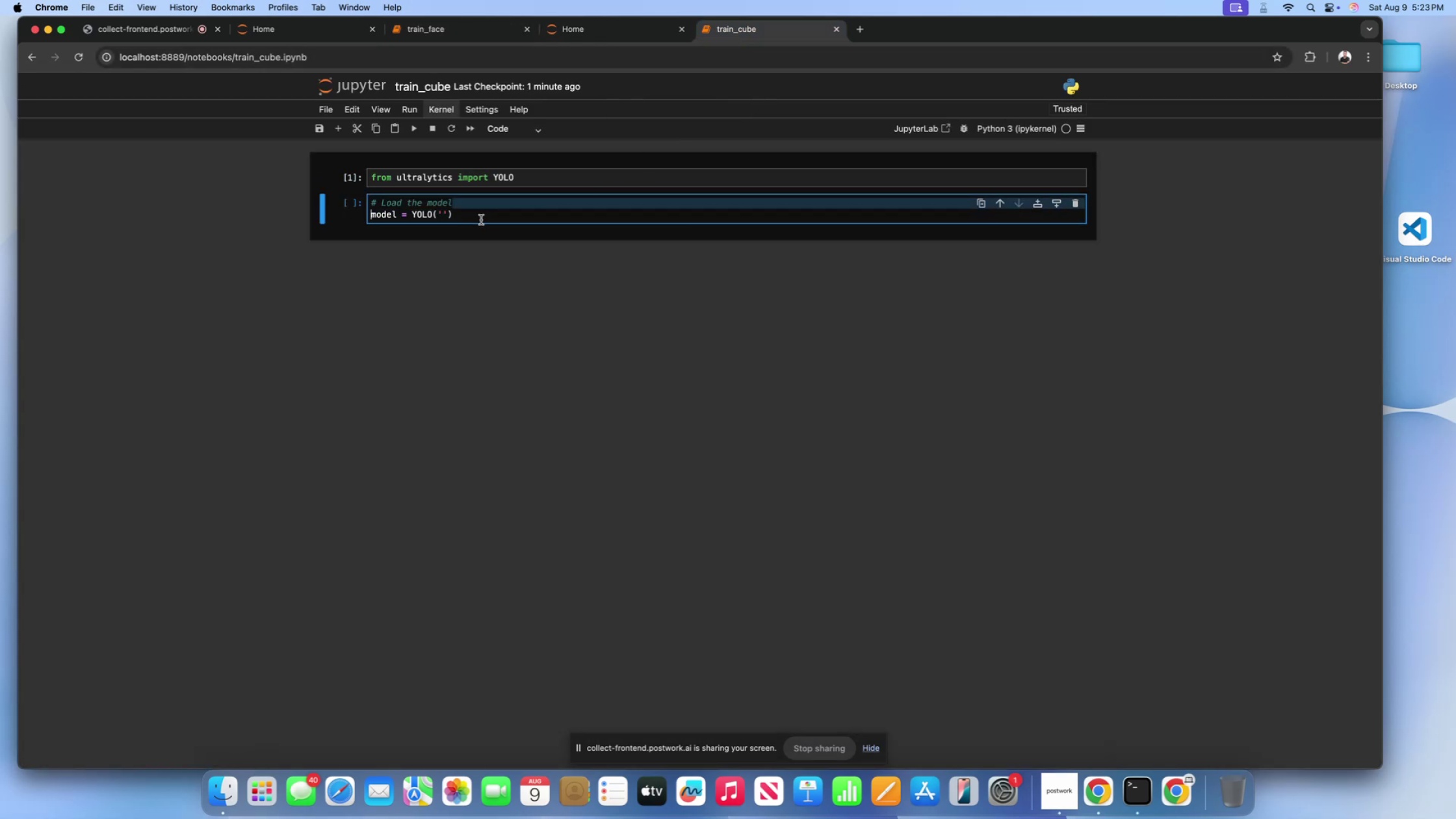 
left_click_drag(start_coordinate=[478, 219], to_coordinate=[338, 200])
 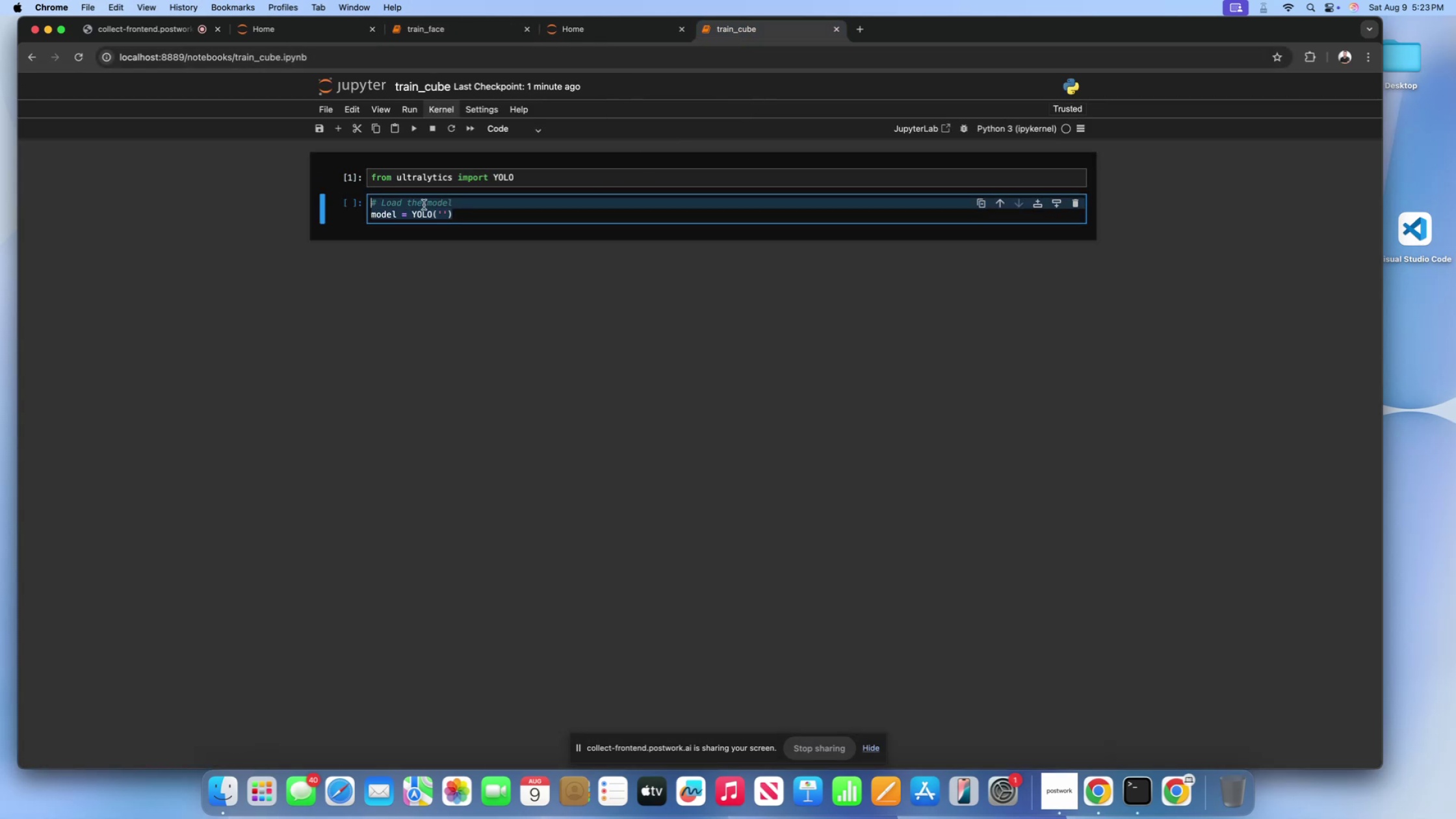 
key(Meta+V)
 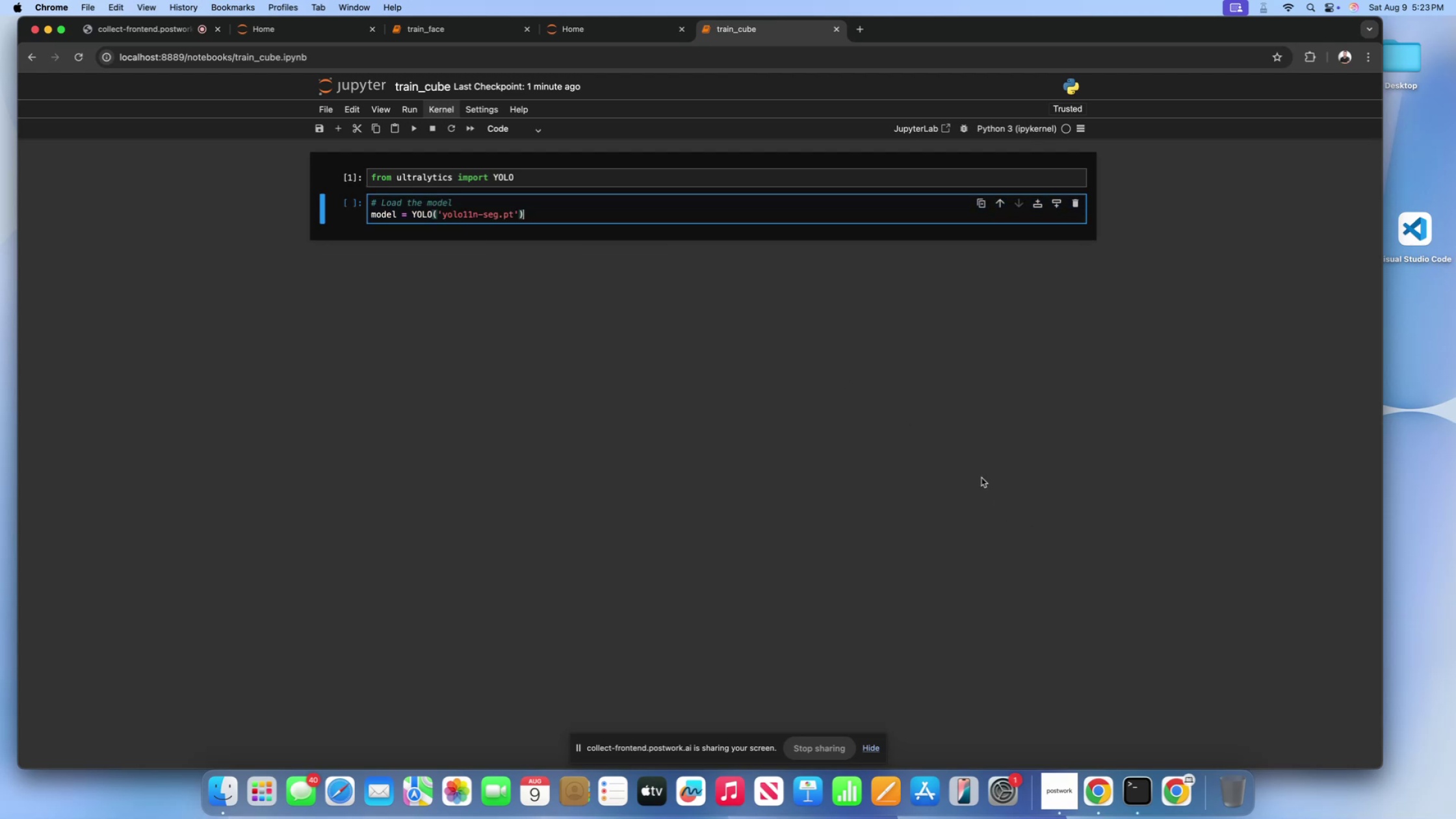 
left_click([1053, 788])
 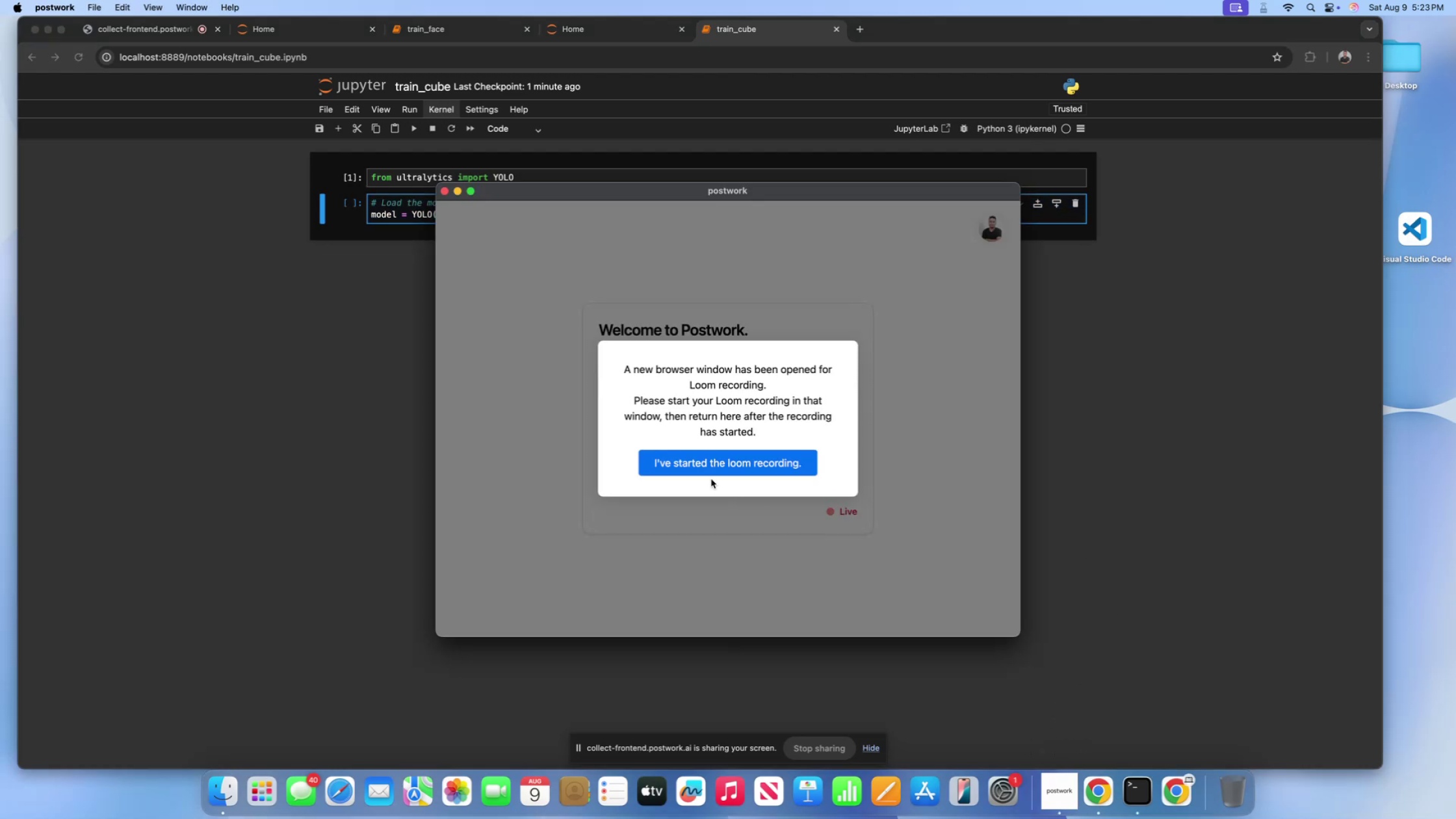 
left_click([700, 456])
 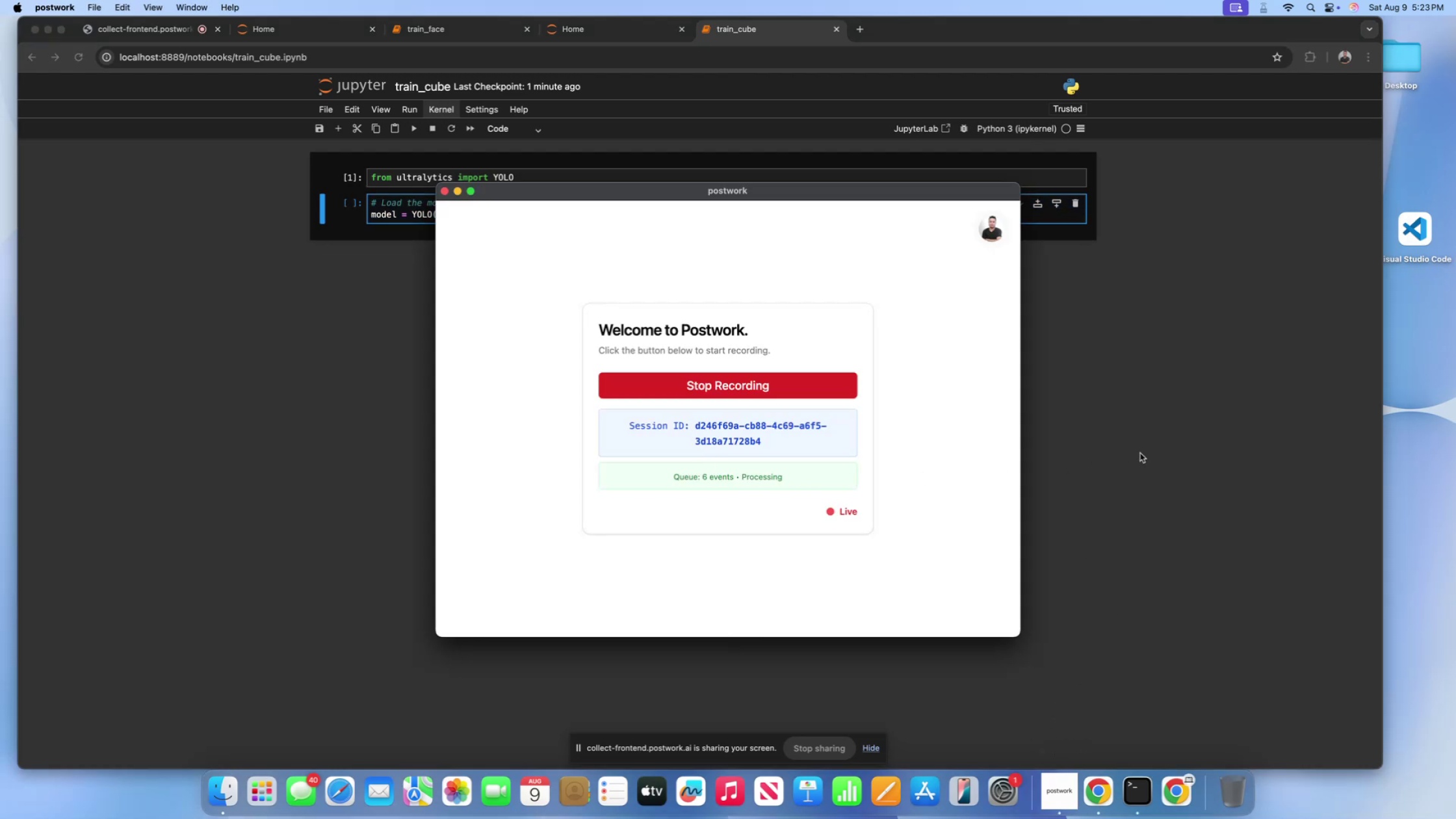 
left_click([1140, 453])
 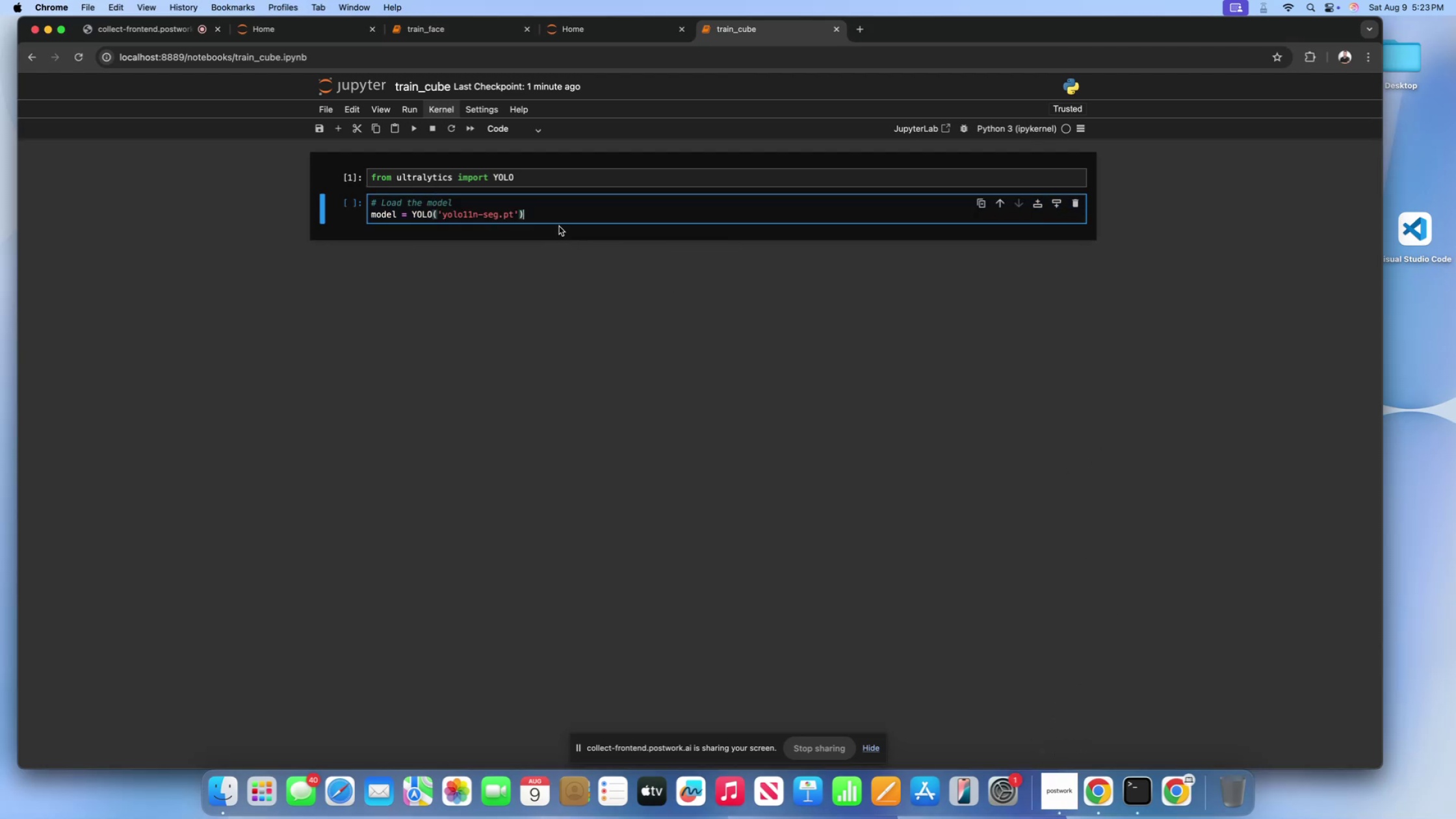 
left_click([559, 220])
 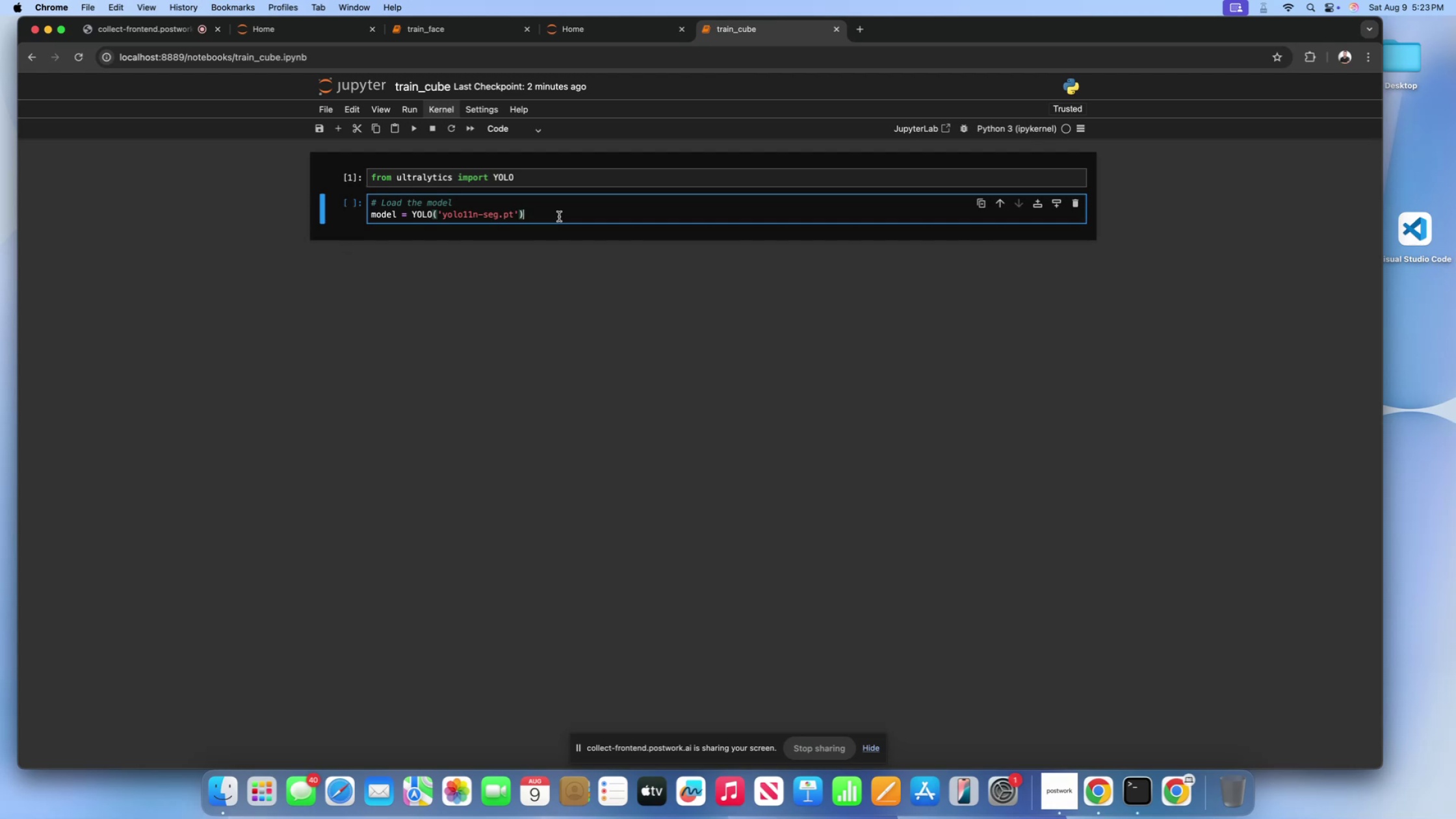 
wait(12.87)
 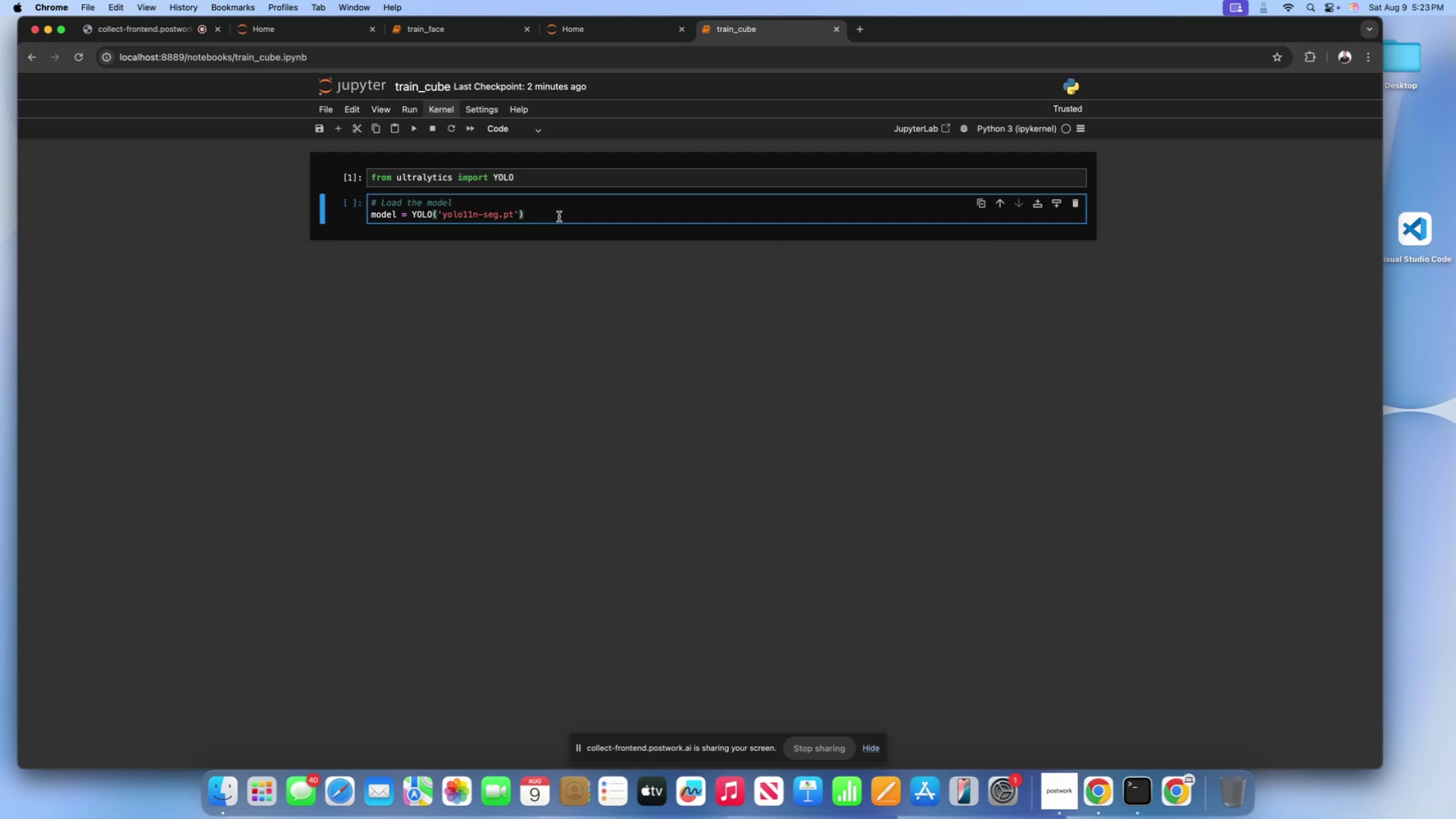 
key(Shift+Enter)
 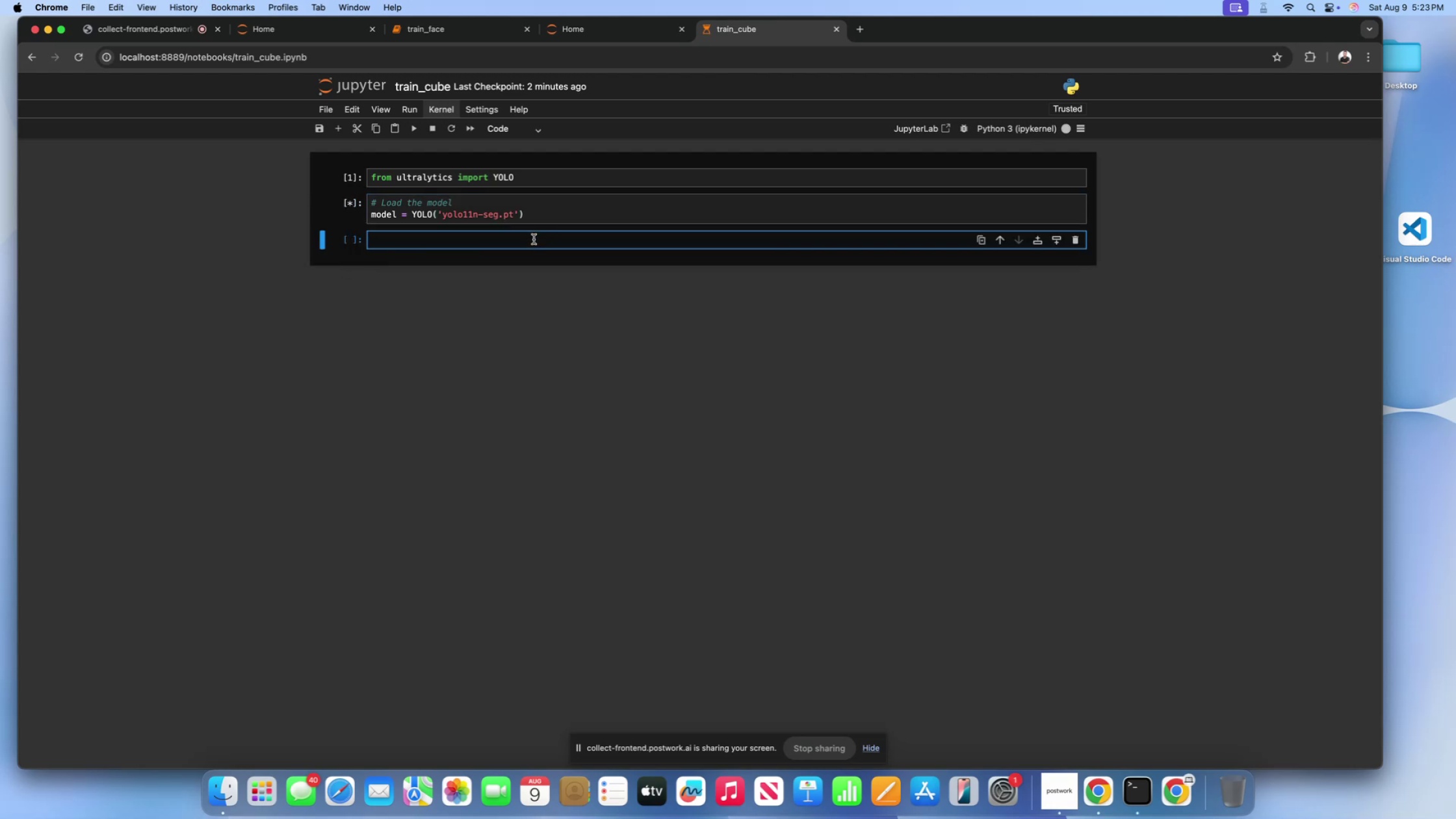 
left_click([524, 242])
 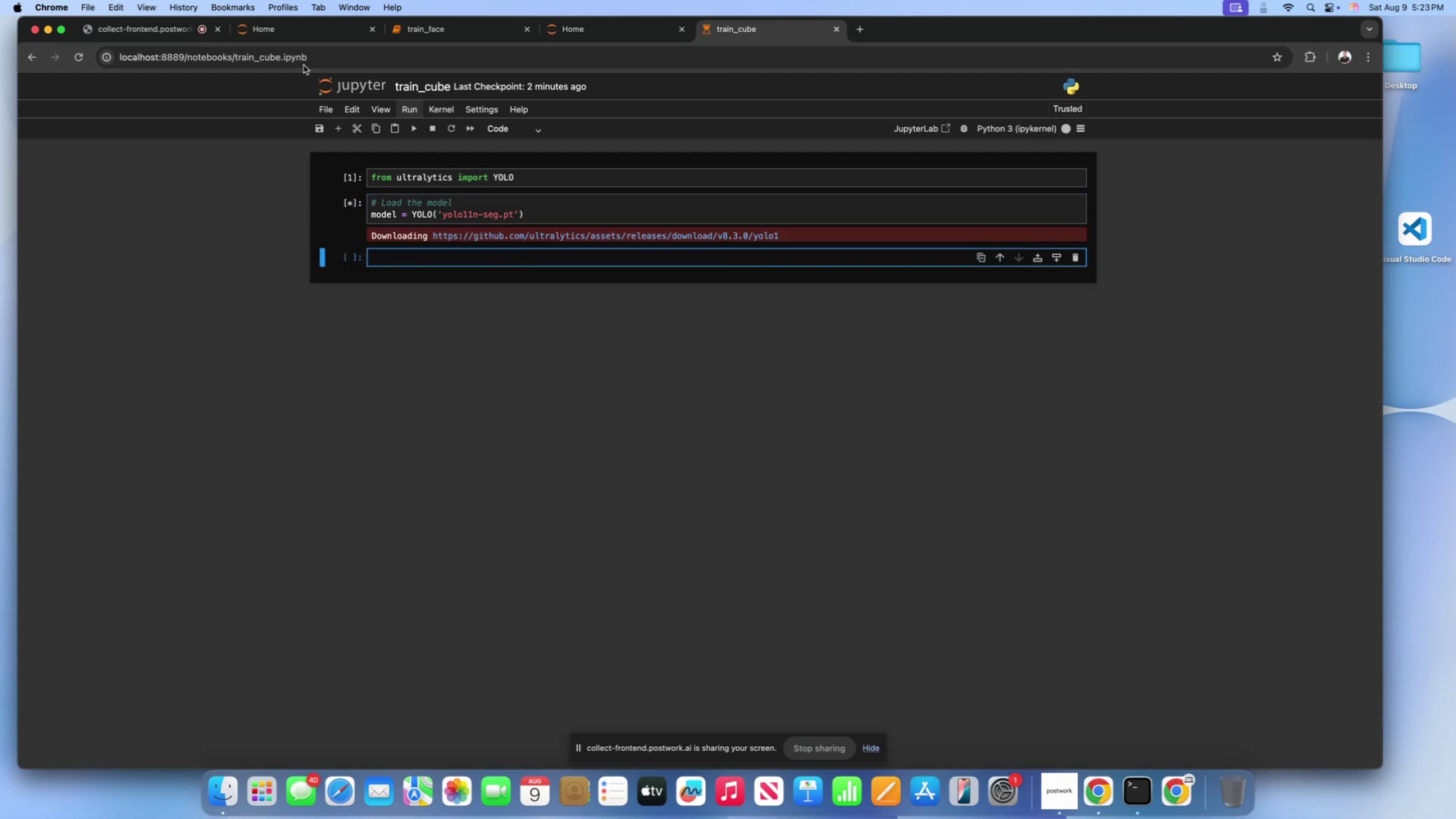 
left_click([404, 27])
 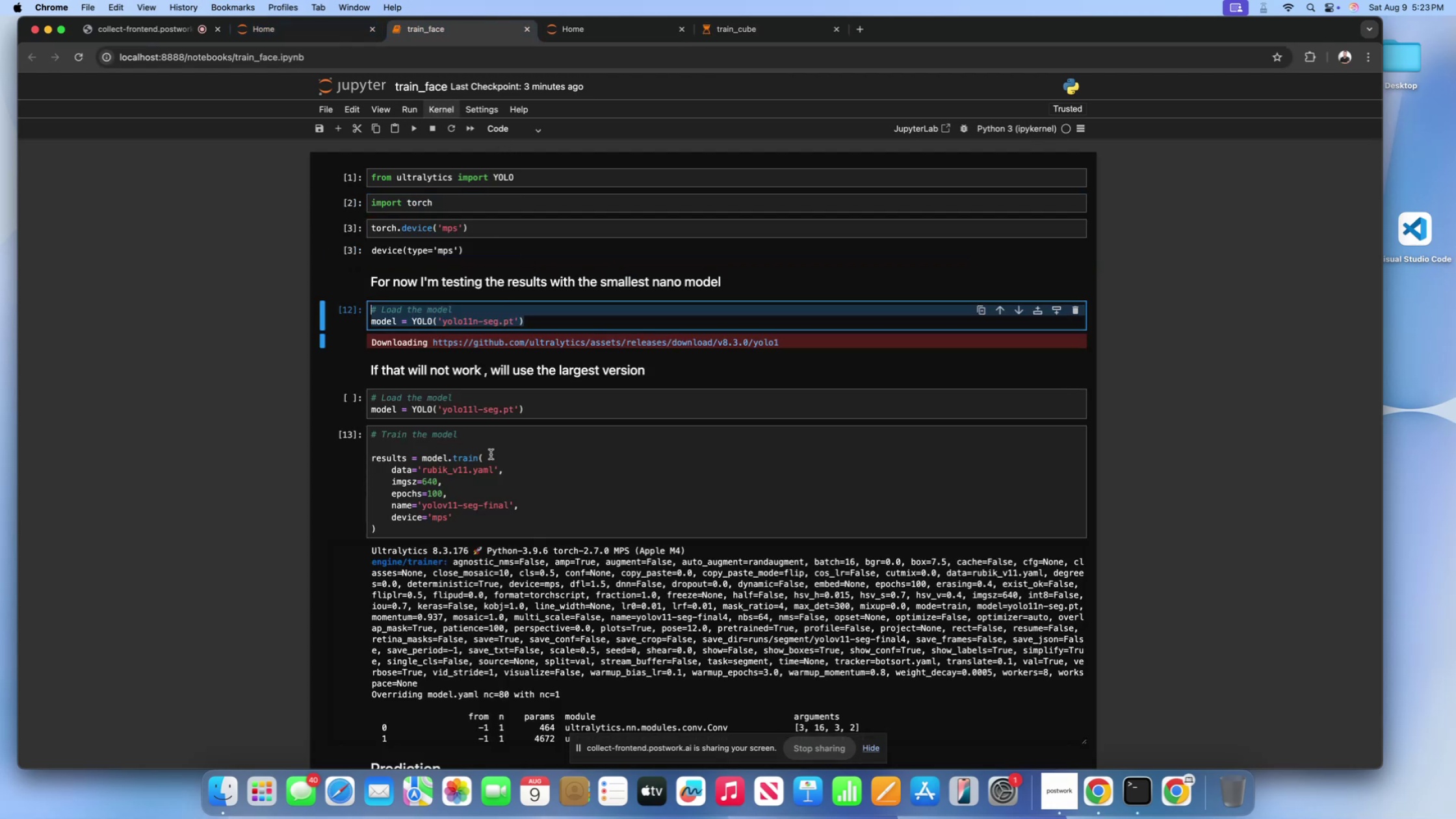 
left_click([491, 454])
 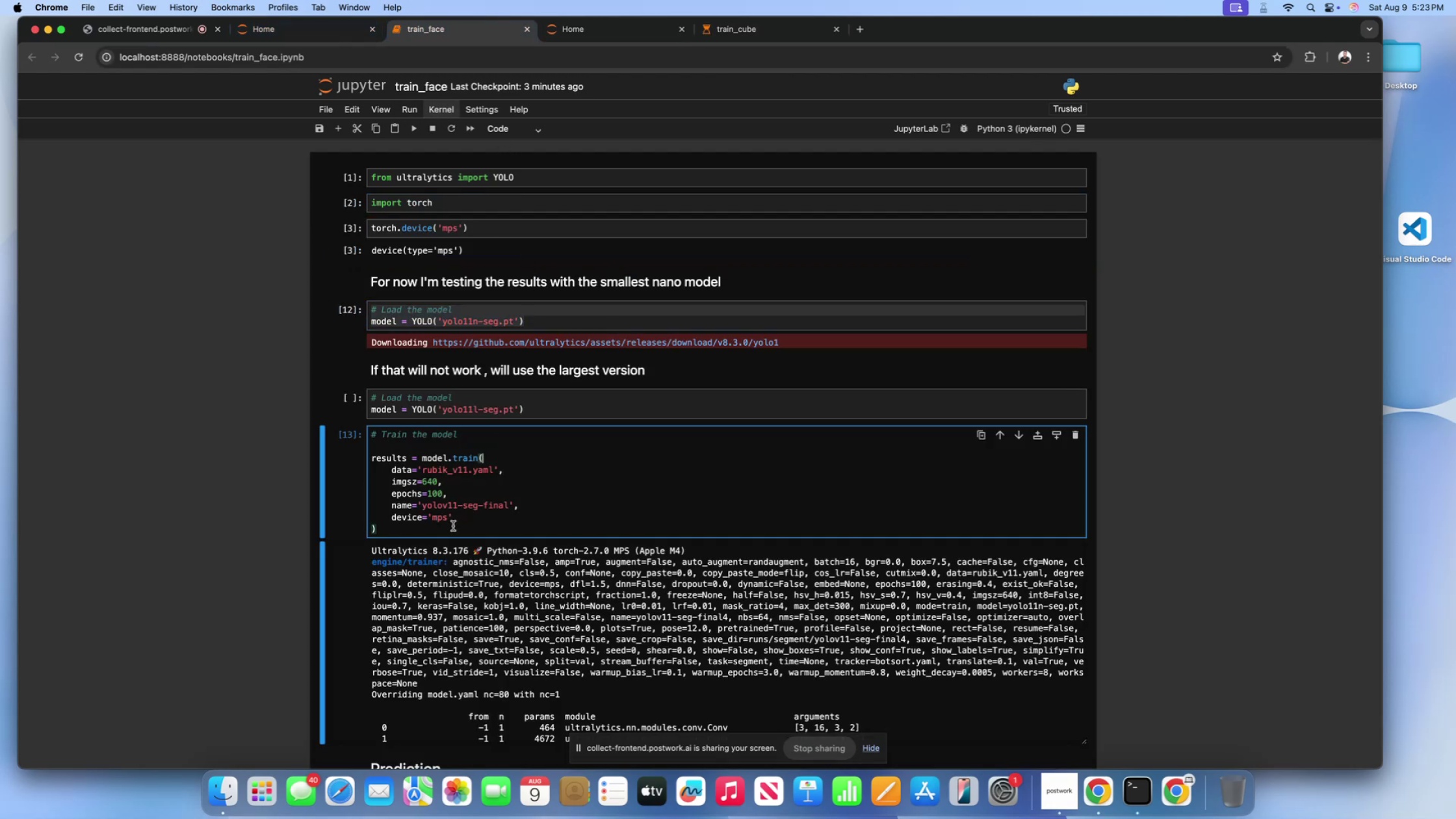 
left_click_drag(start_coordinate=[440, 528], to_coordinate=[370, 429])
 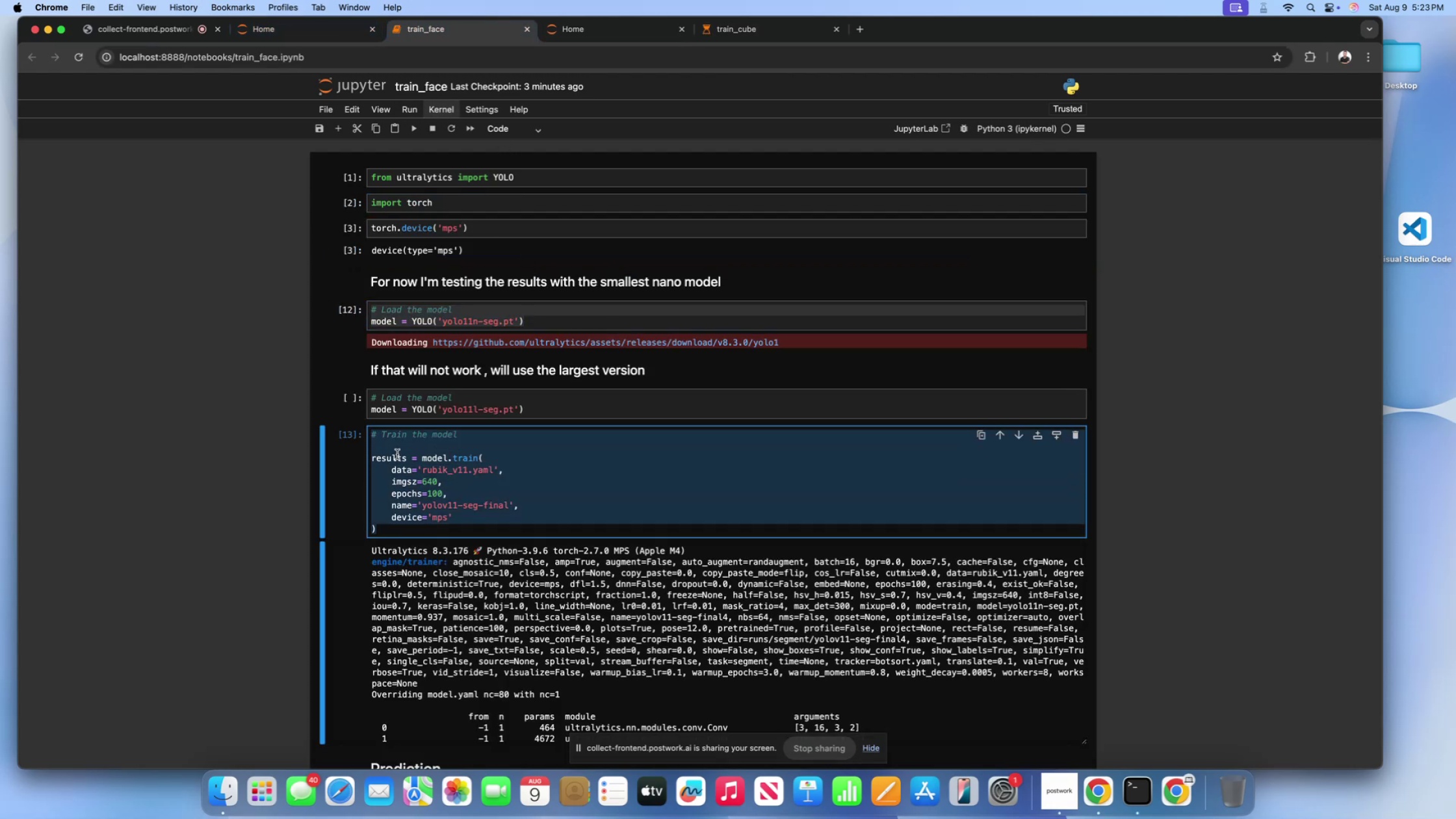 
key(Meta+CommandLeft)
 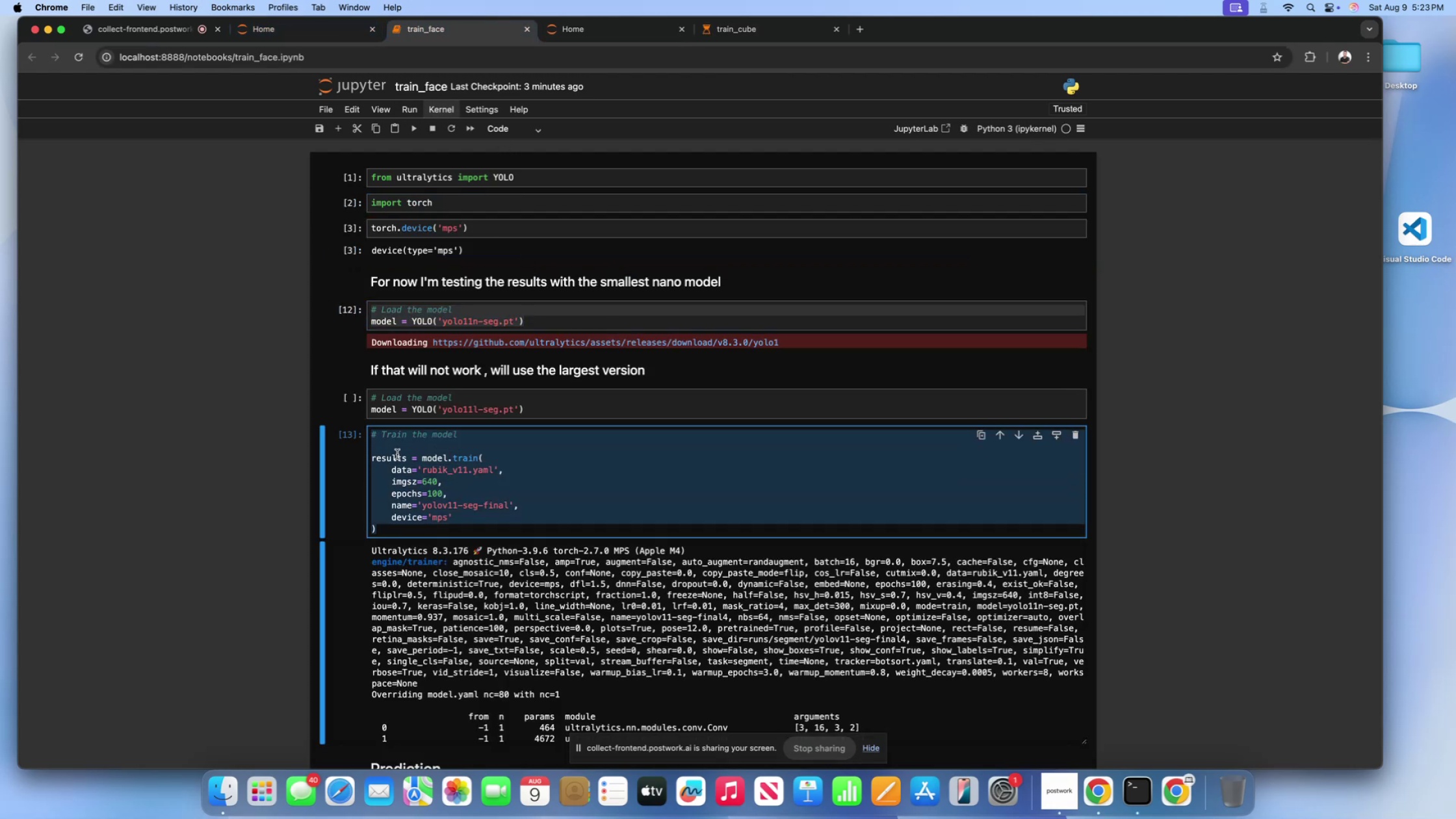 
key(Meta+C)
 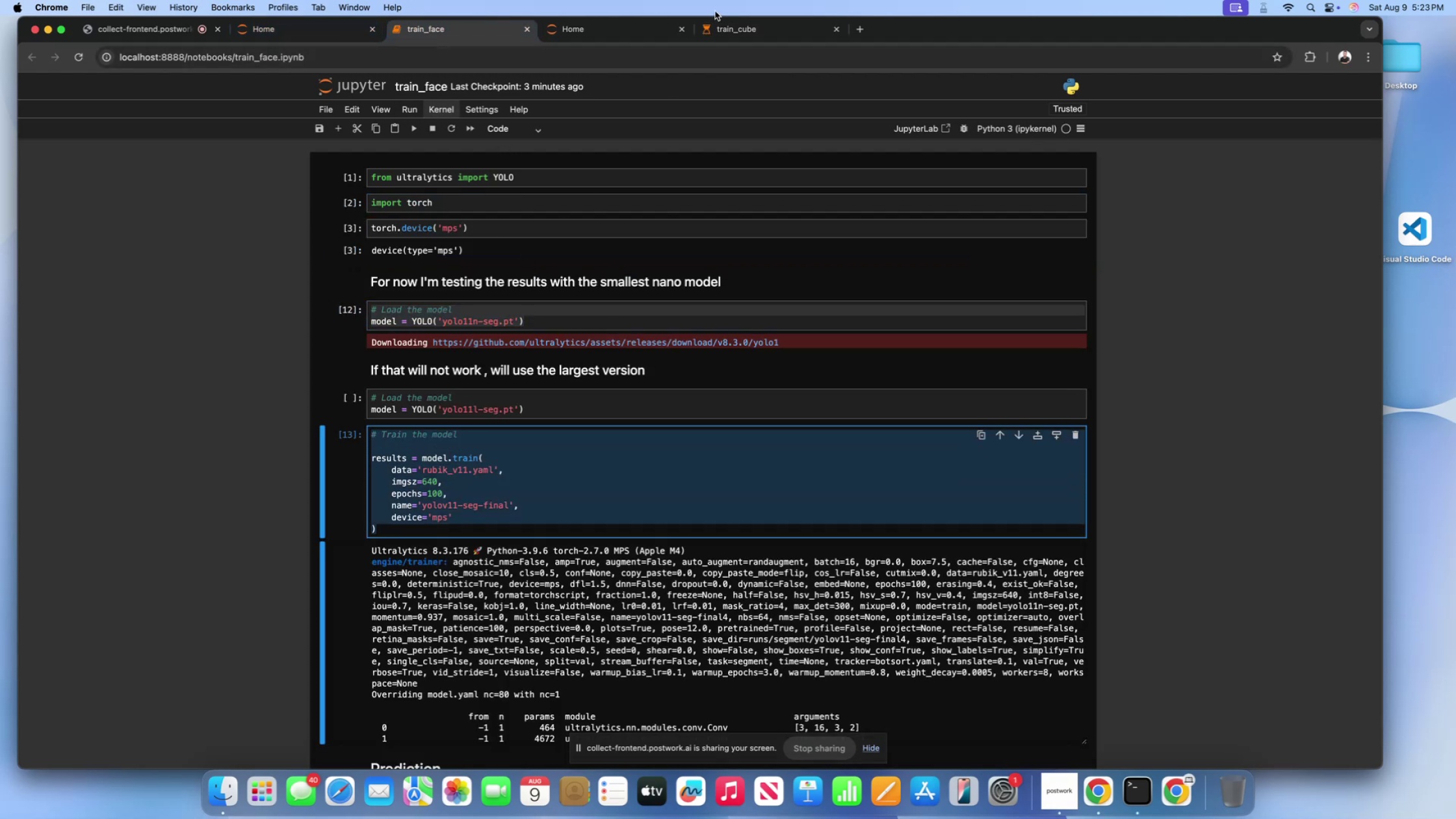 
left_click([731, 25])
 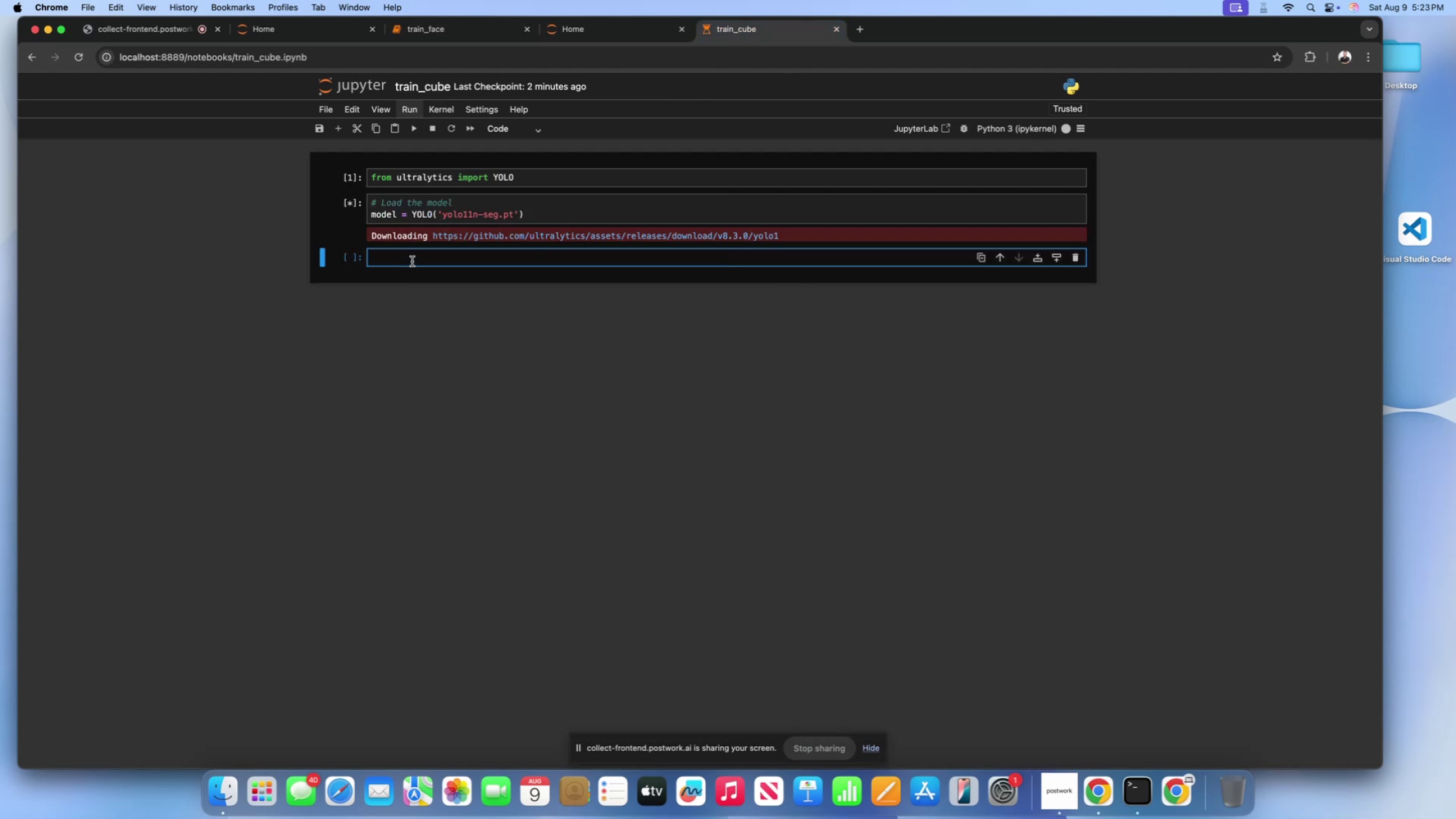 
key(Meta+V)
 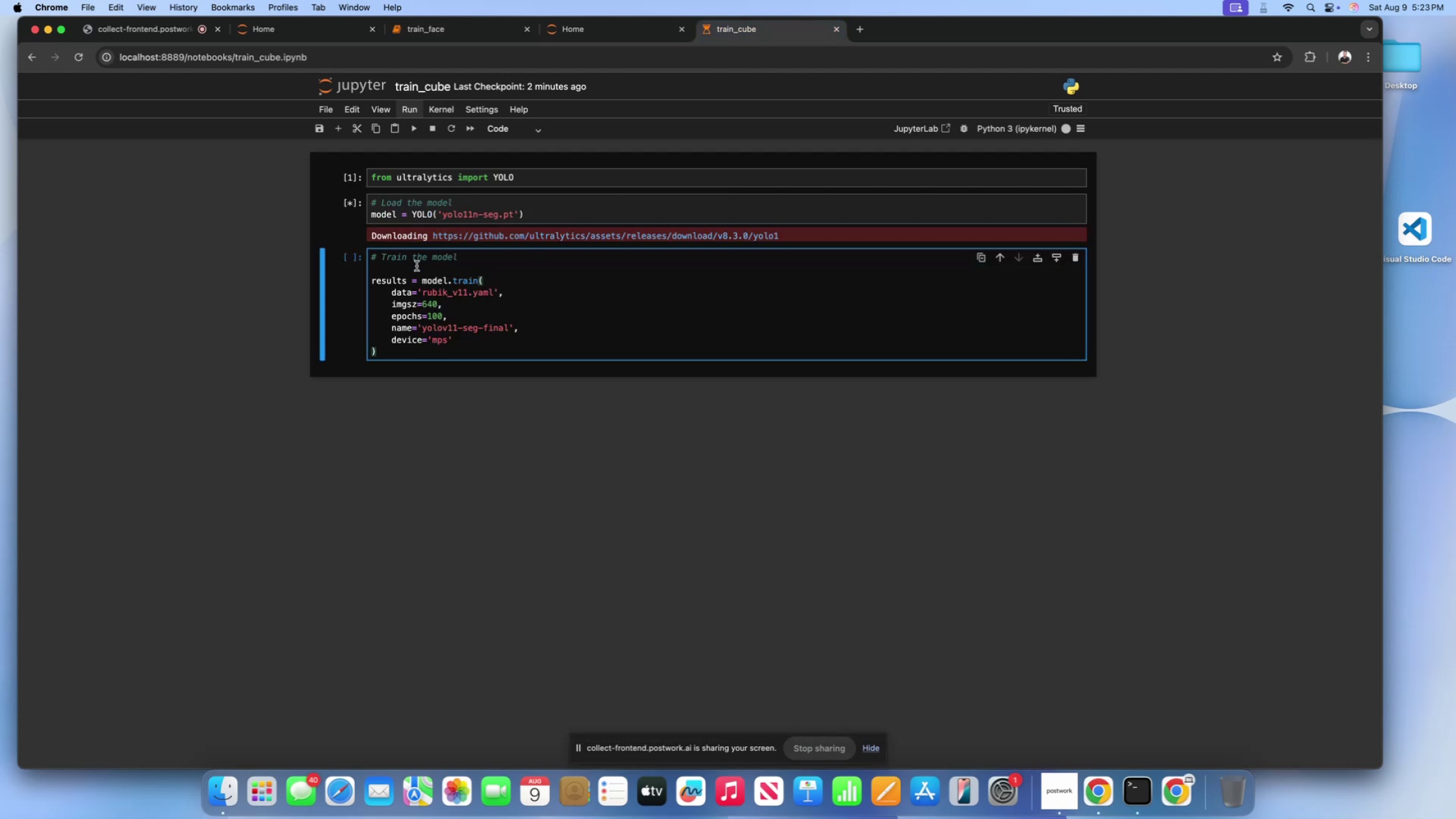 
left_click([417, 266])
 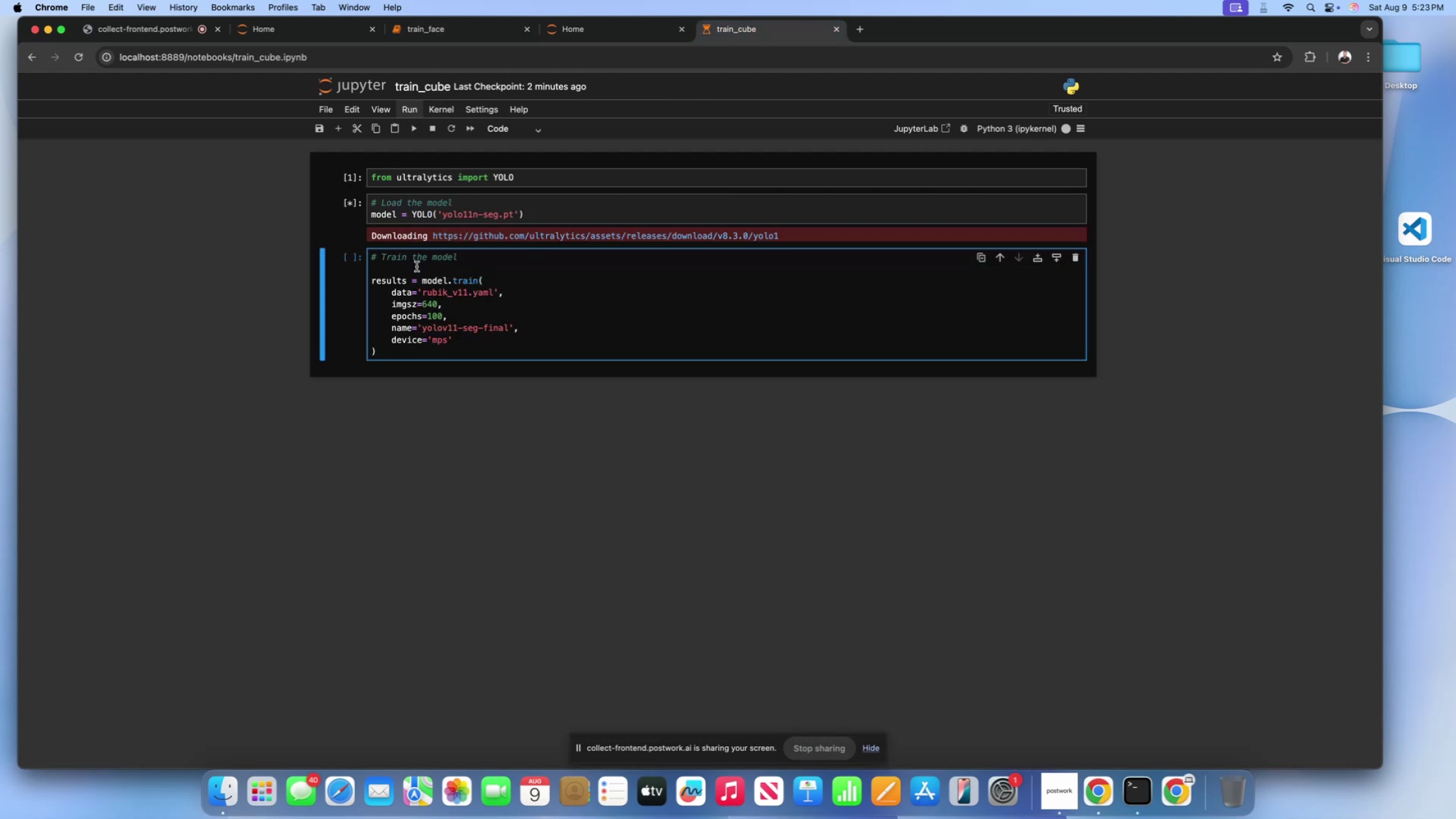 
key(Backspace)
 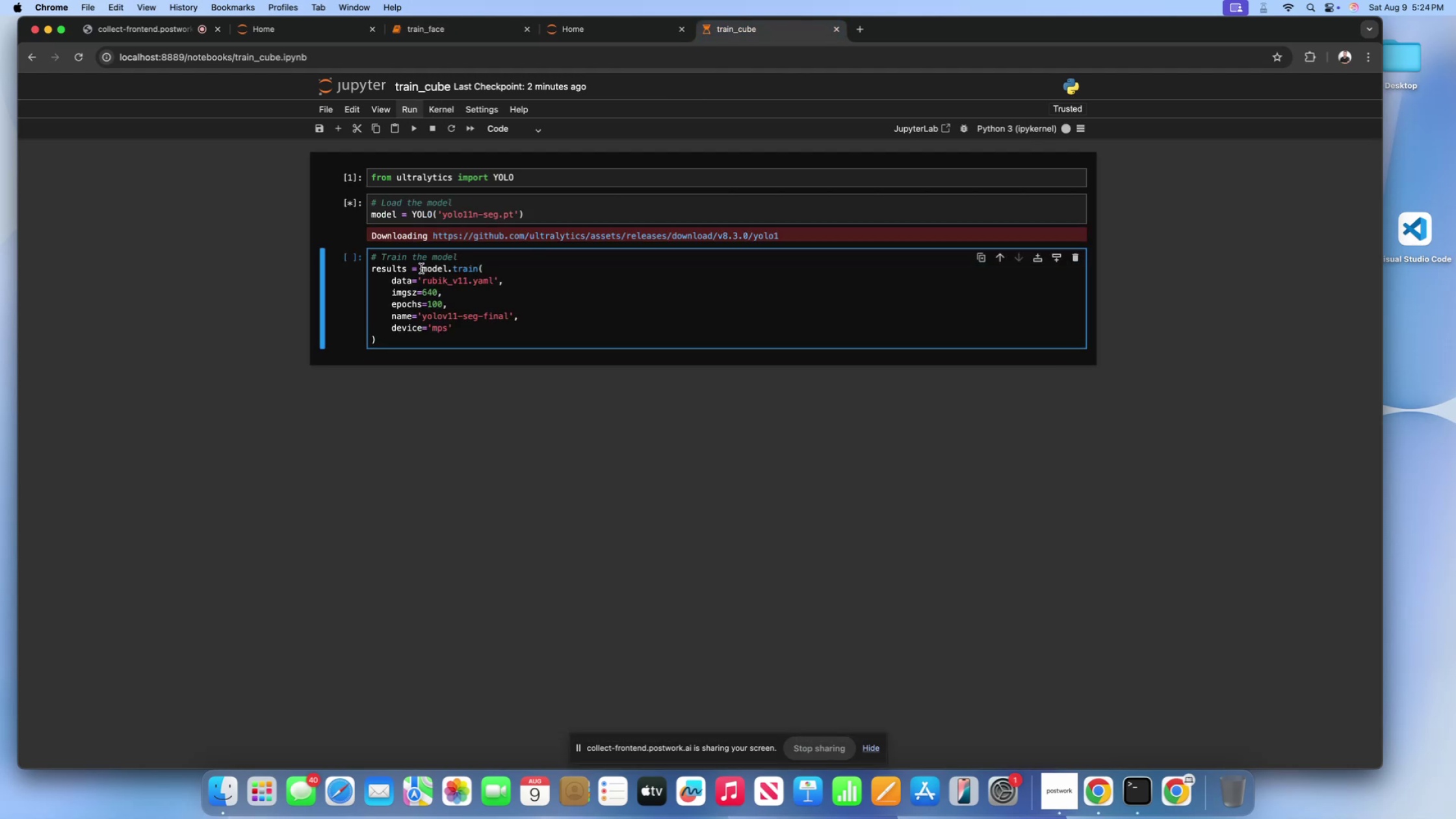 
key(Enter)
 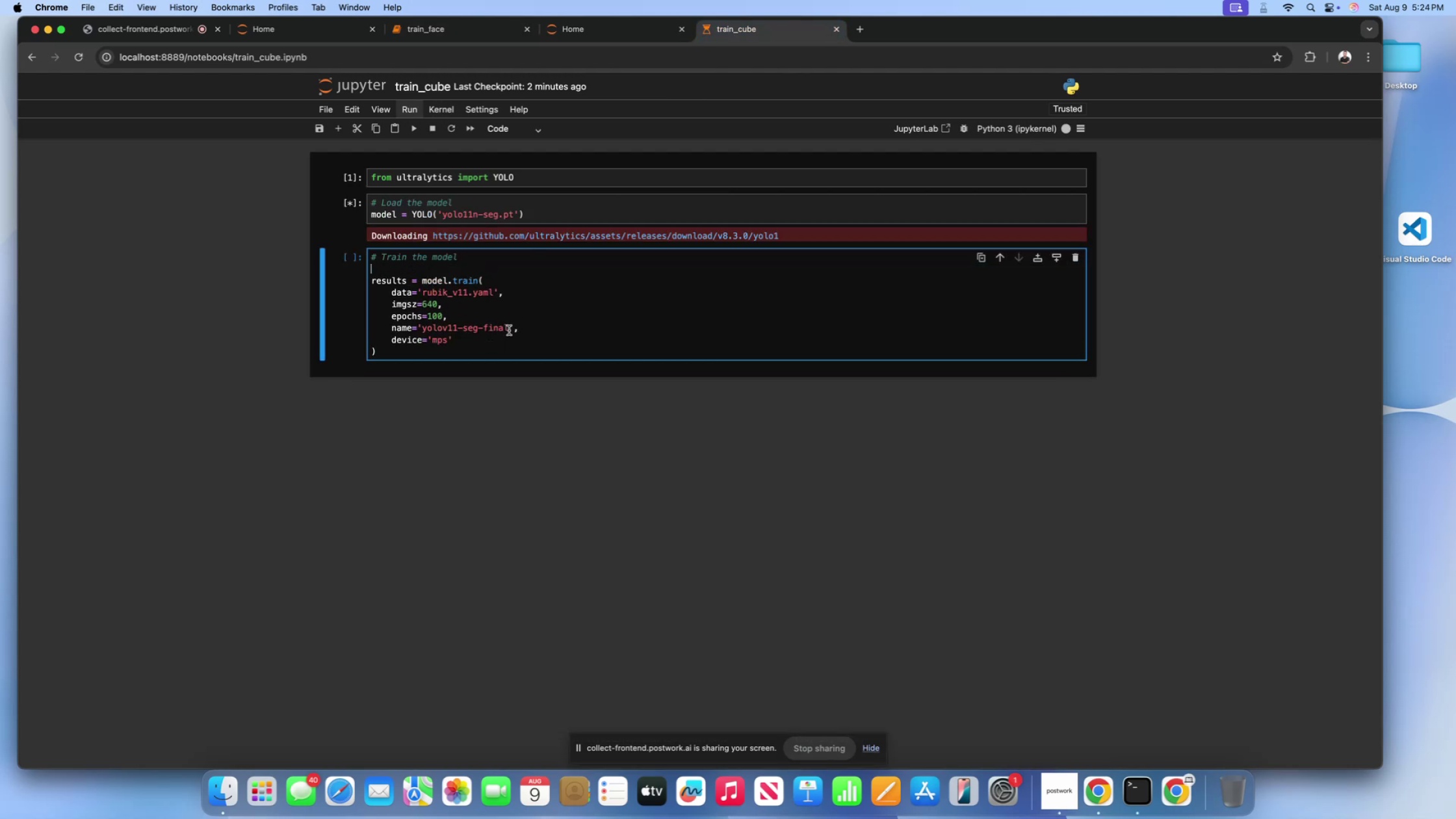 
key(Backspace)
key(Backspace)
key(Backspace)
key(Backspace)
key(Backspace)
type(cube)
 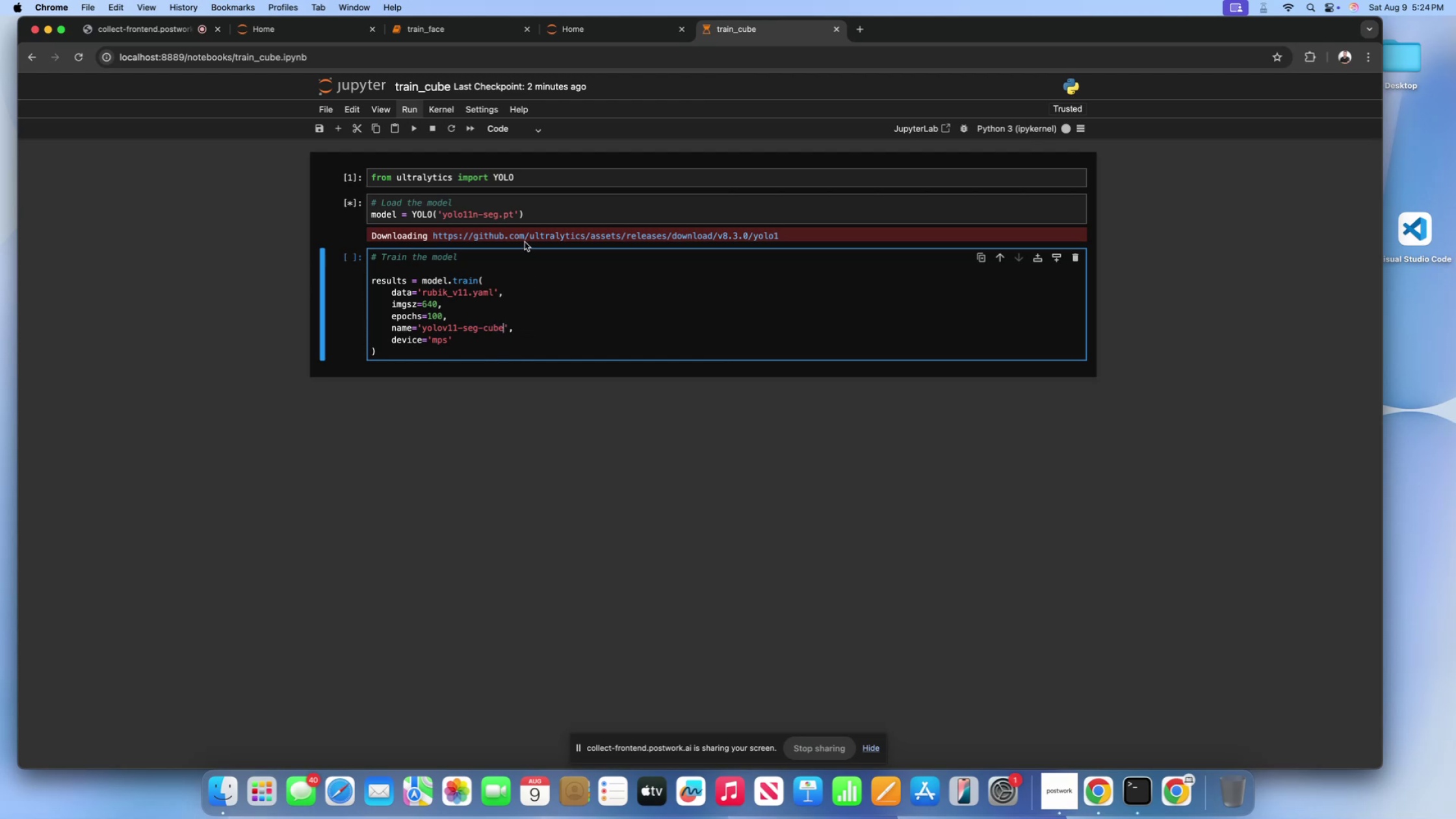 
left_click([528, 208])
 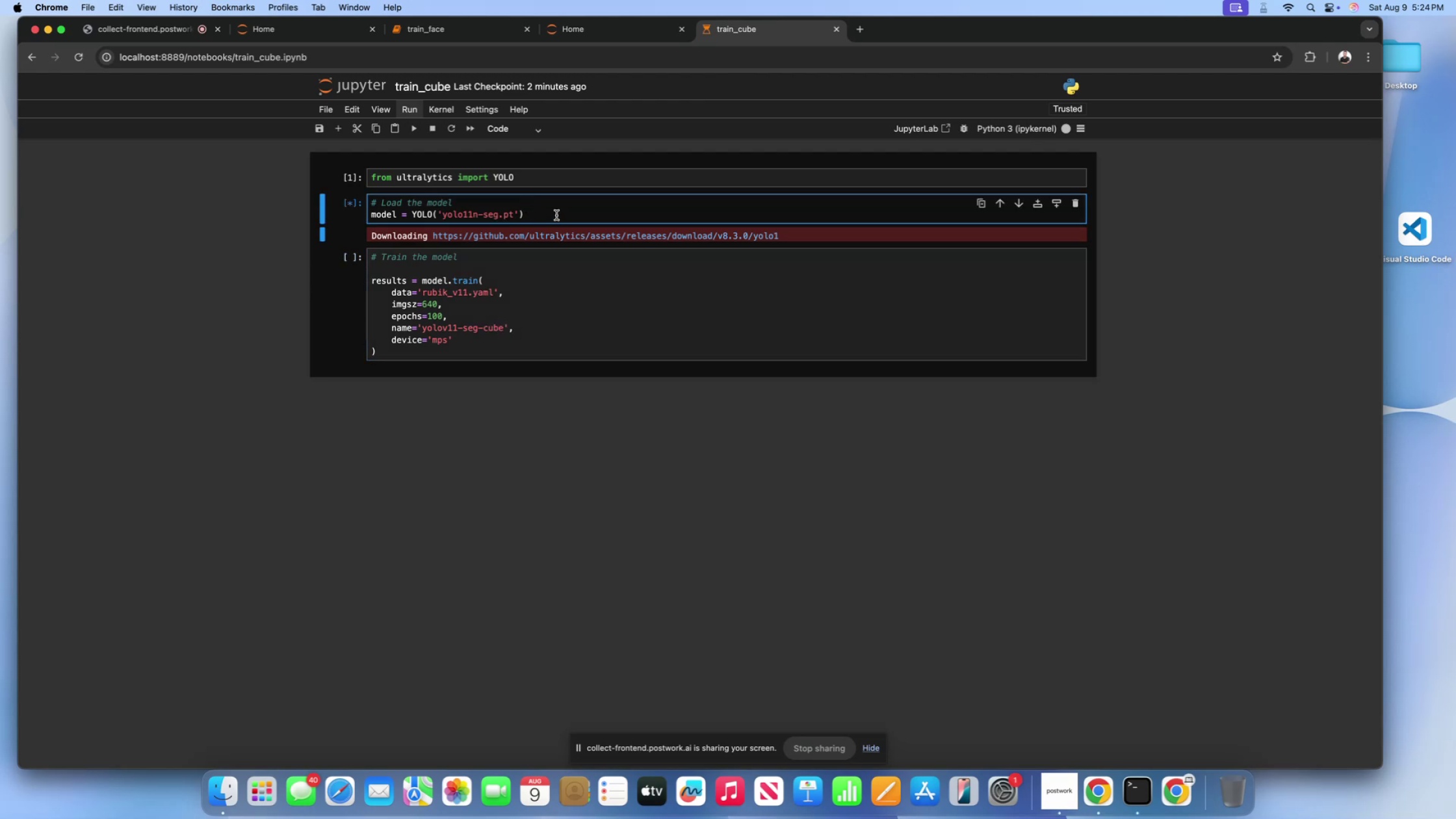 
left_click([551, 213])
 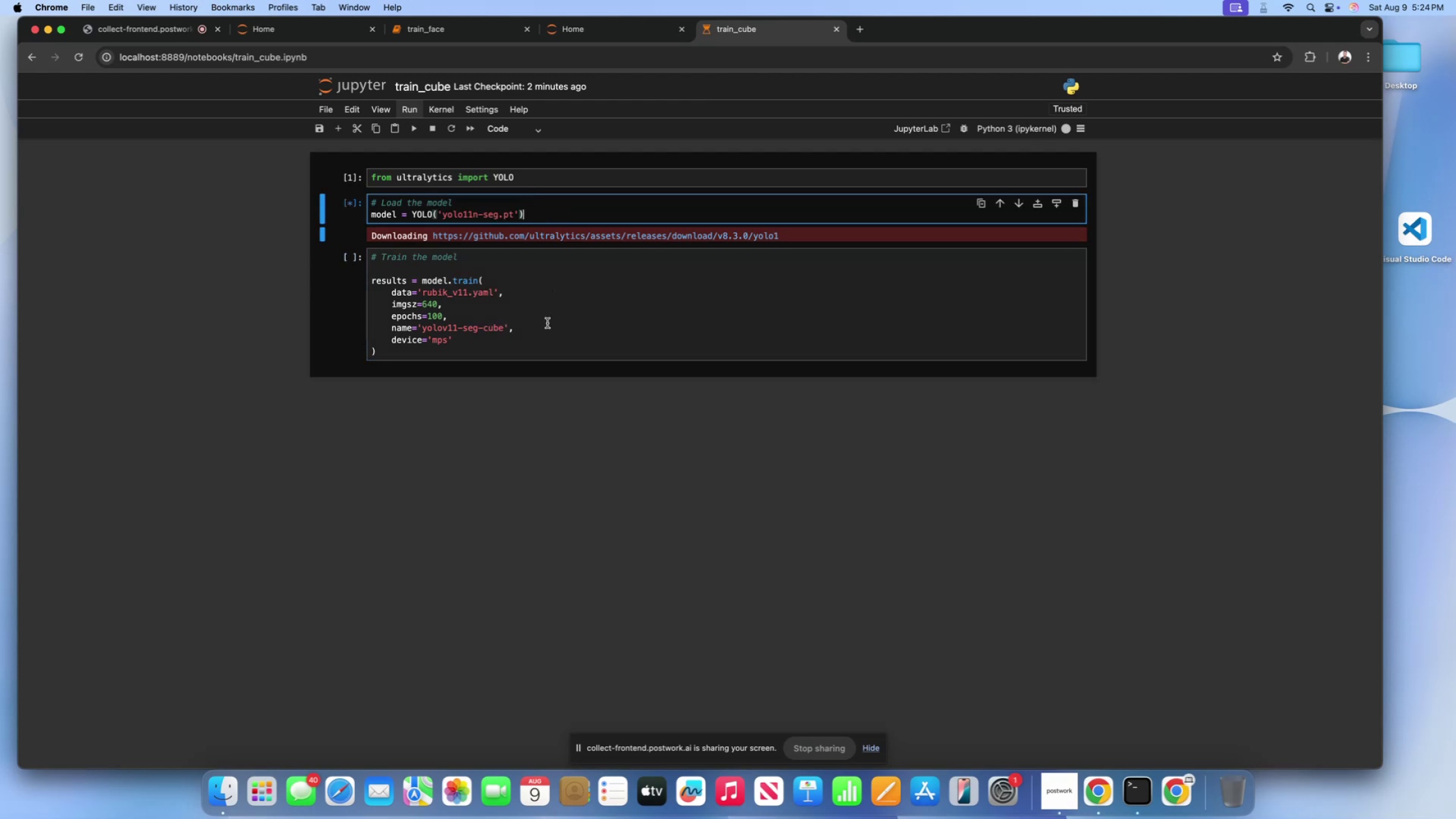 
left_click([547, 323])
 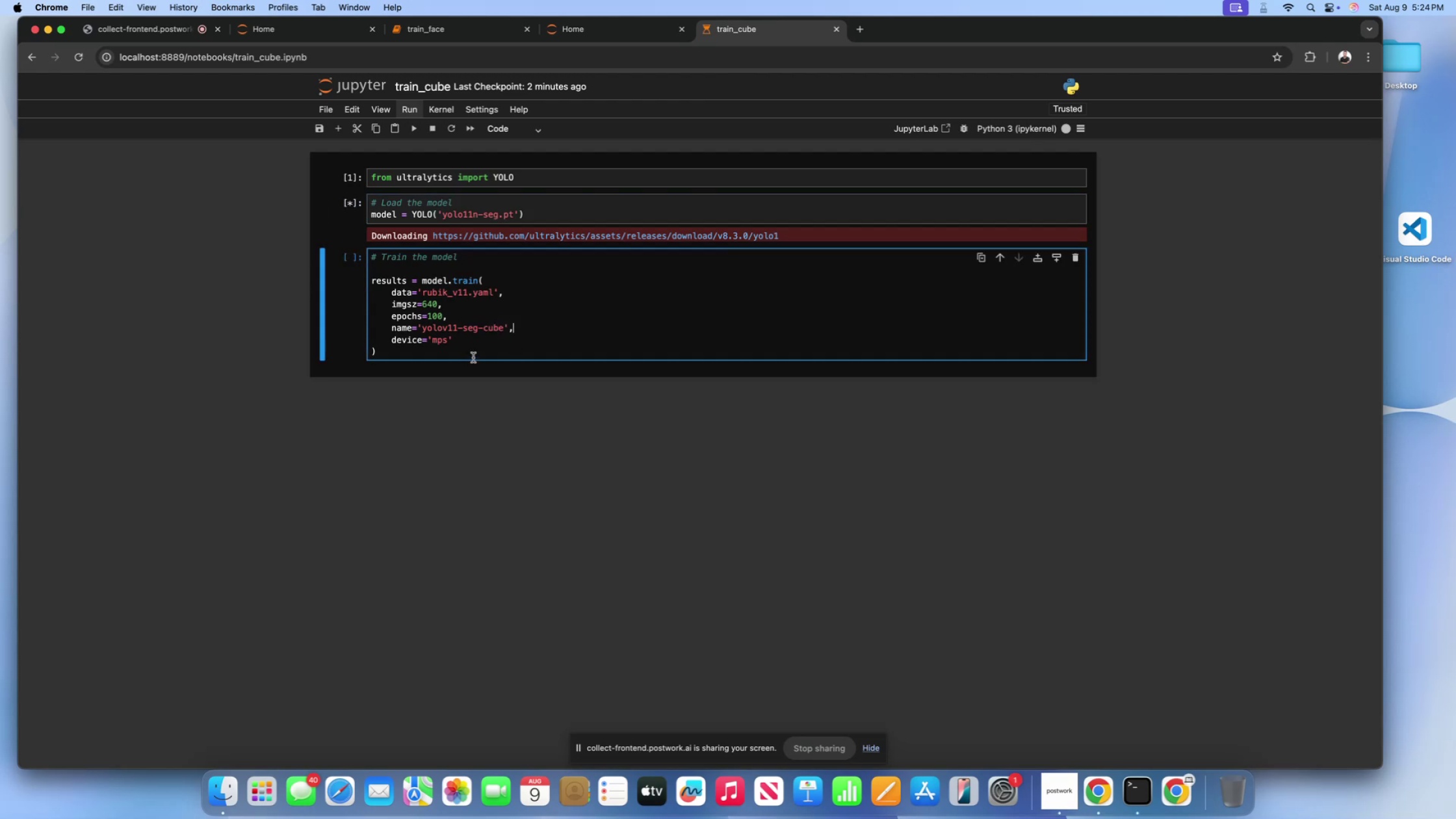 
left_click([473, 358])
 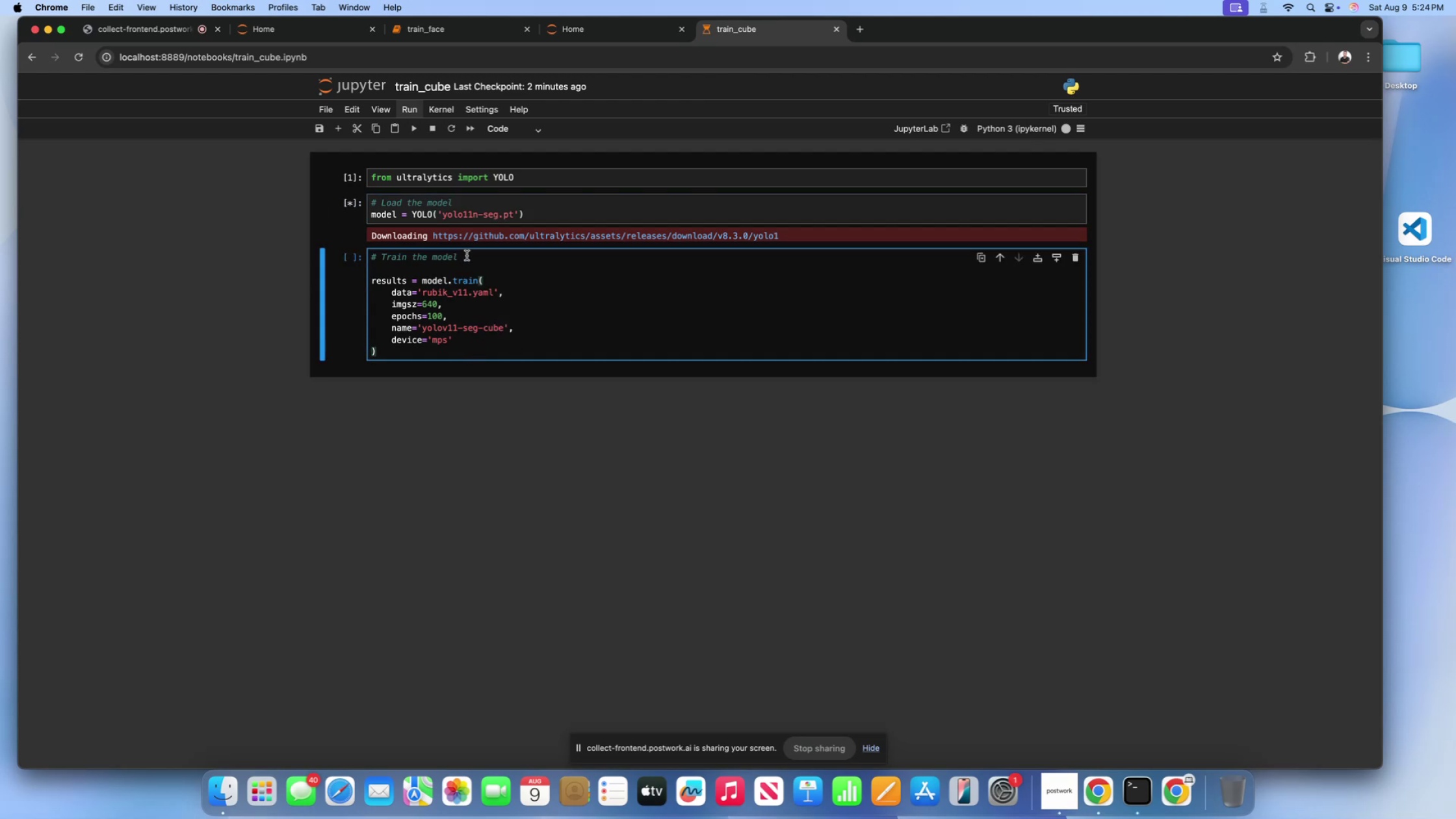 
left_click([467, 255])
 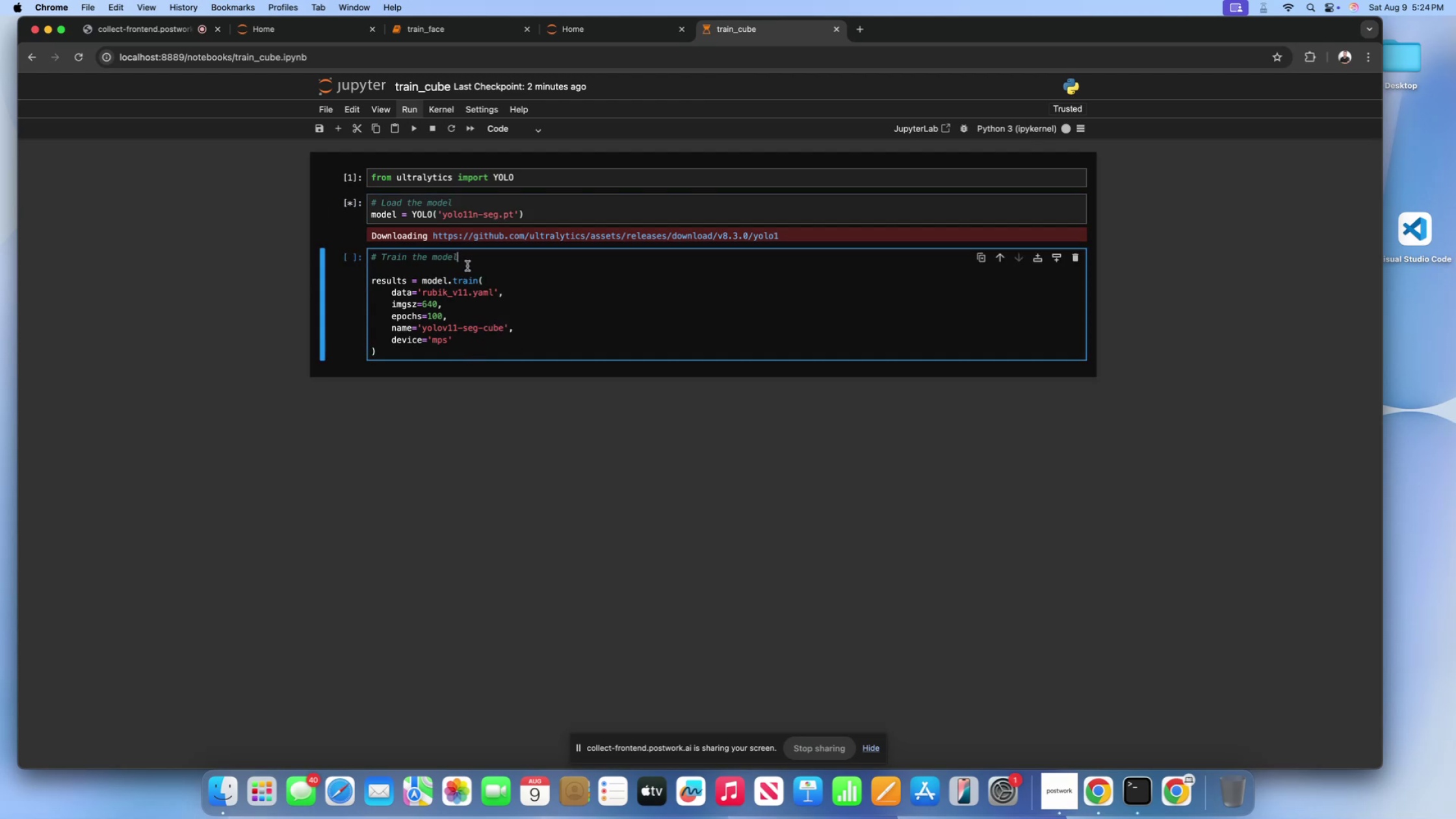 
left_click([467, 266])
 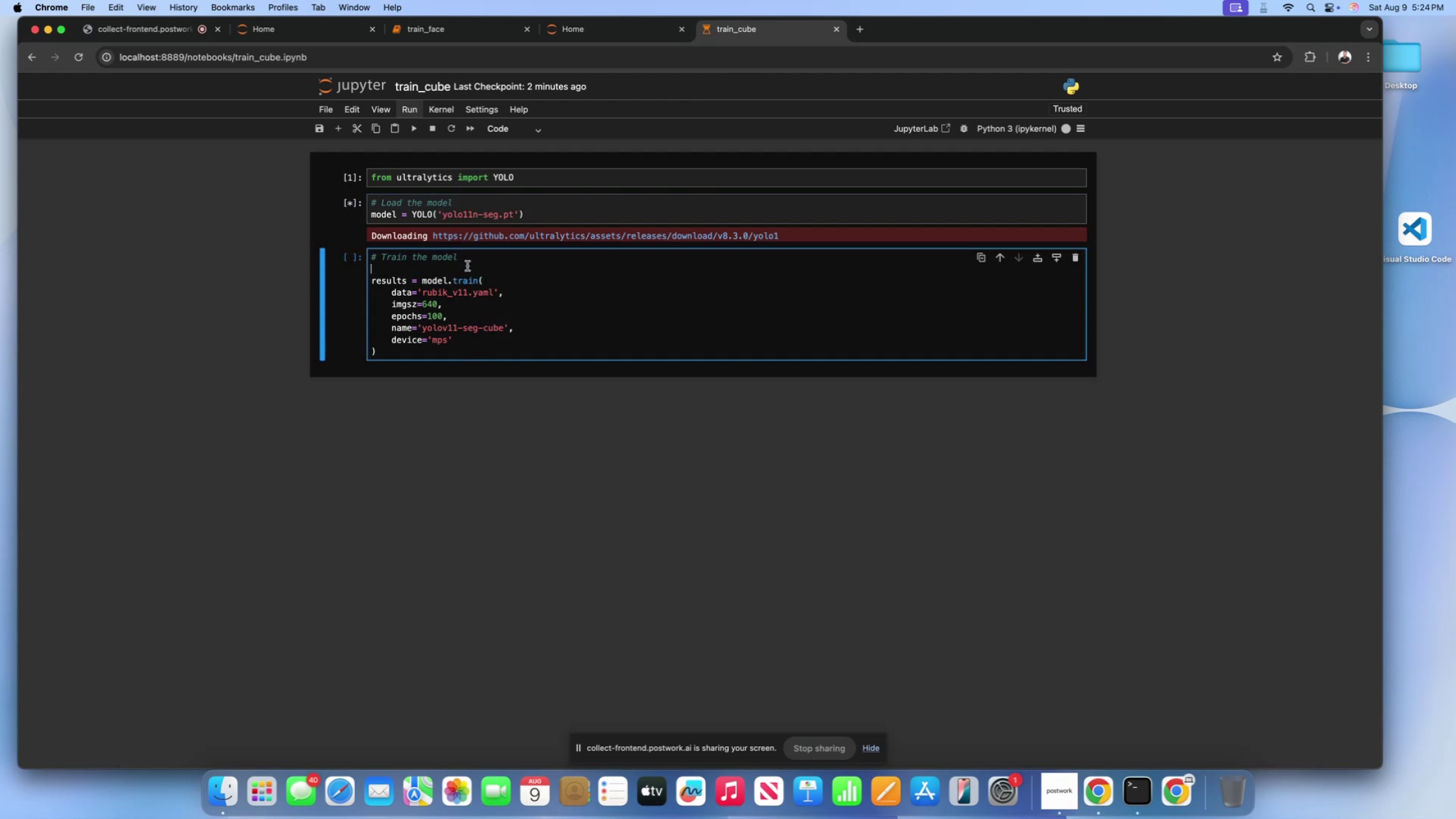 
key(Backspace)
 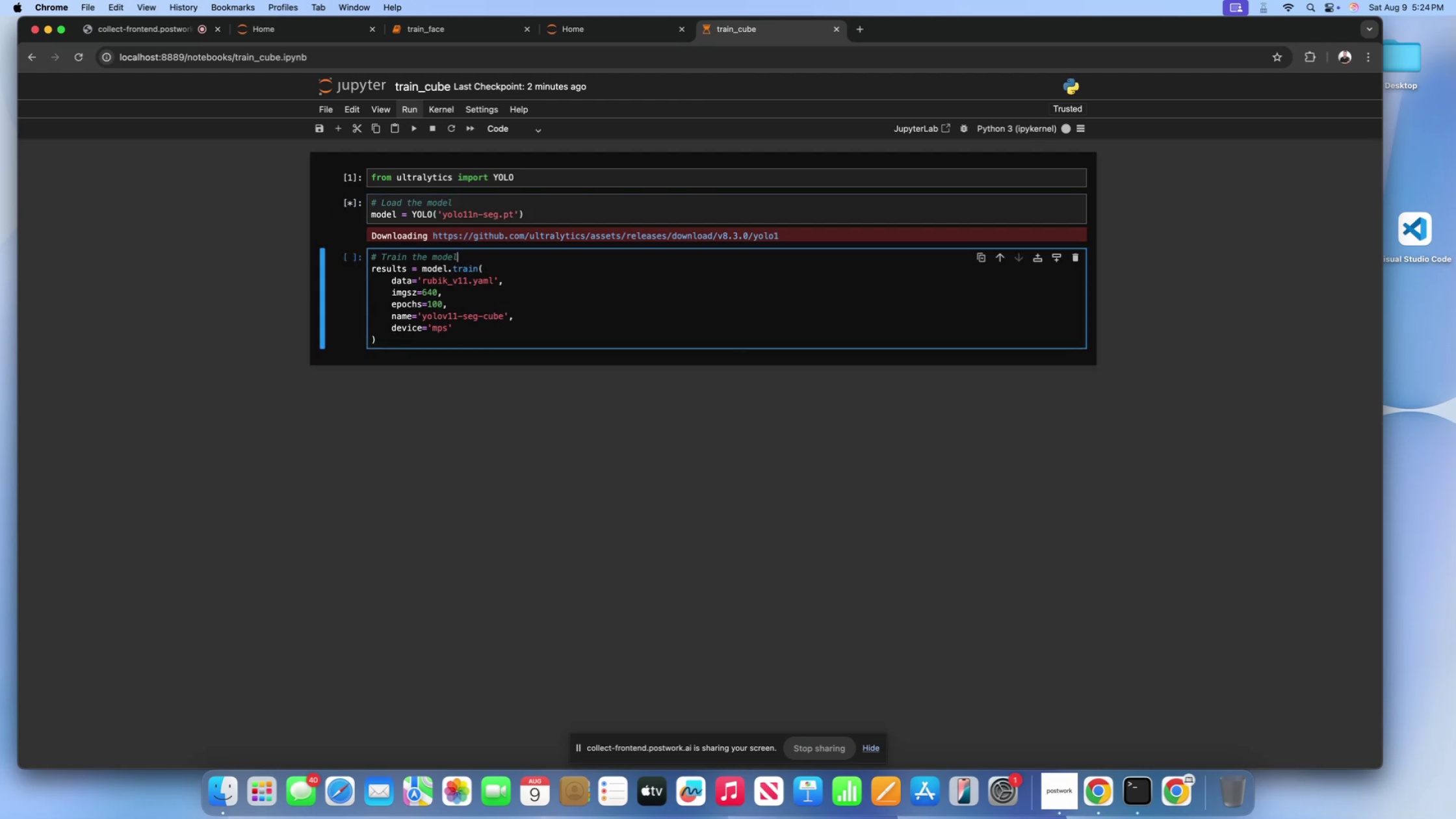 
key(Enter)
 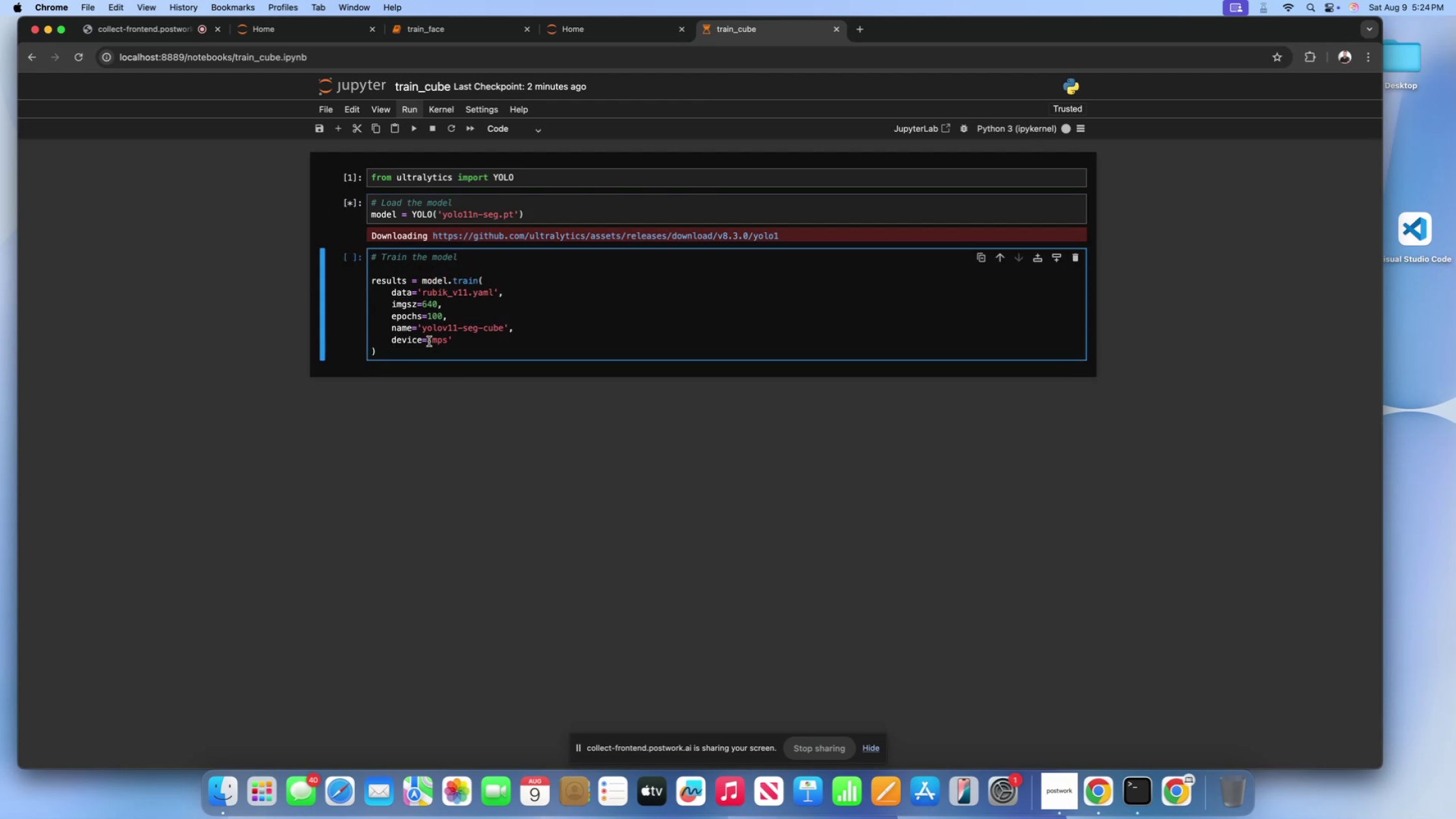 
left_click([428, 350])
 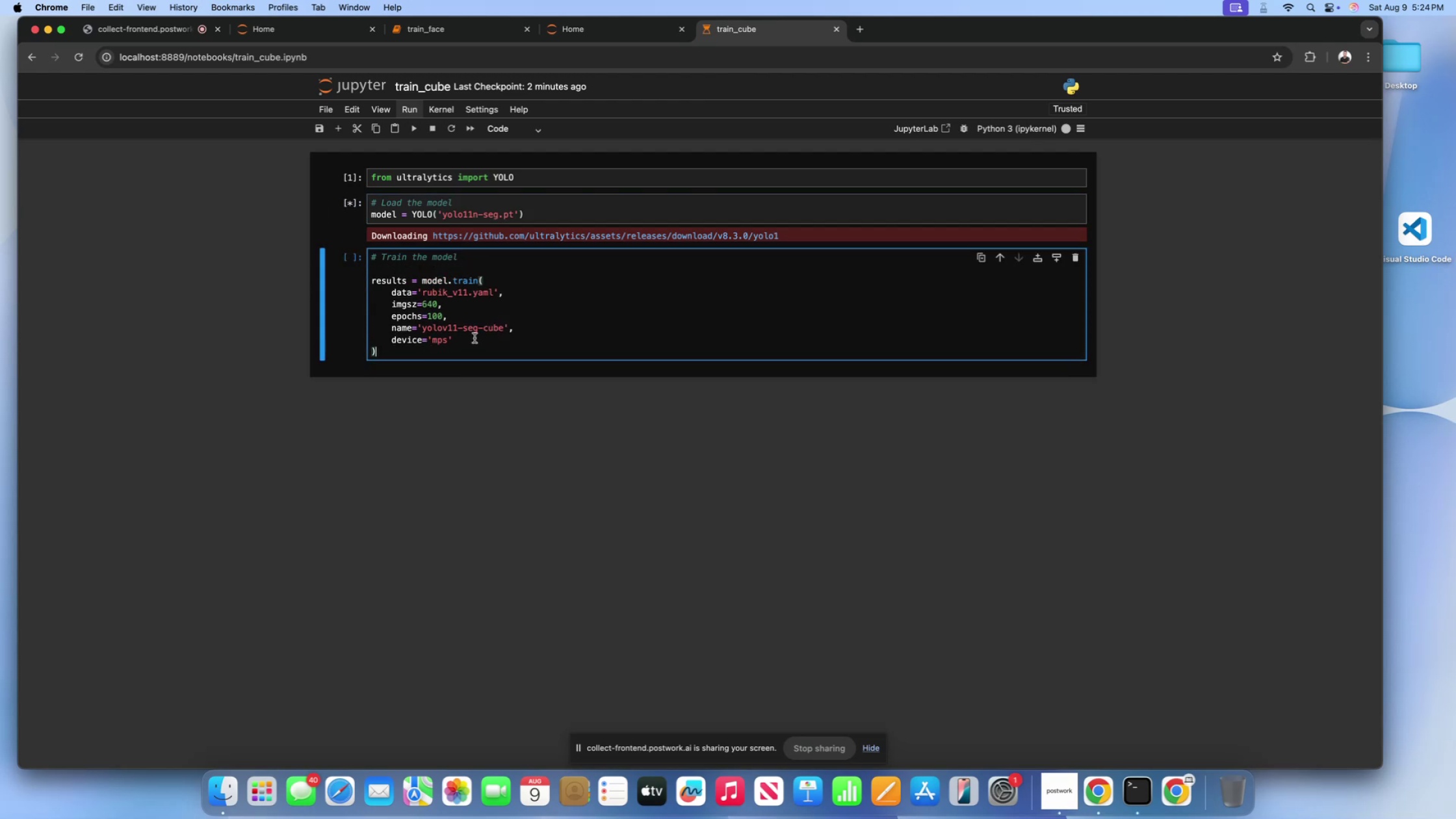 
double_click([482, 321])
 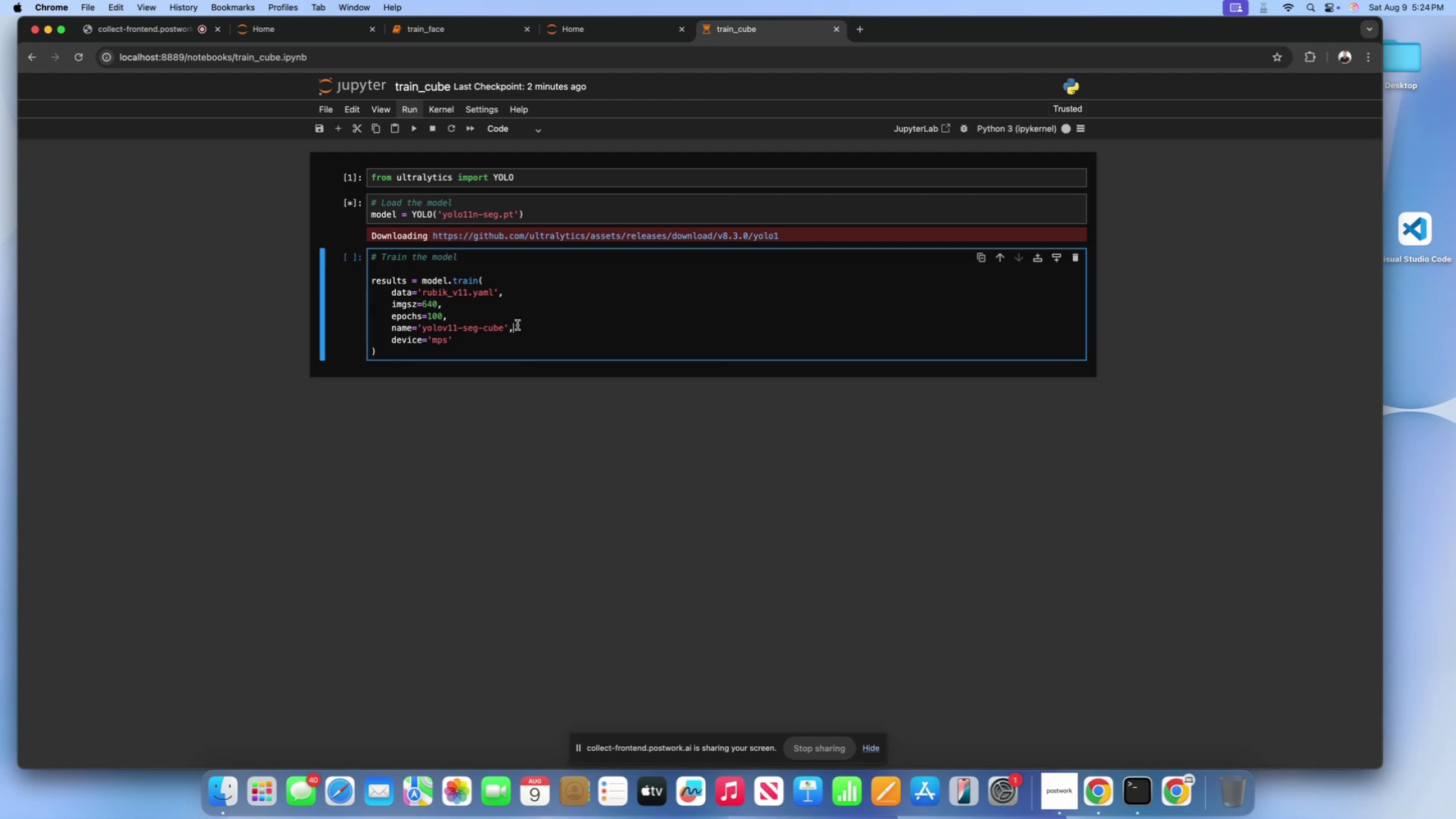 
double_click([490, 316])
 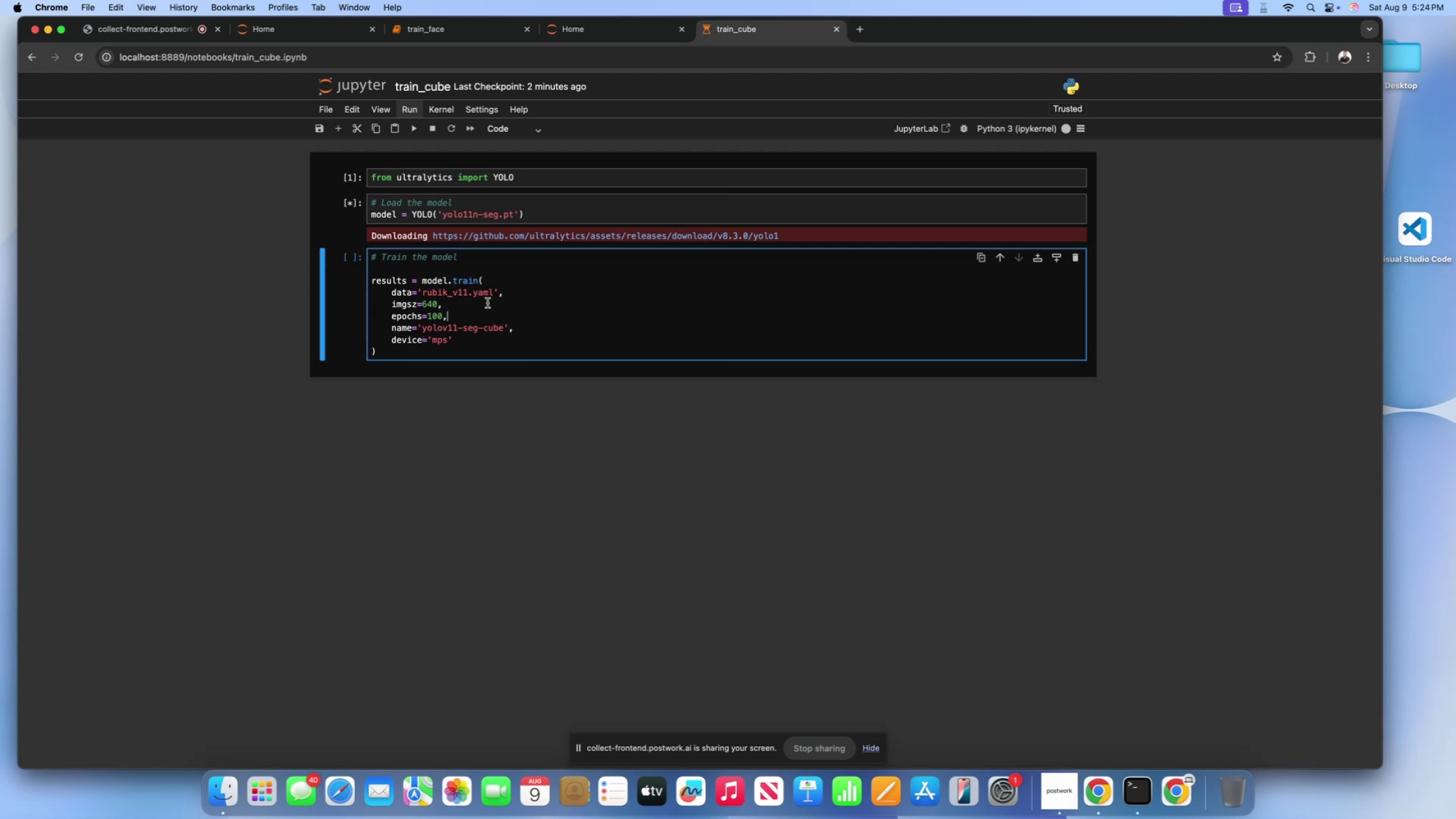 
triple_click([488, 303])
 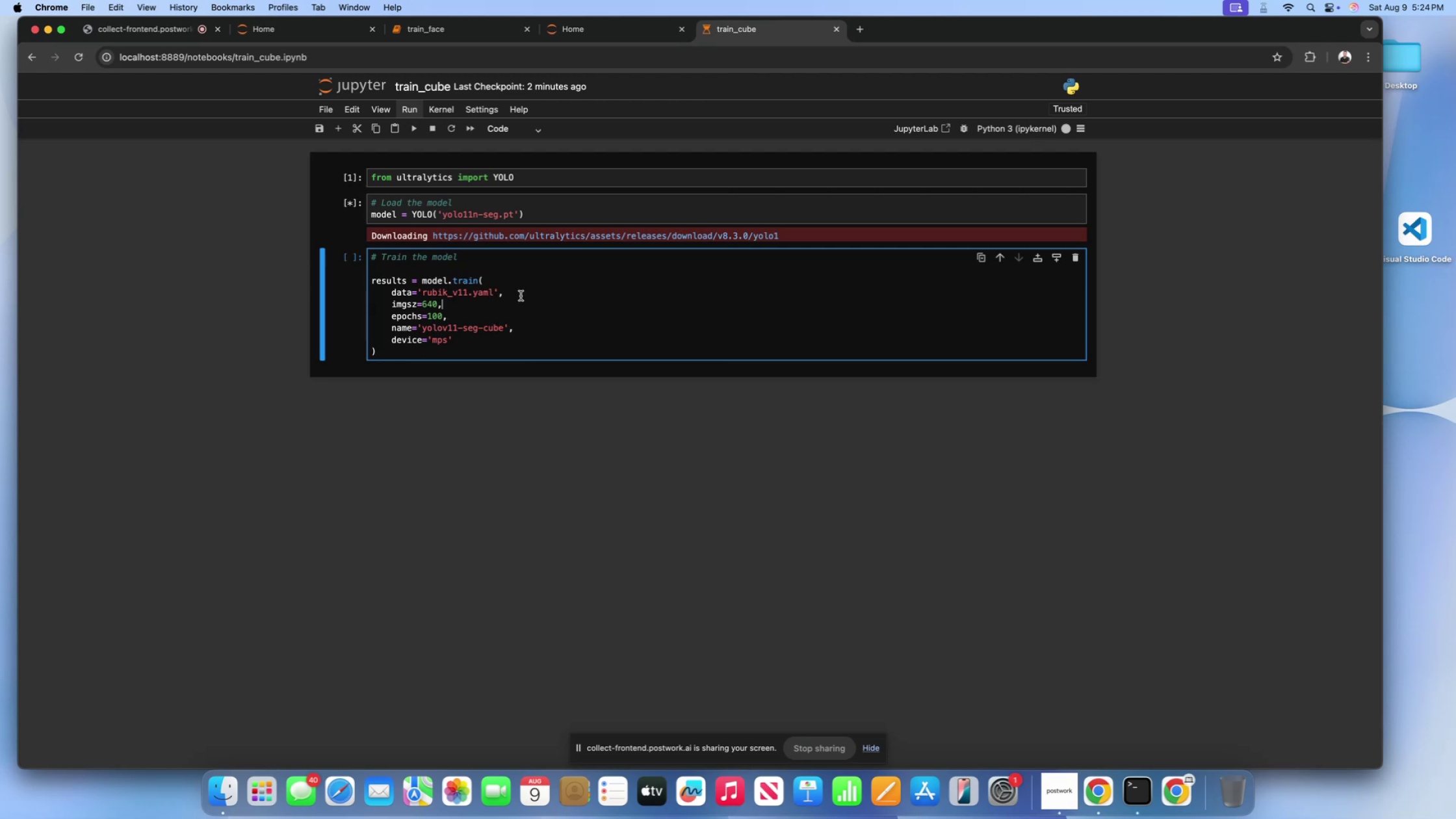 
triple_click([521, 296])
 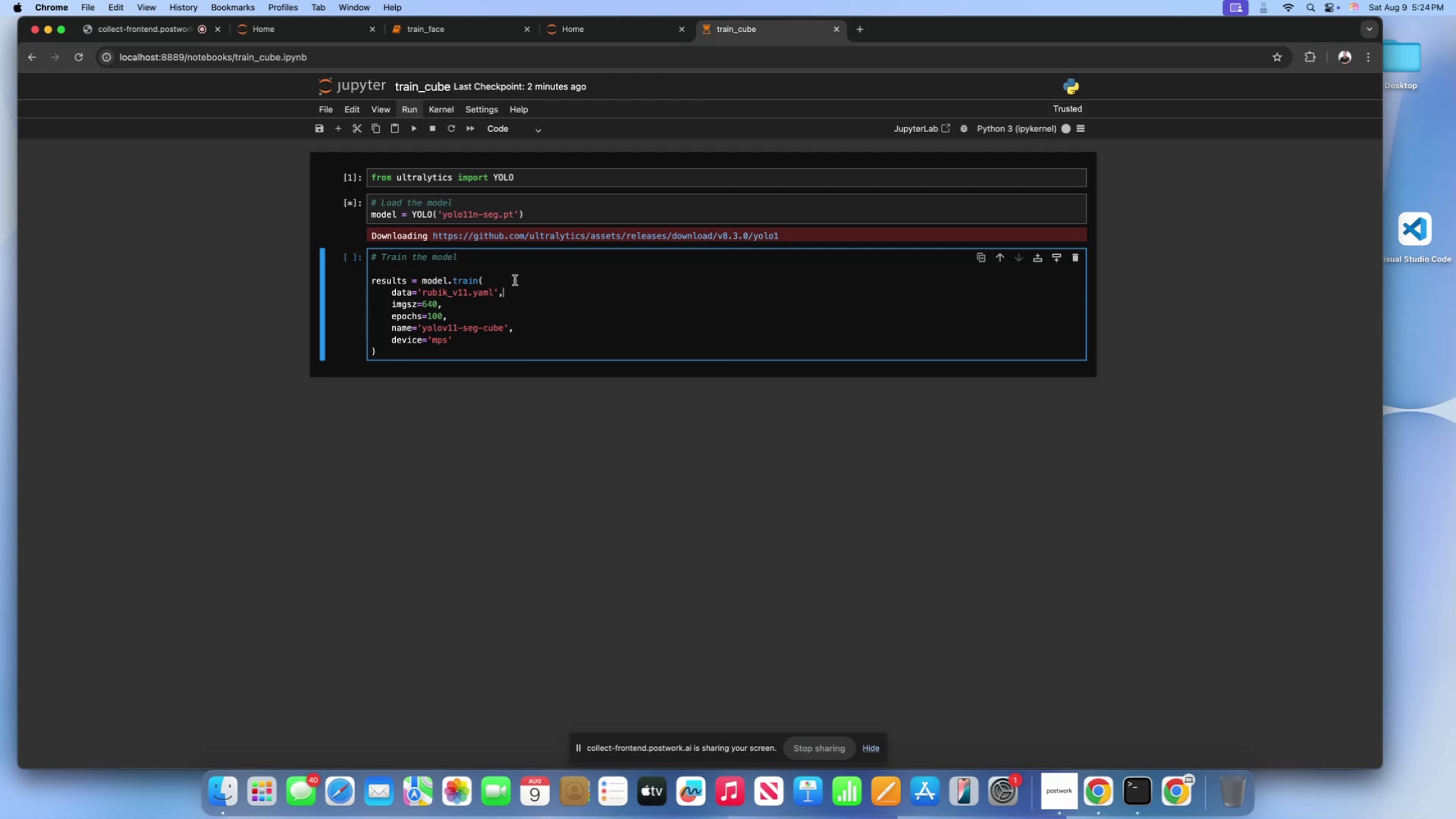 
triple_click([515, 280])
 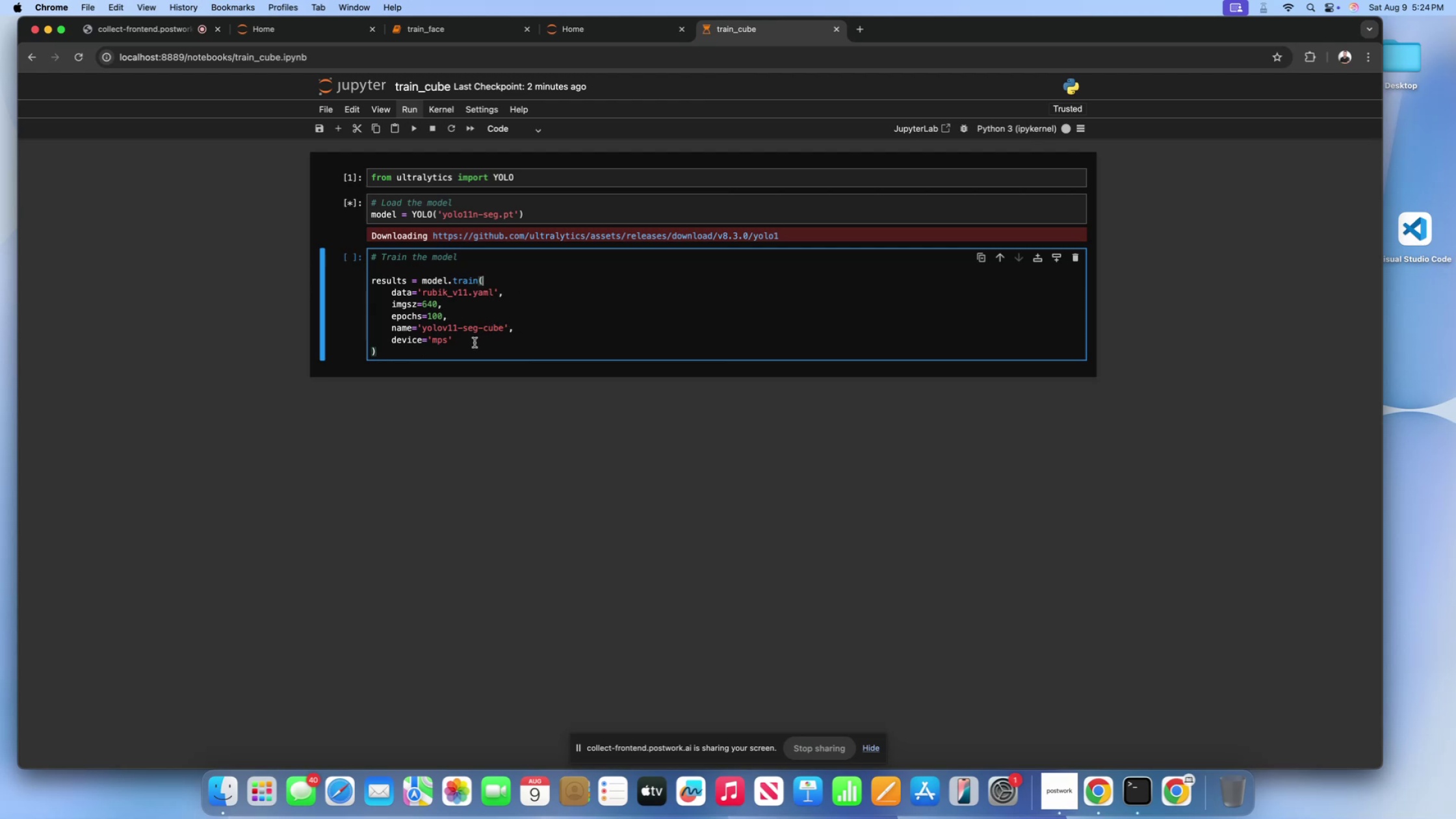 
left_click([473, 343])
 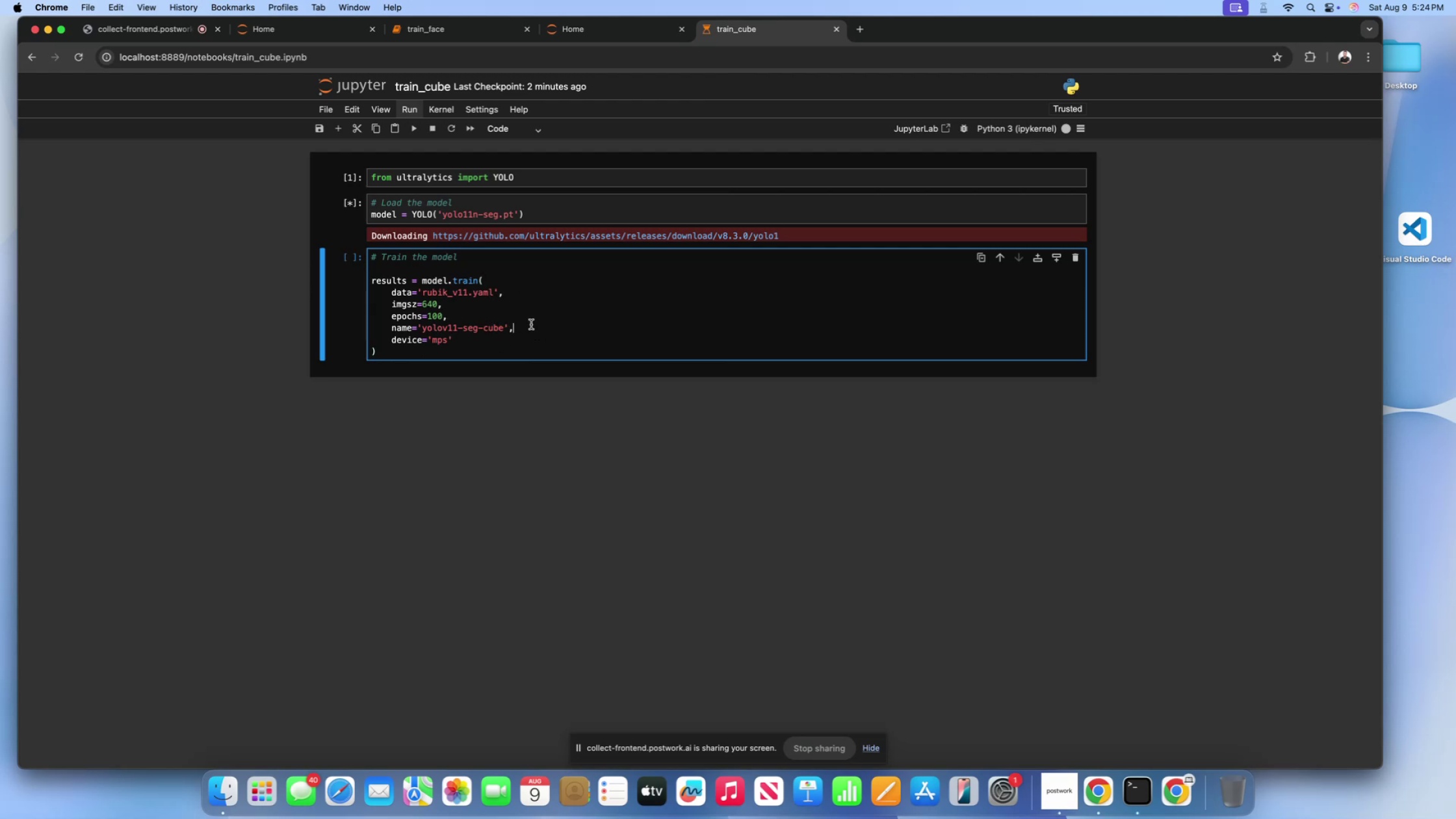 
double_click([523, 317])
 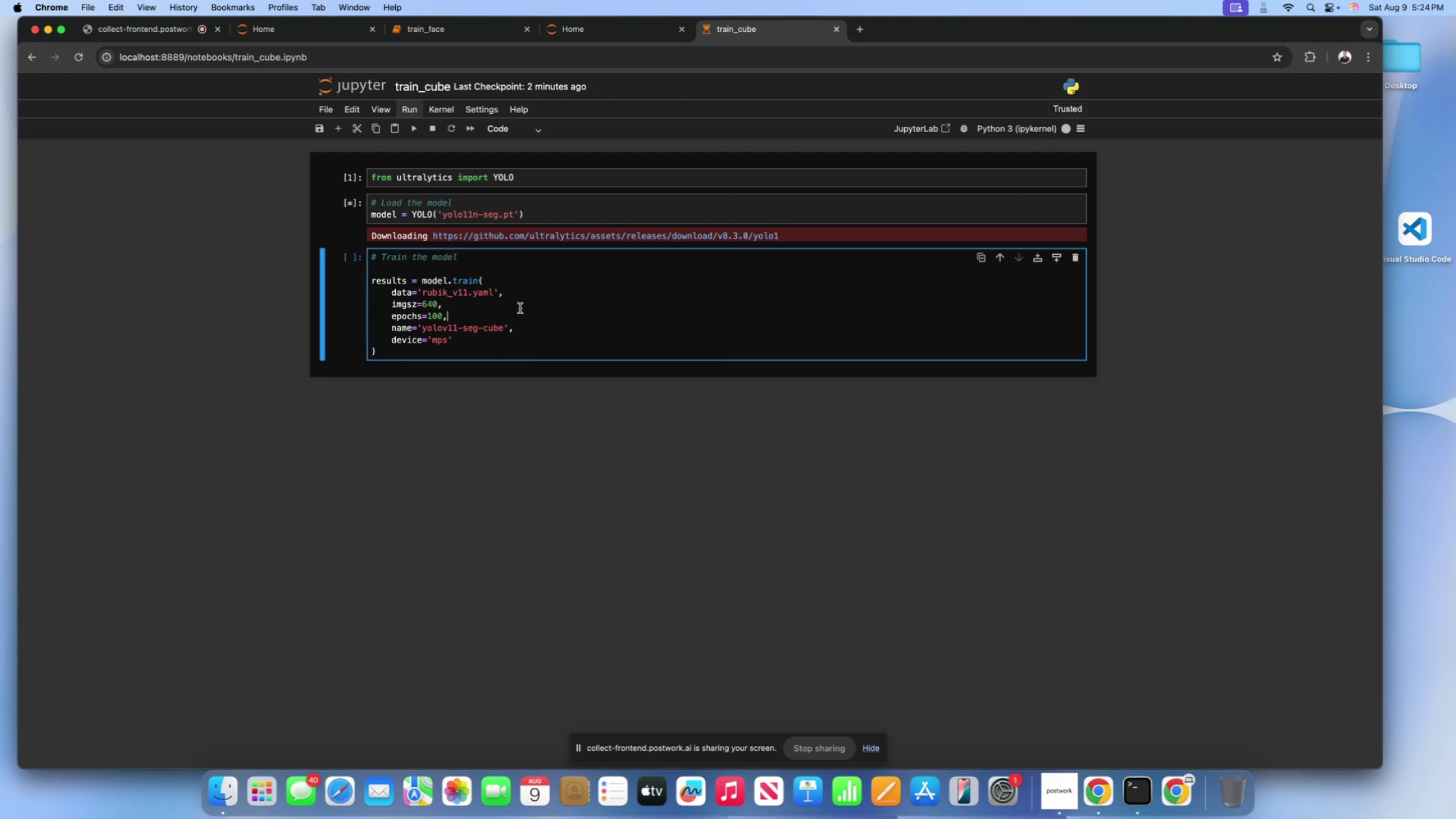 
triple_click([520, 308])
 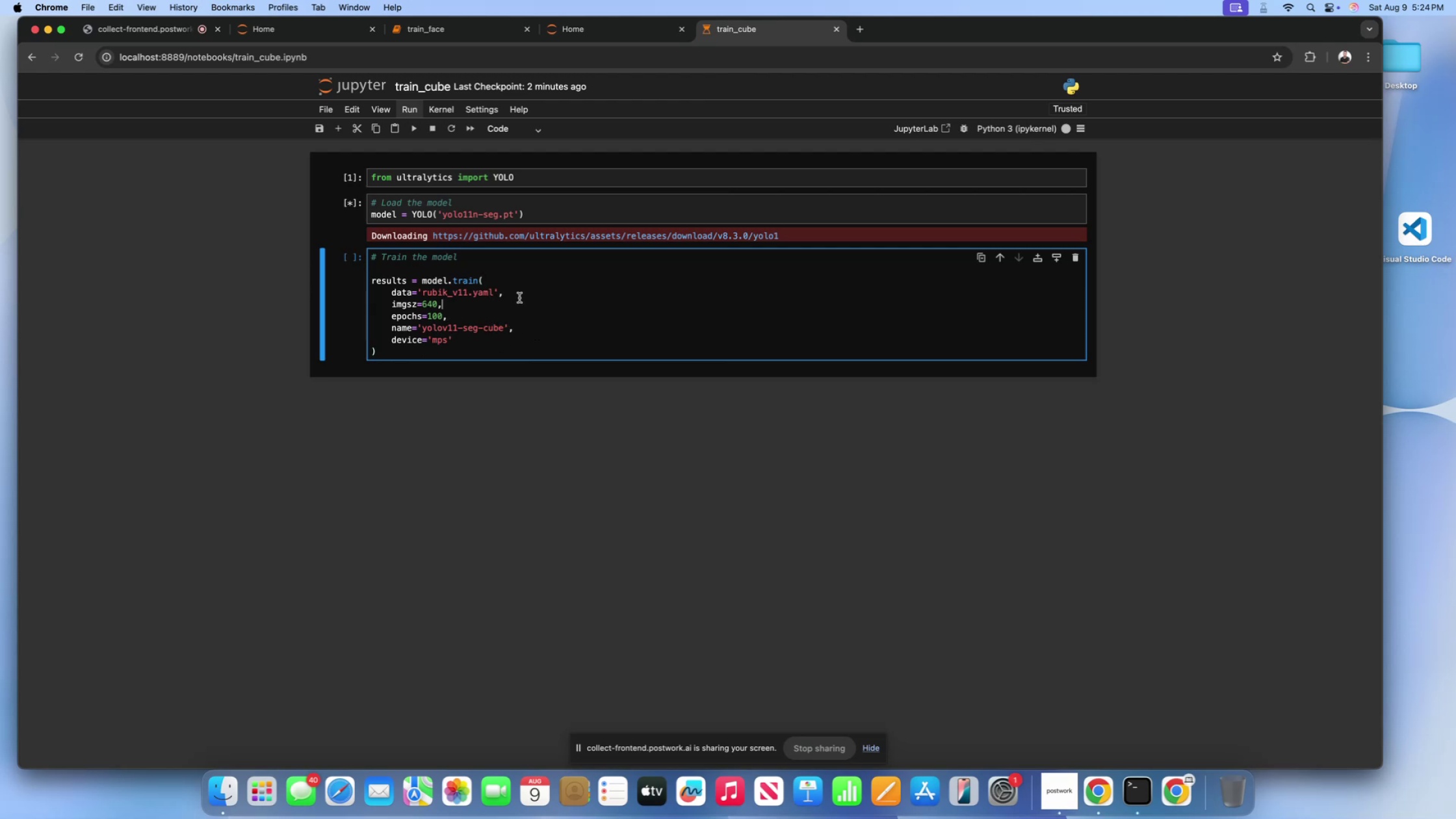 
triple_click([519, 298])
 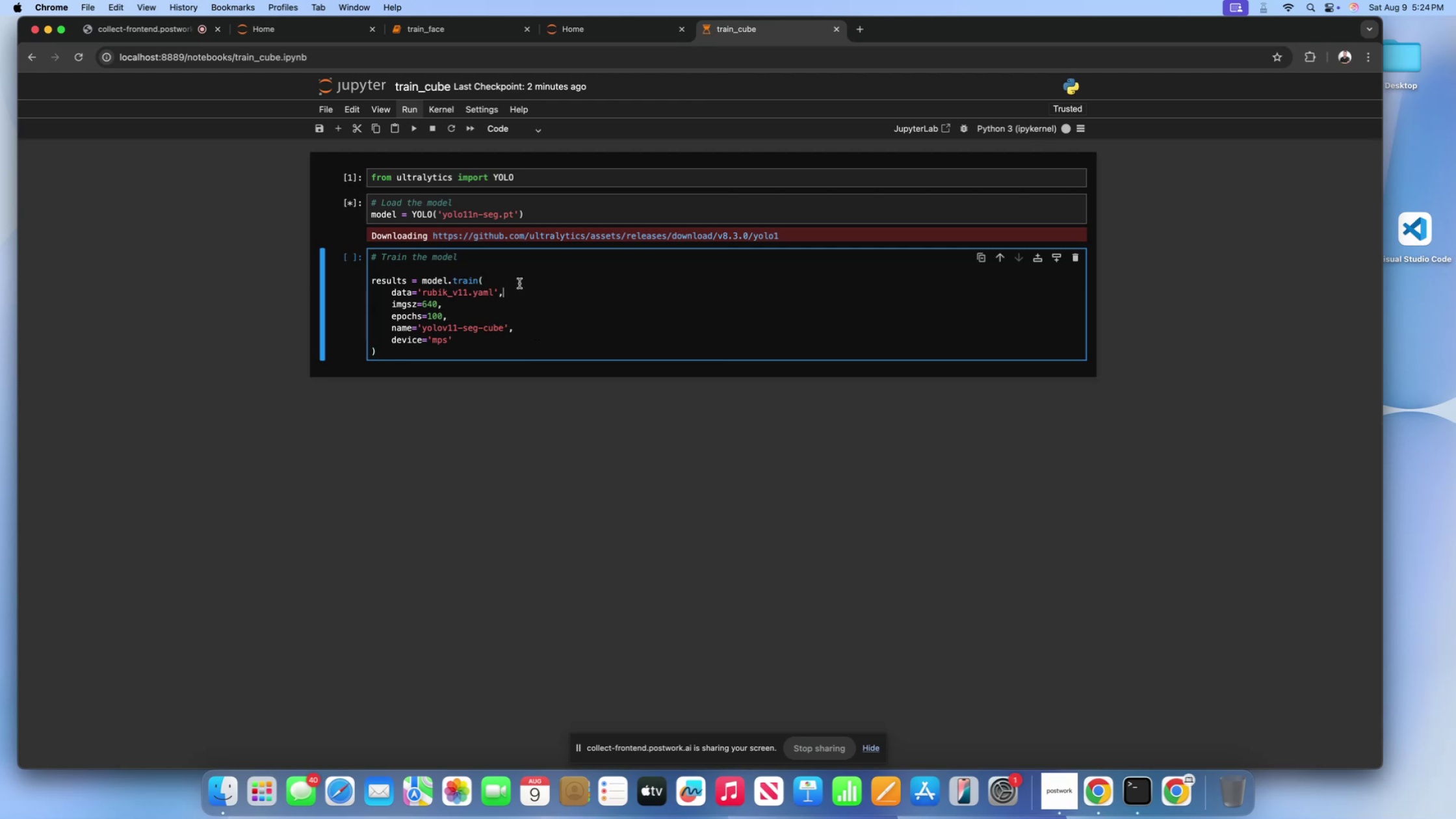 
triple_click([519, 283])
 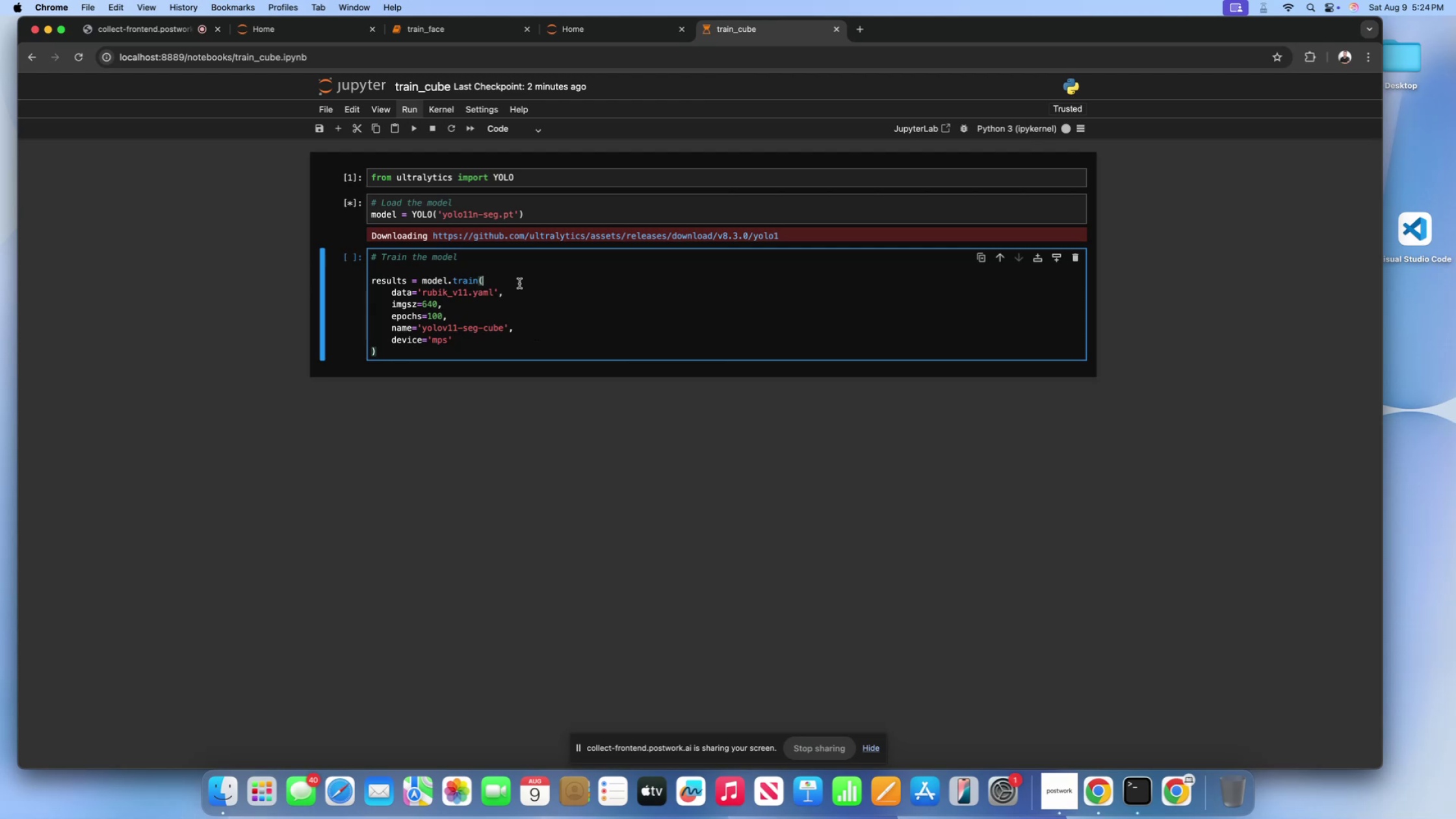 
wait(14.67)
 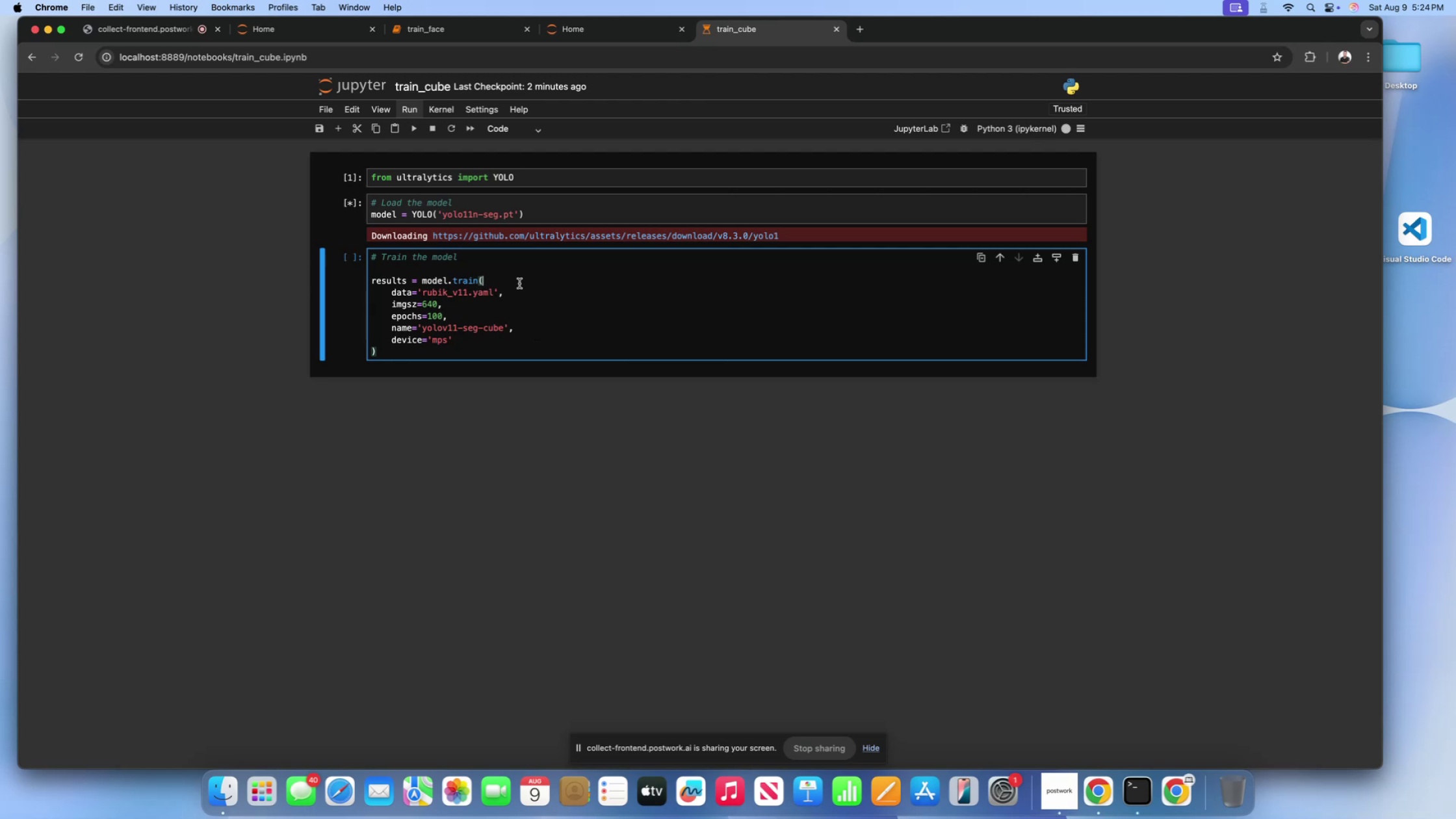 
left_click([571, 208])
 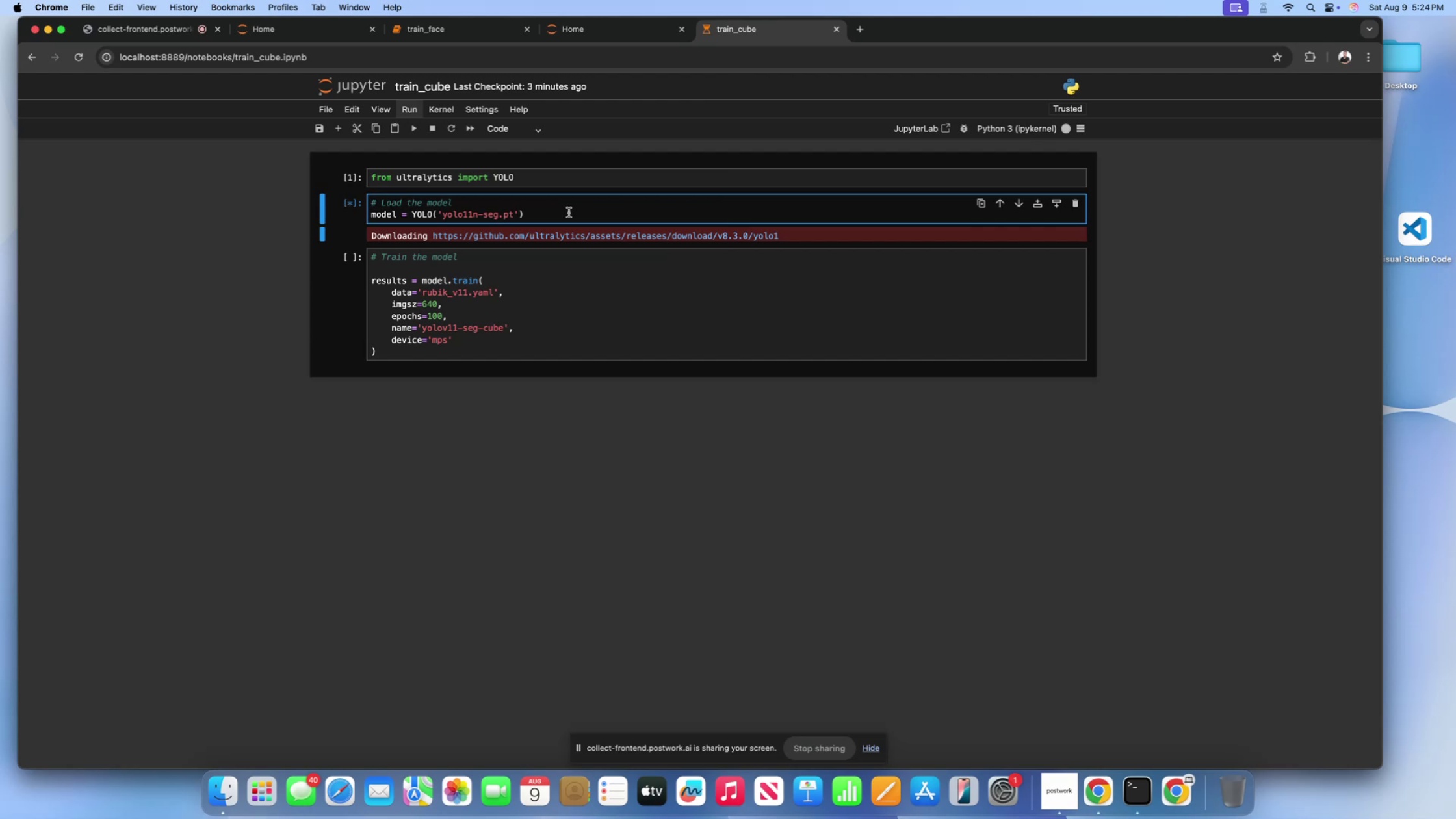 
left_click([569, 213])
 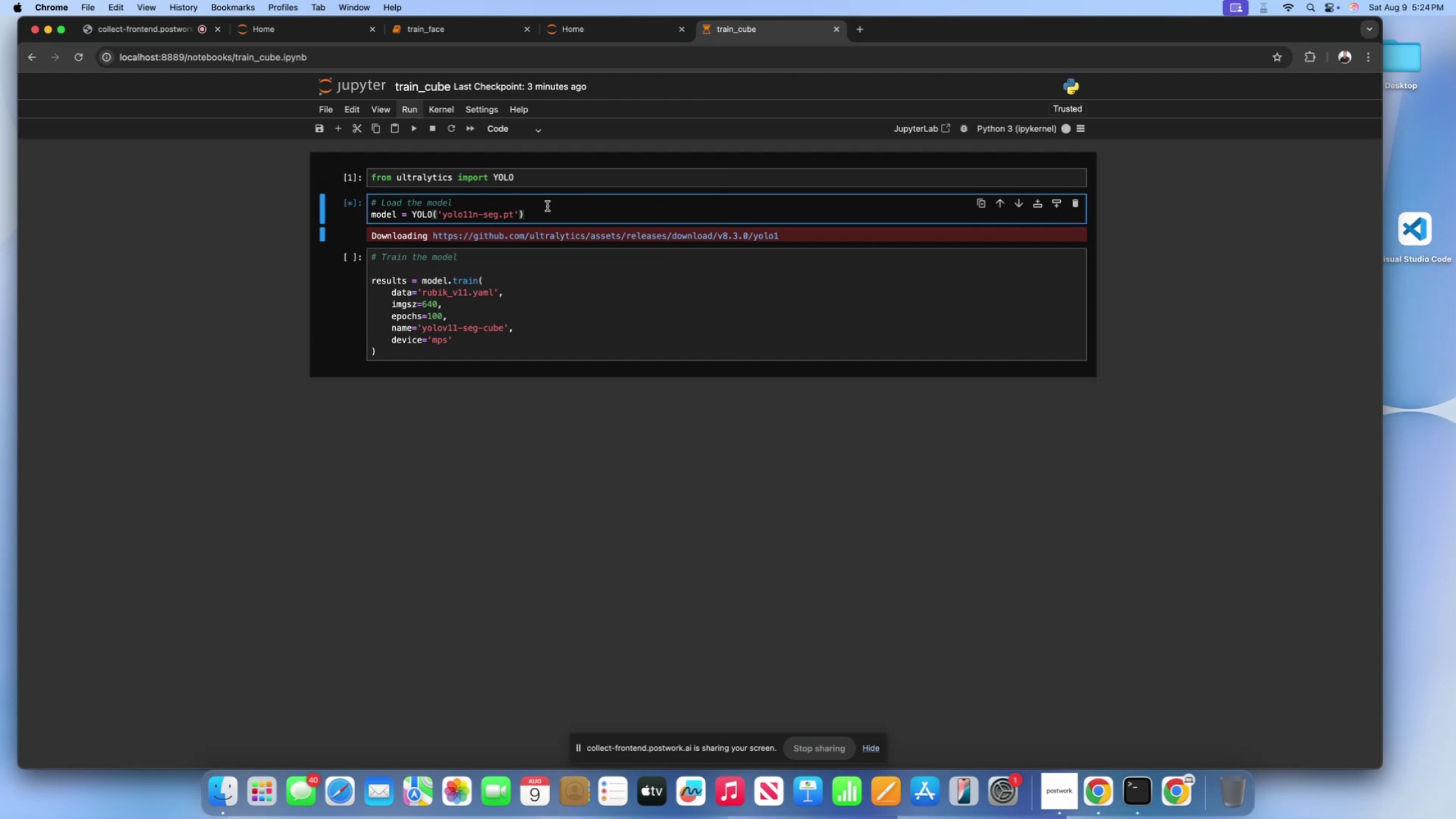 
left_click([547, 202])
 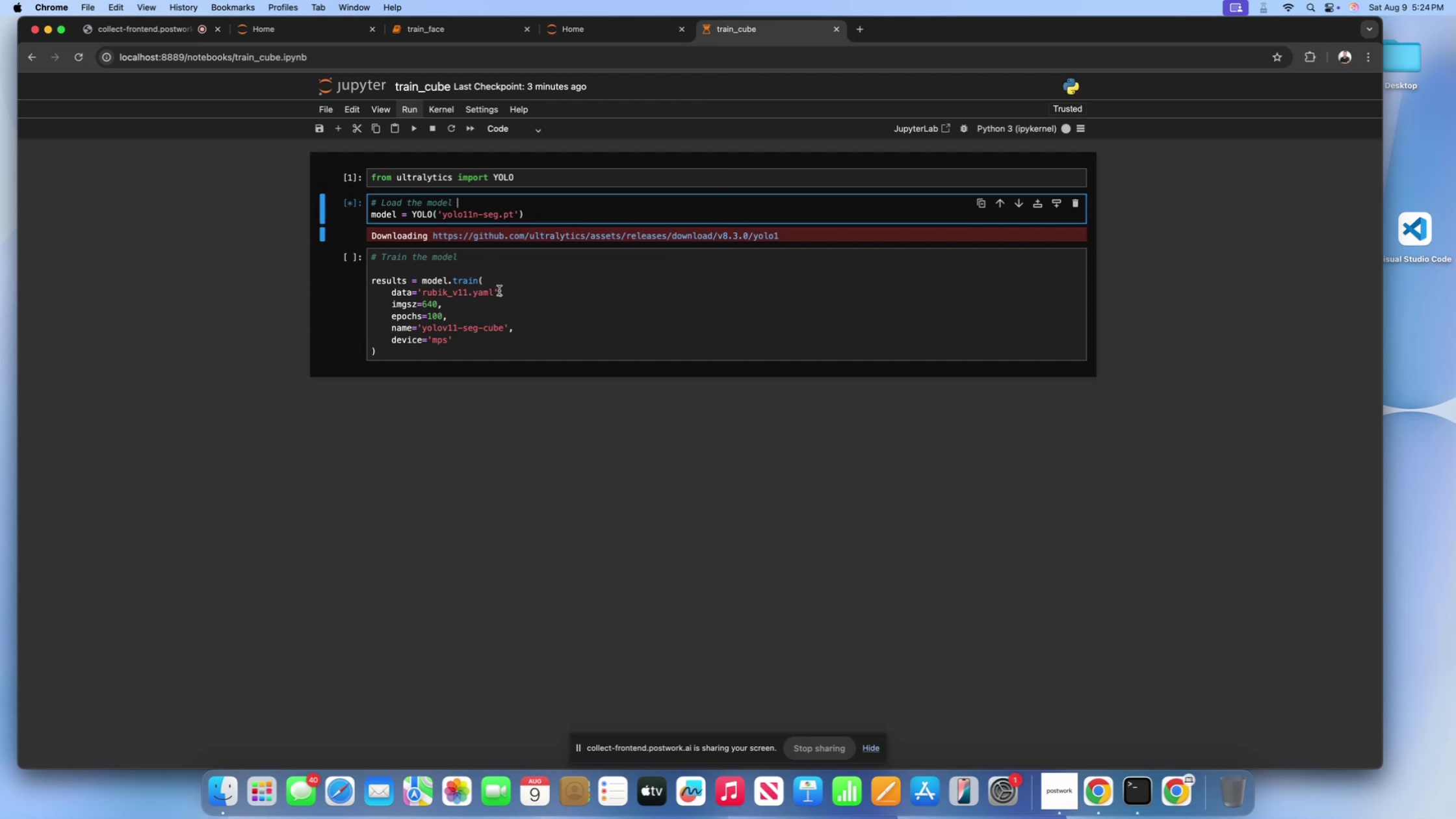 
left_click([540, 289])
 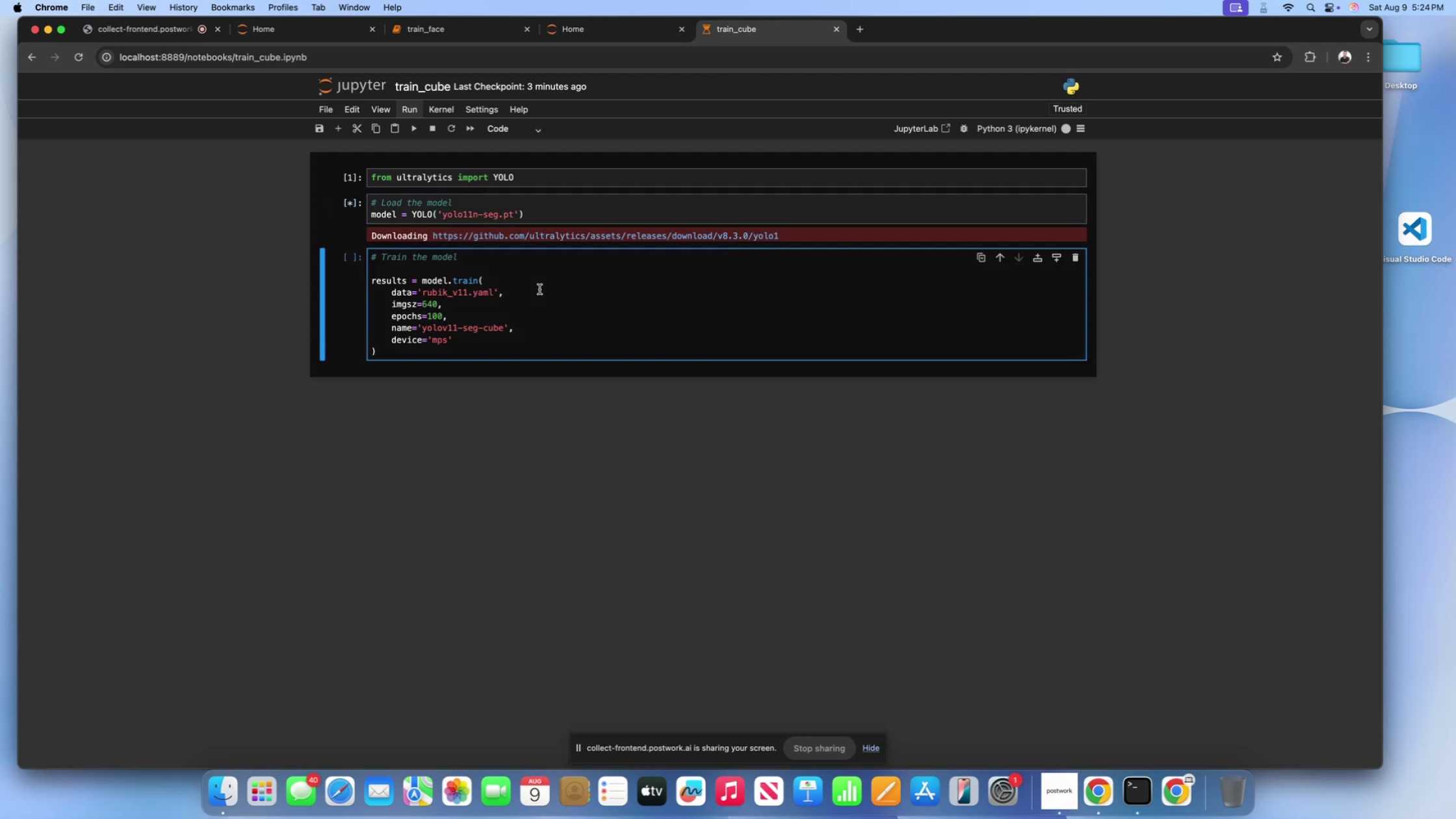 
left_click([551, 212])
 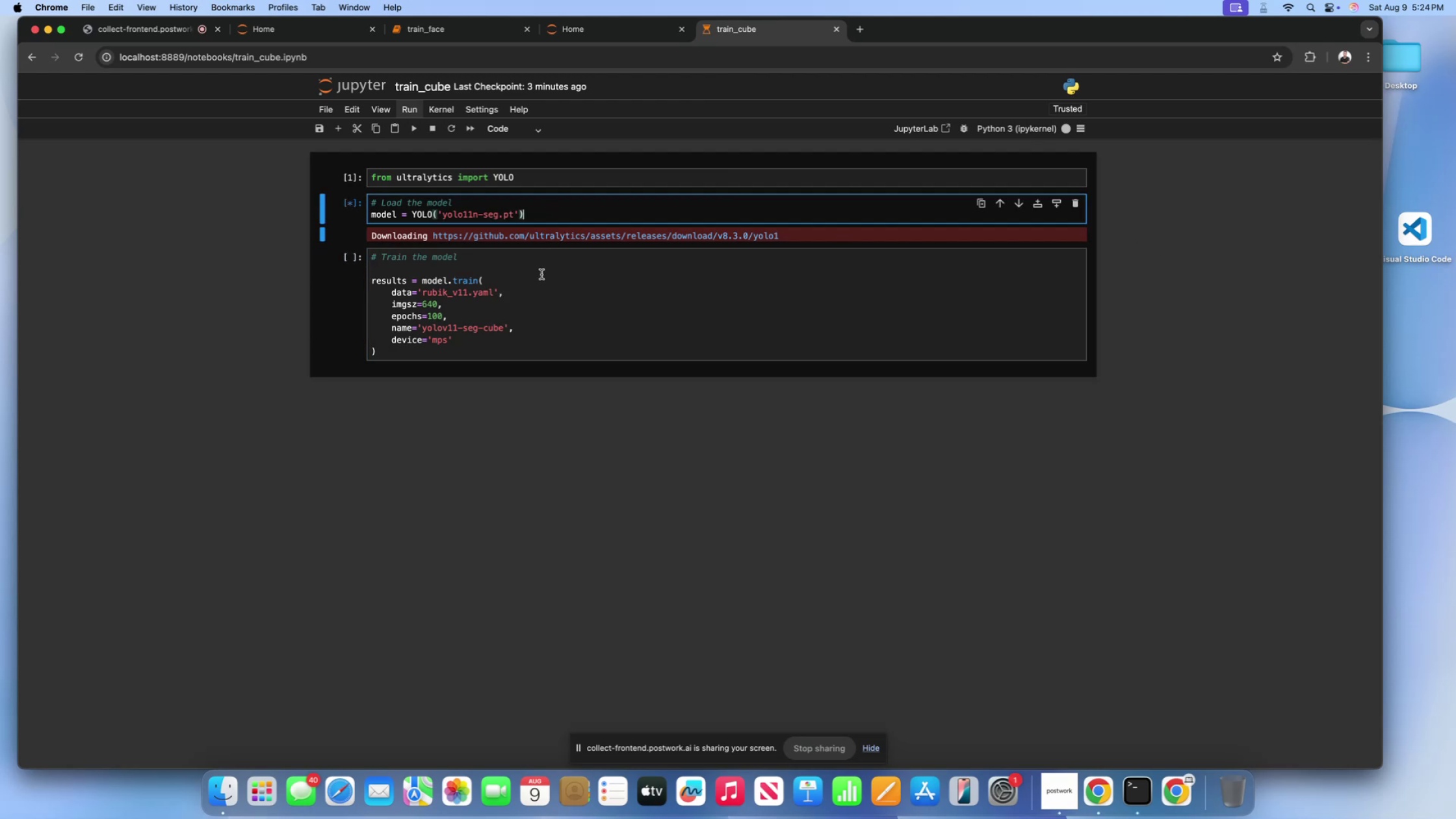 
left_click([540, 281])
 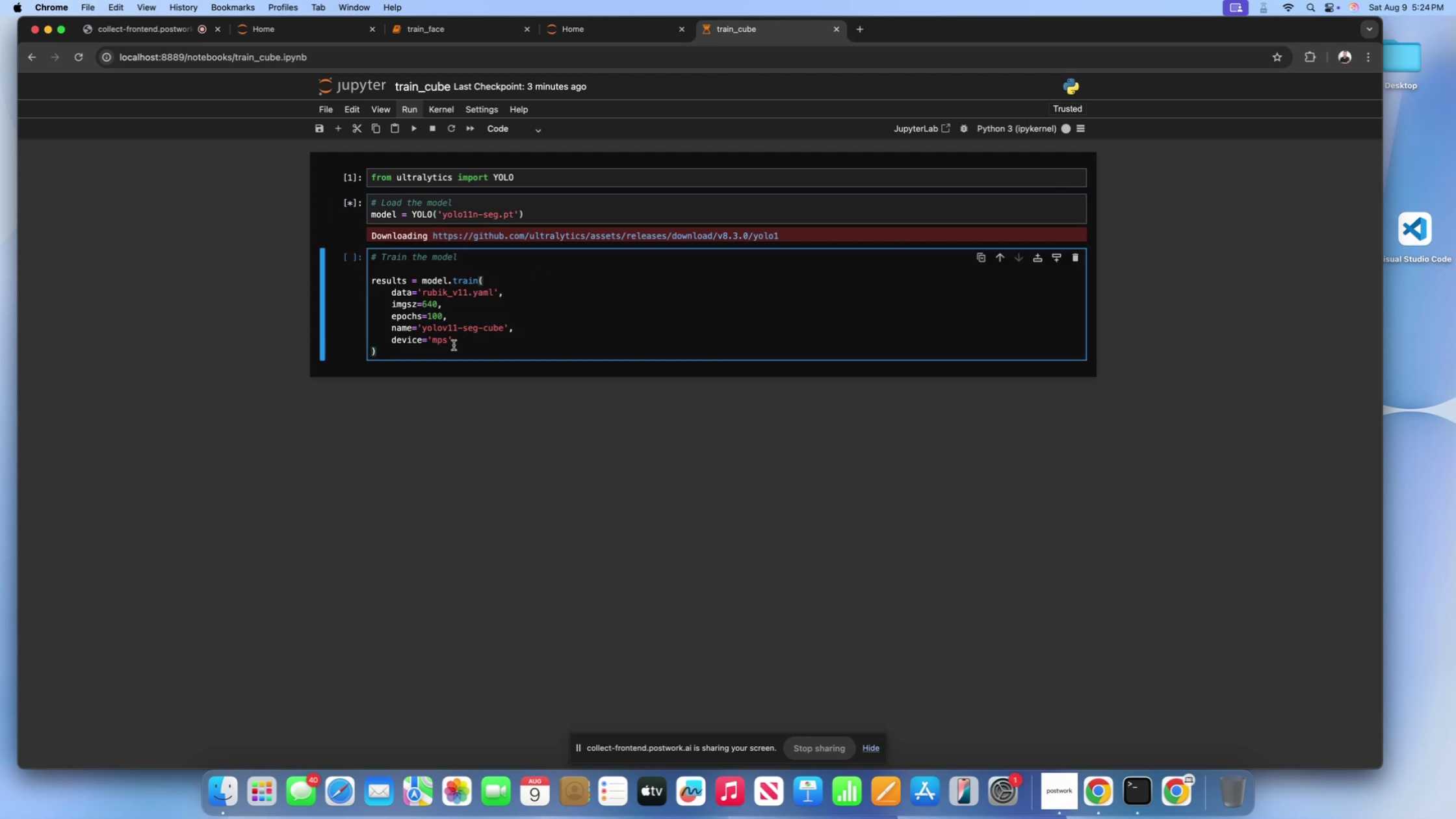 
left_click([454, 345])
 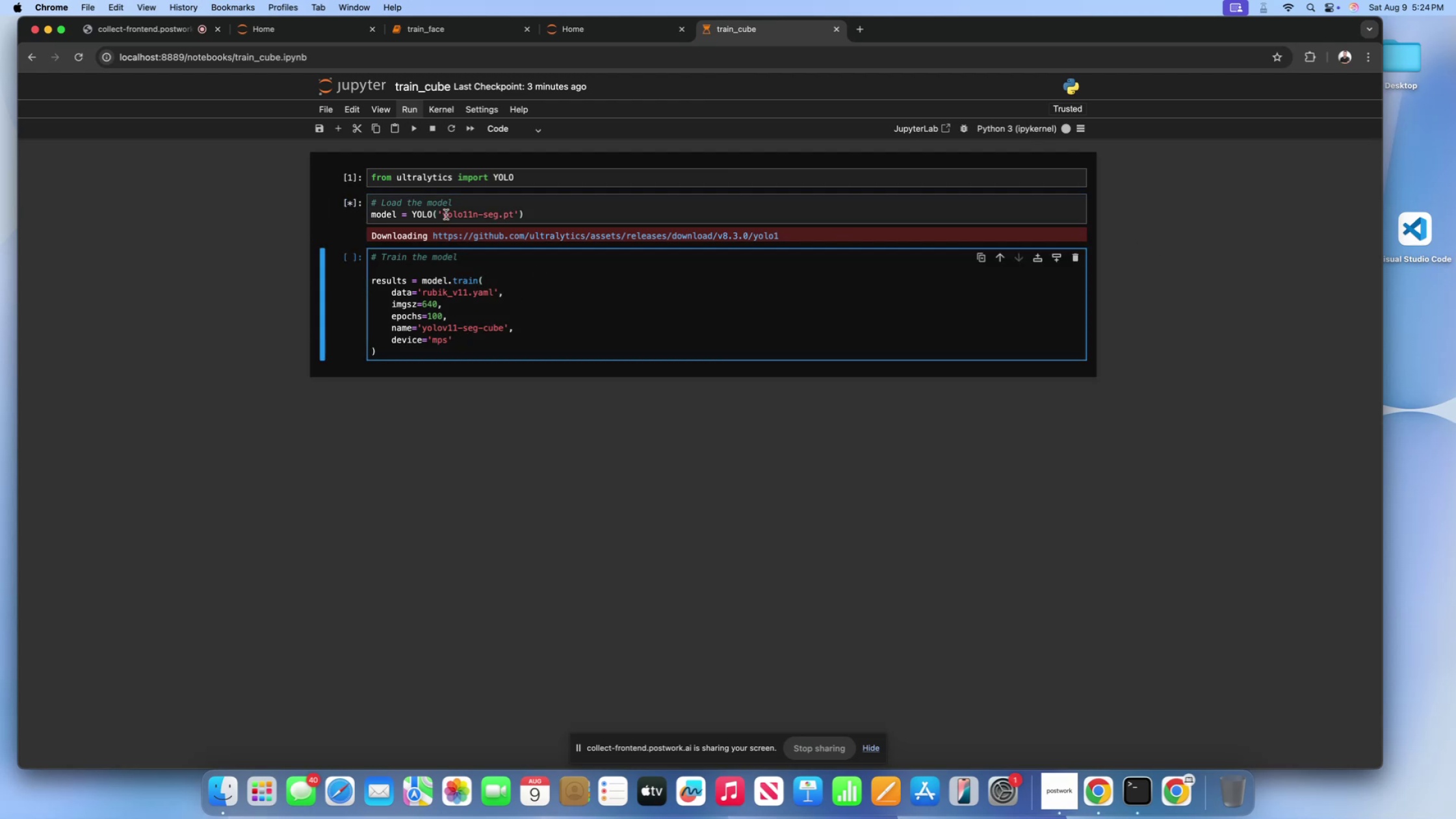 
left_click([445, 206])
 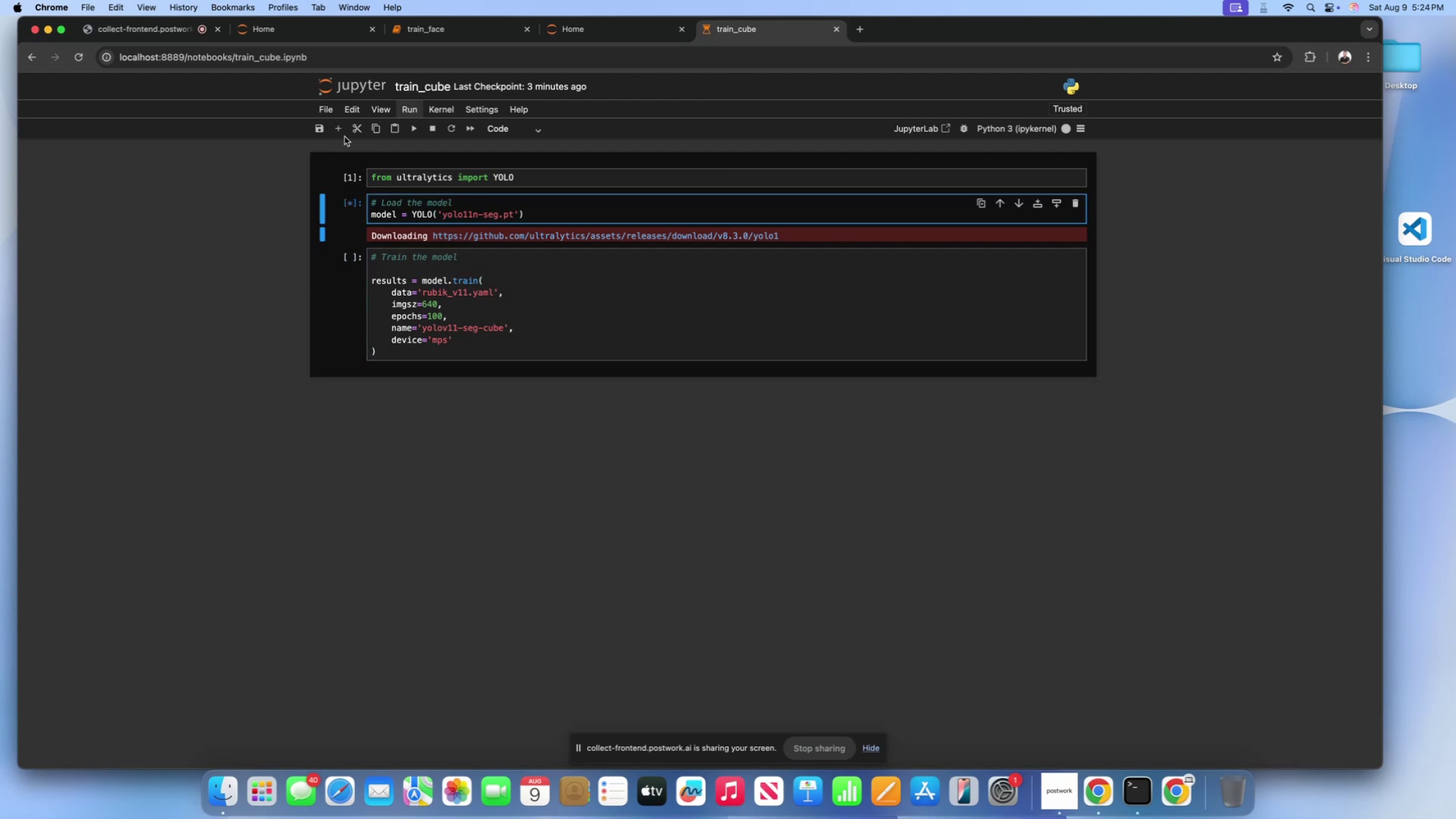 
left_click([341, 132])
 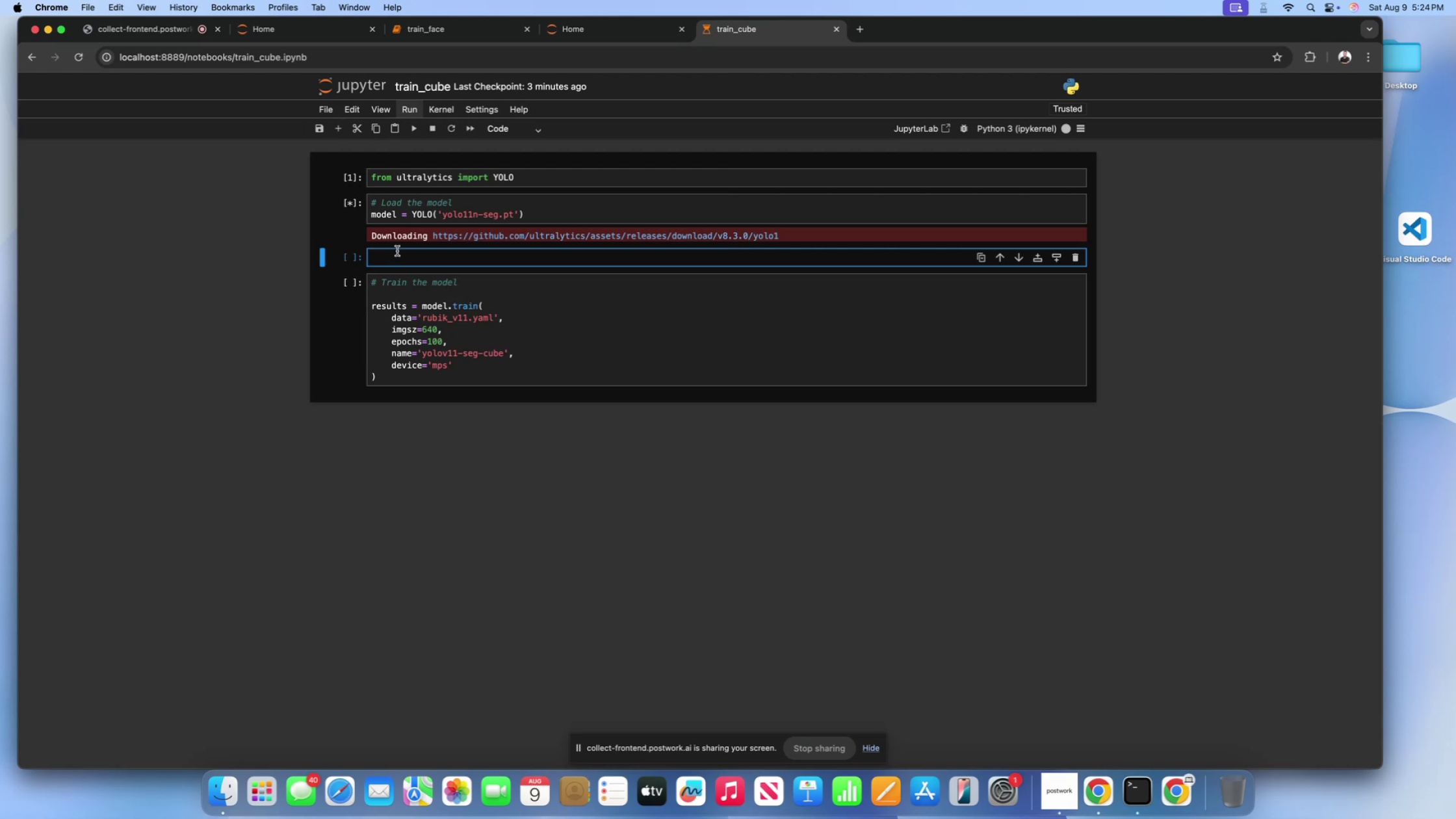 
type(model)
 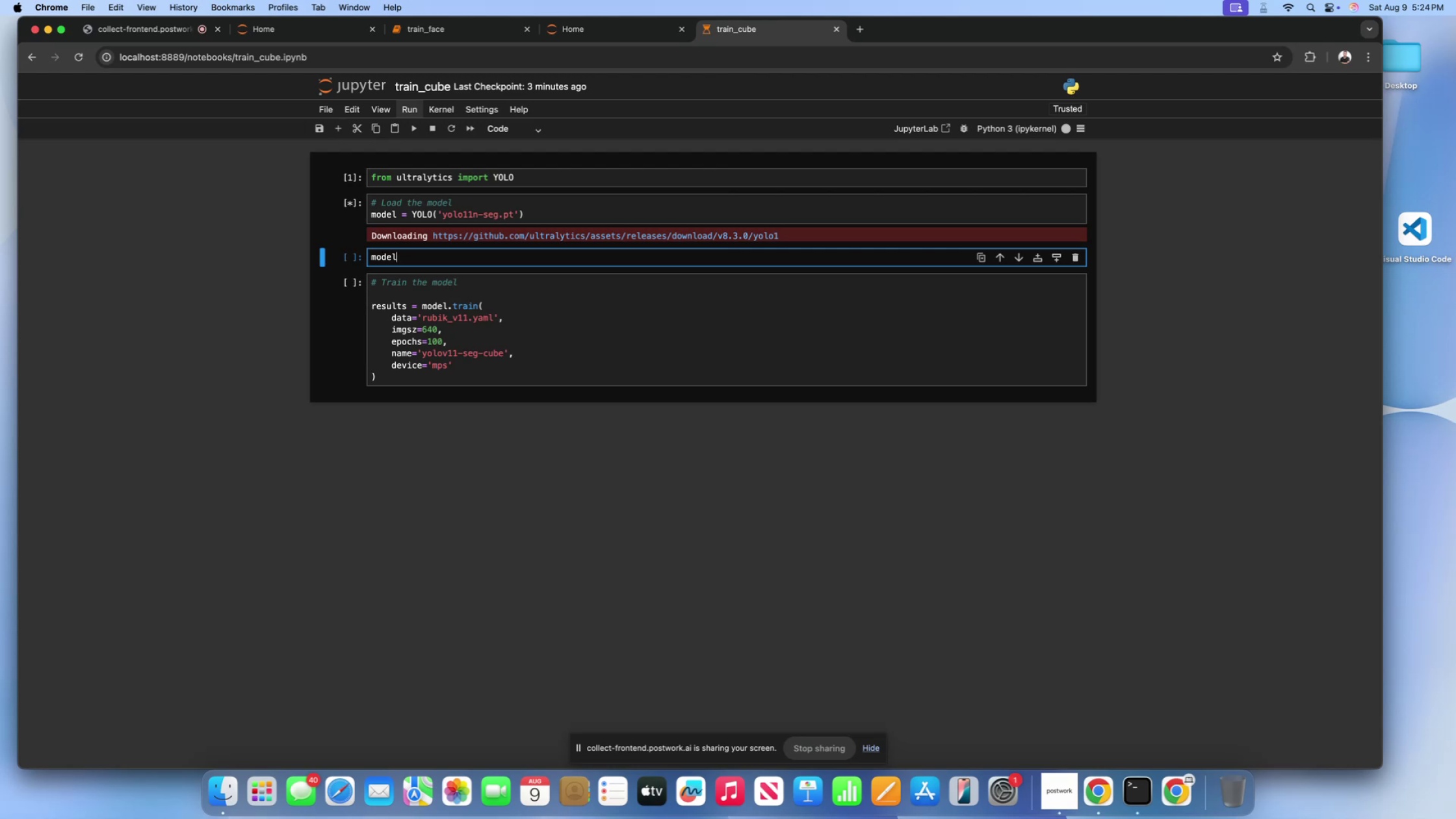 
key(Shift+Enter)
 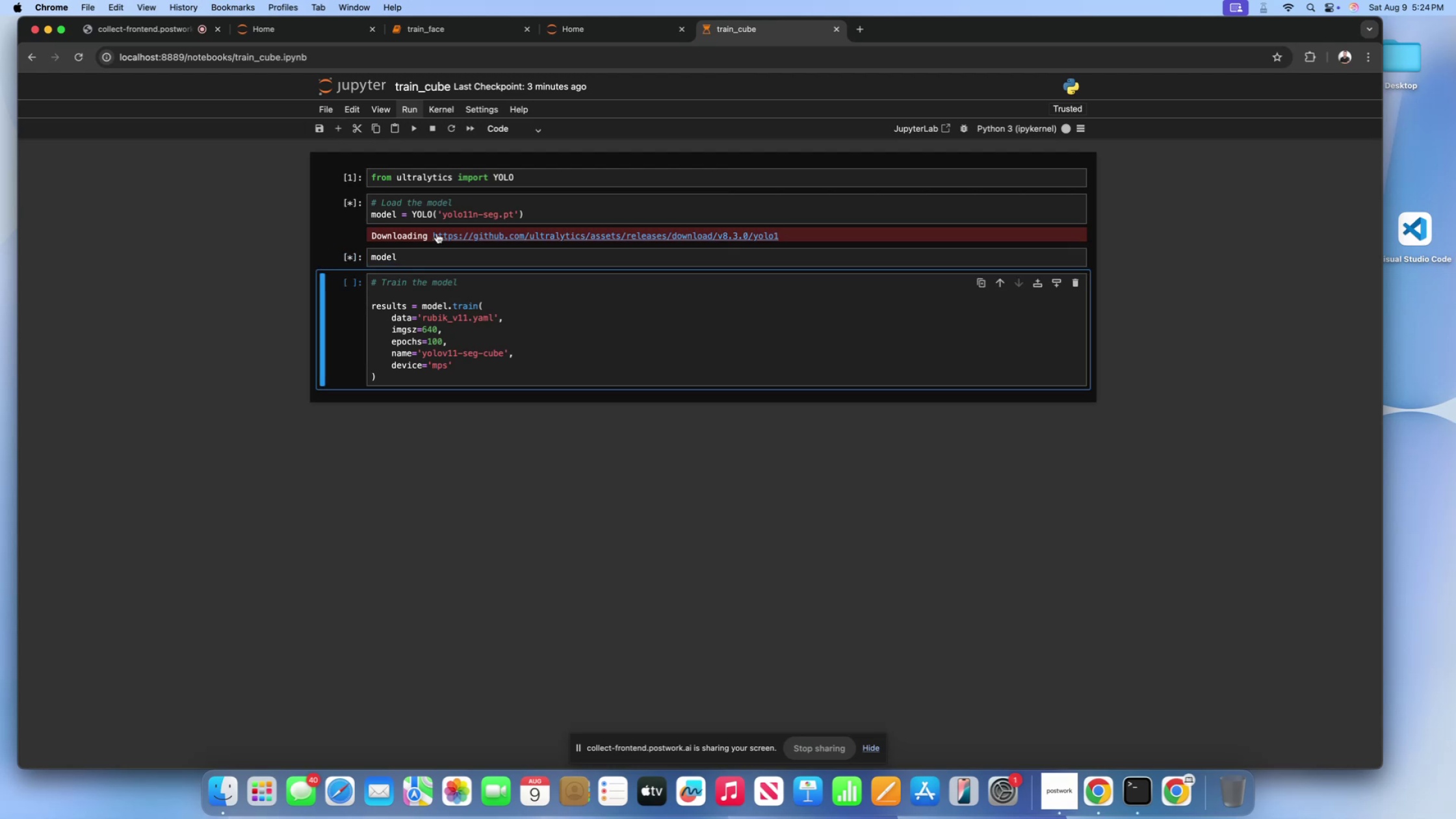 
left_click([439, 216])
 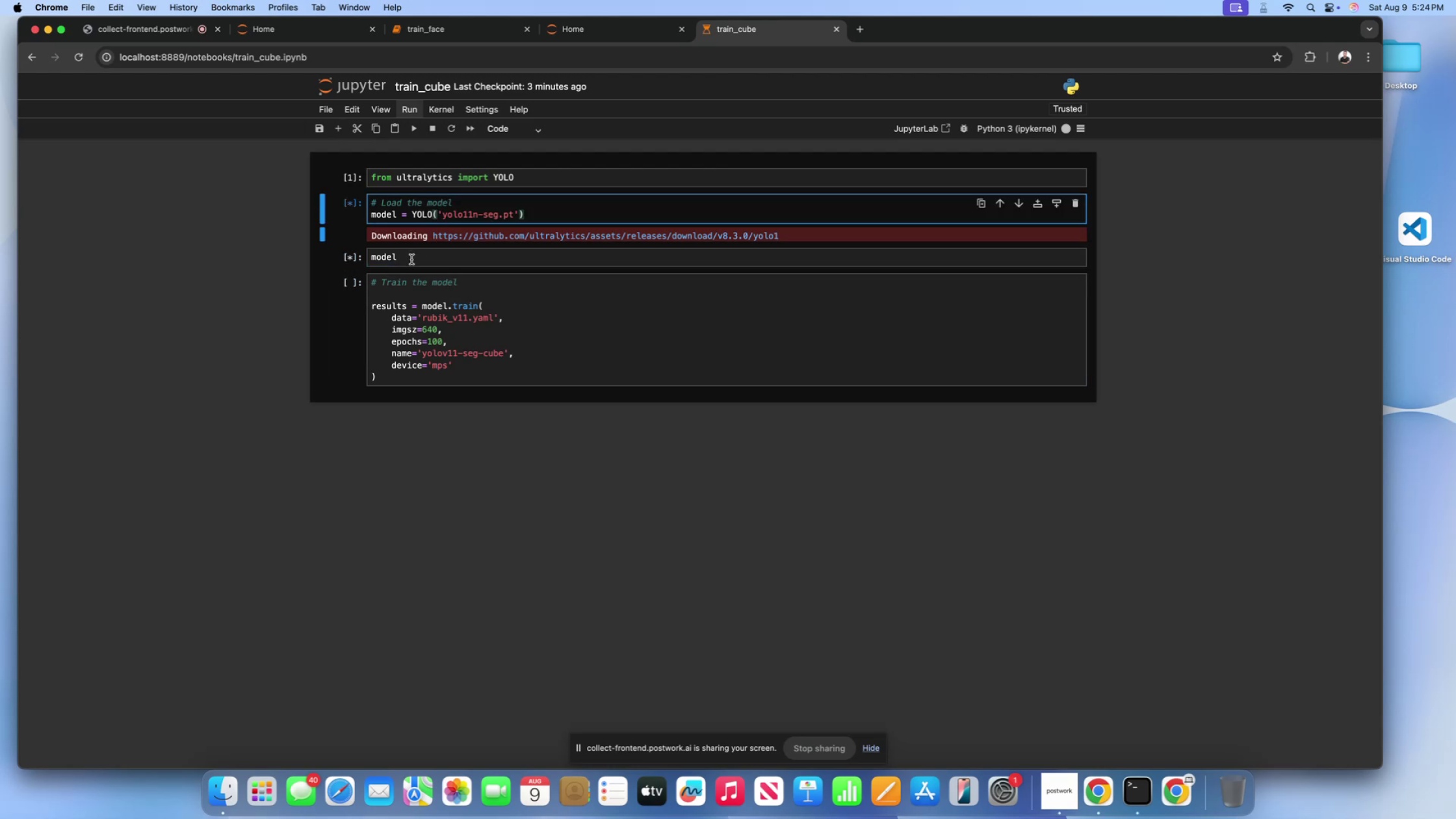 
left_click([411, 259])
 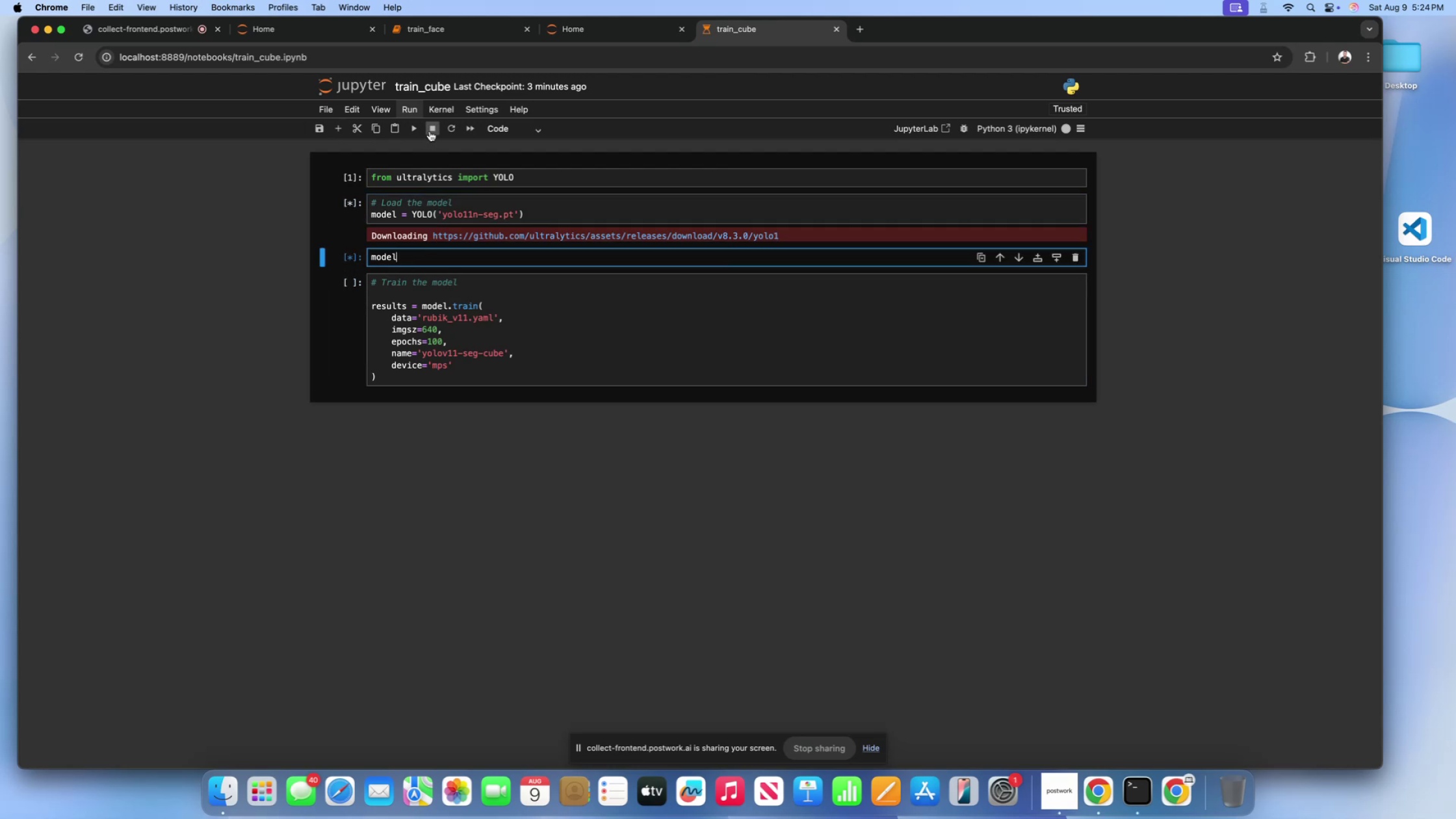 
left_click([430, 131])
 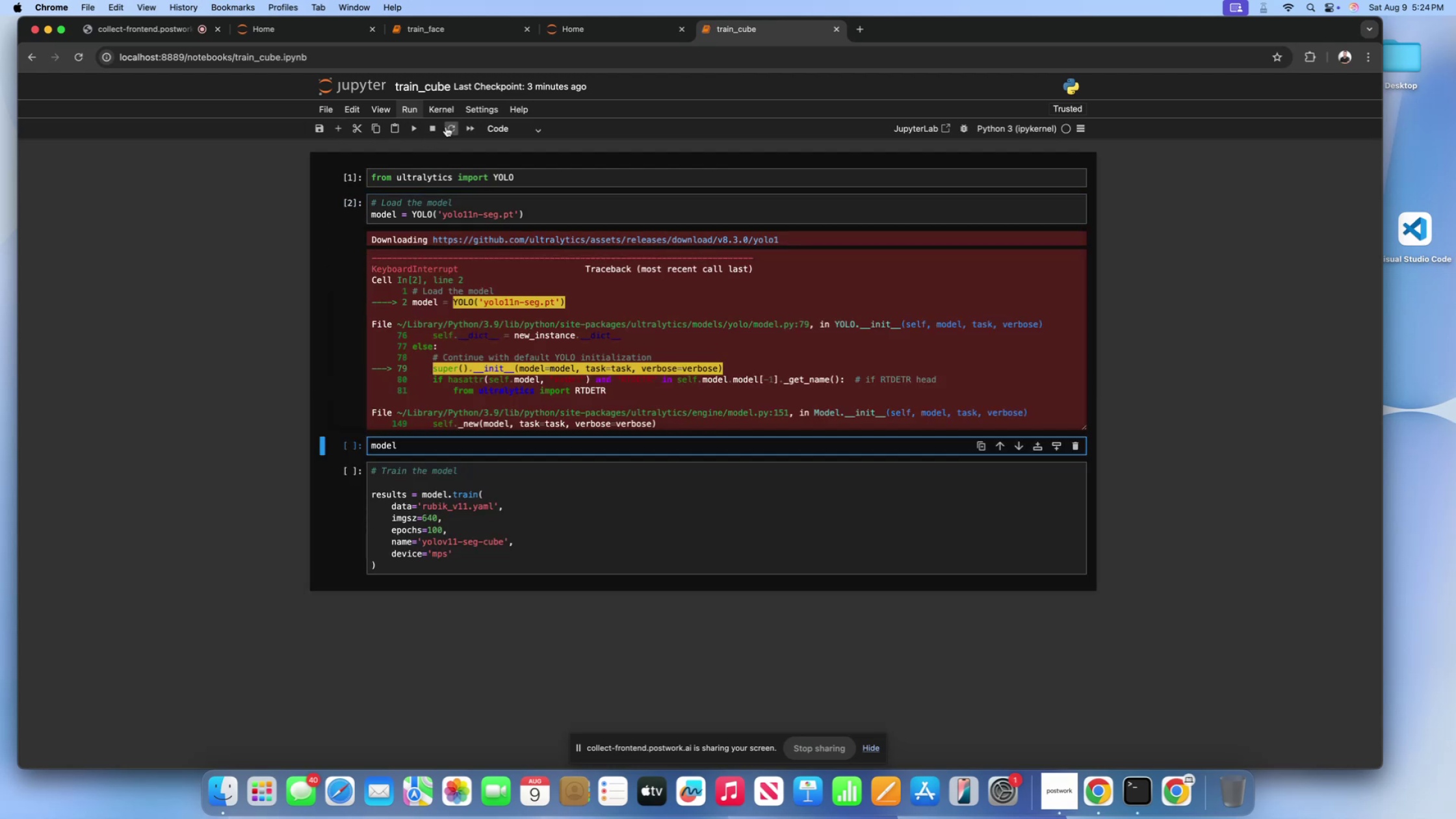 
left_click([447, 127])
 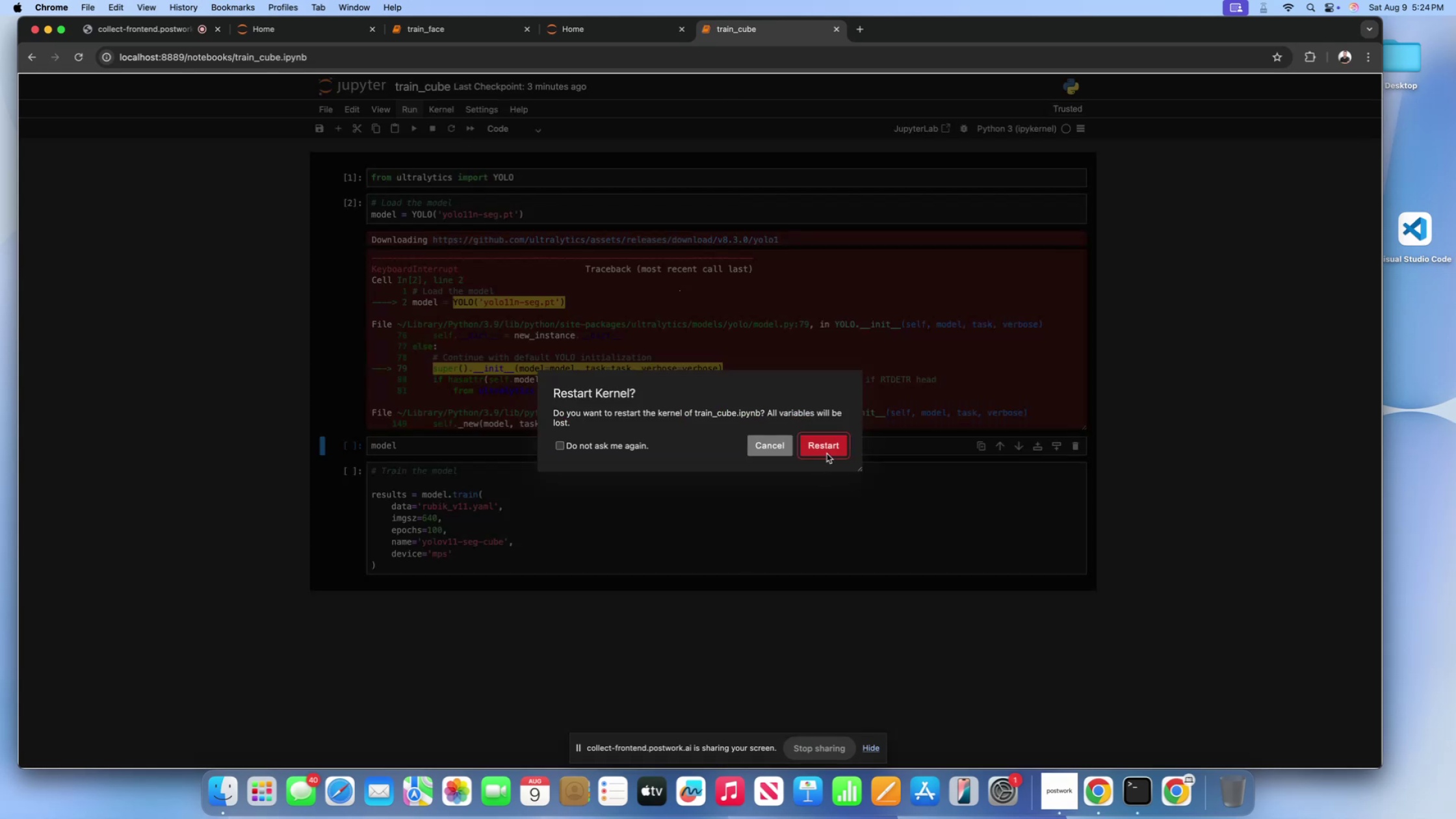 
left_click([826, 450])
 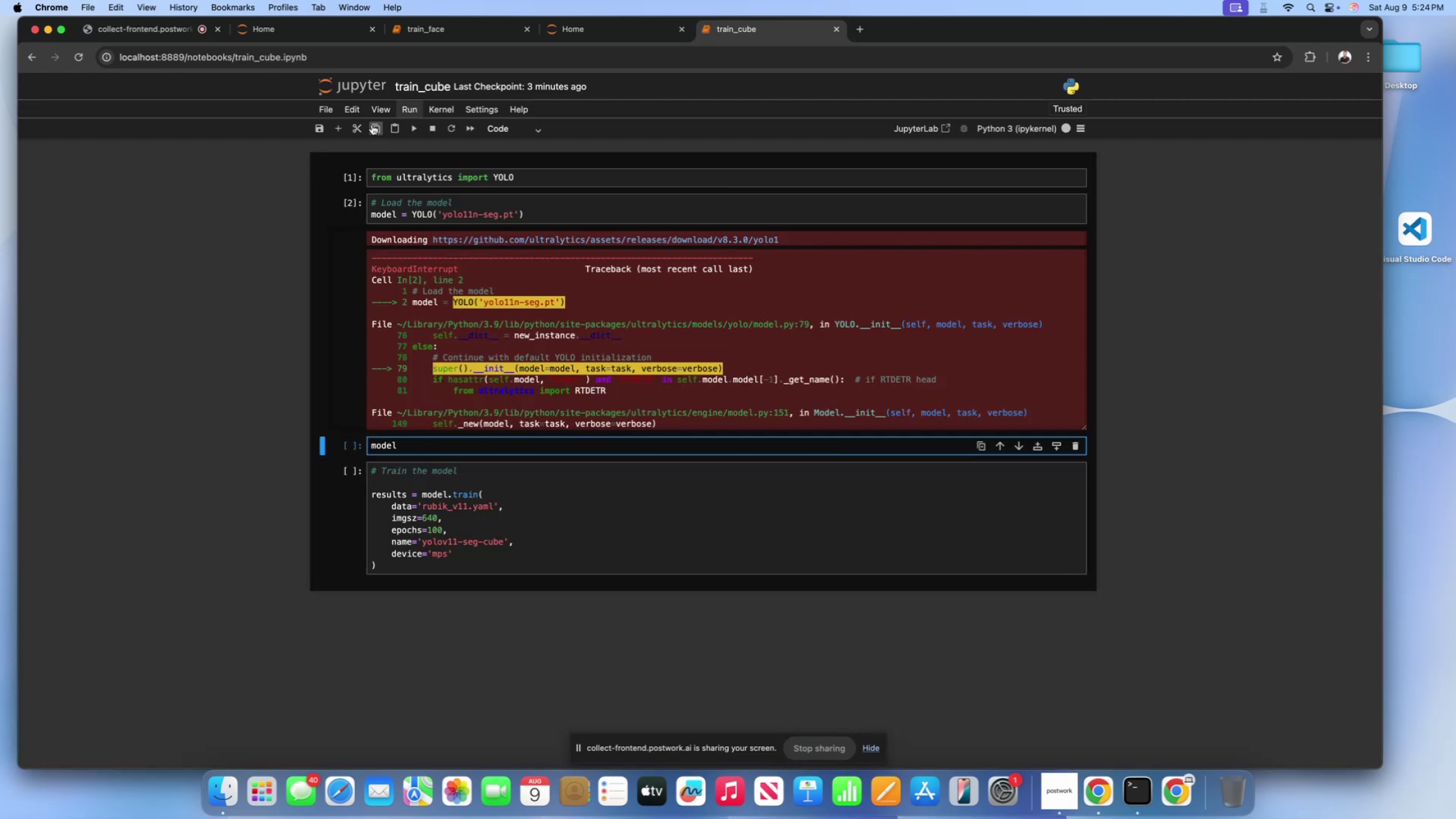 
left_click([360, 131])
 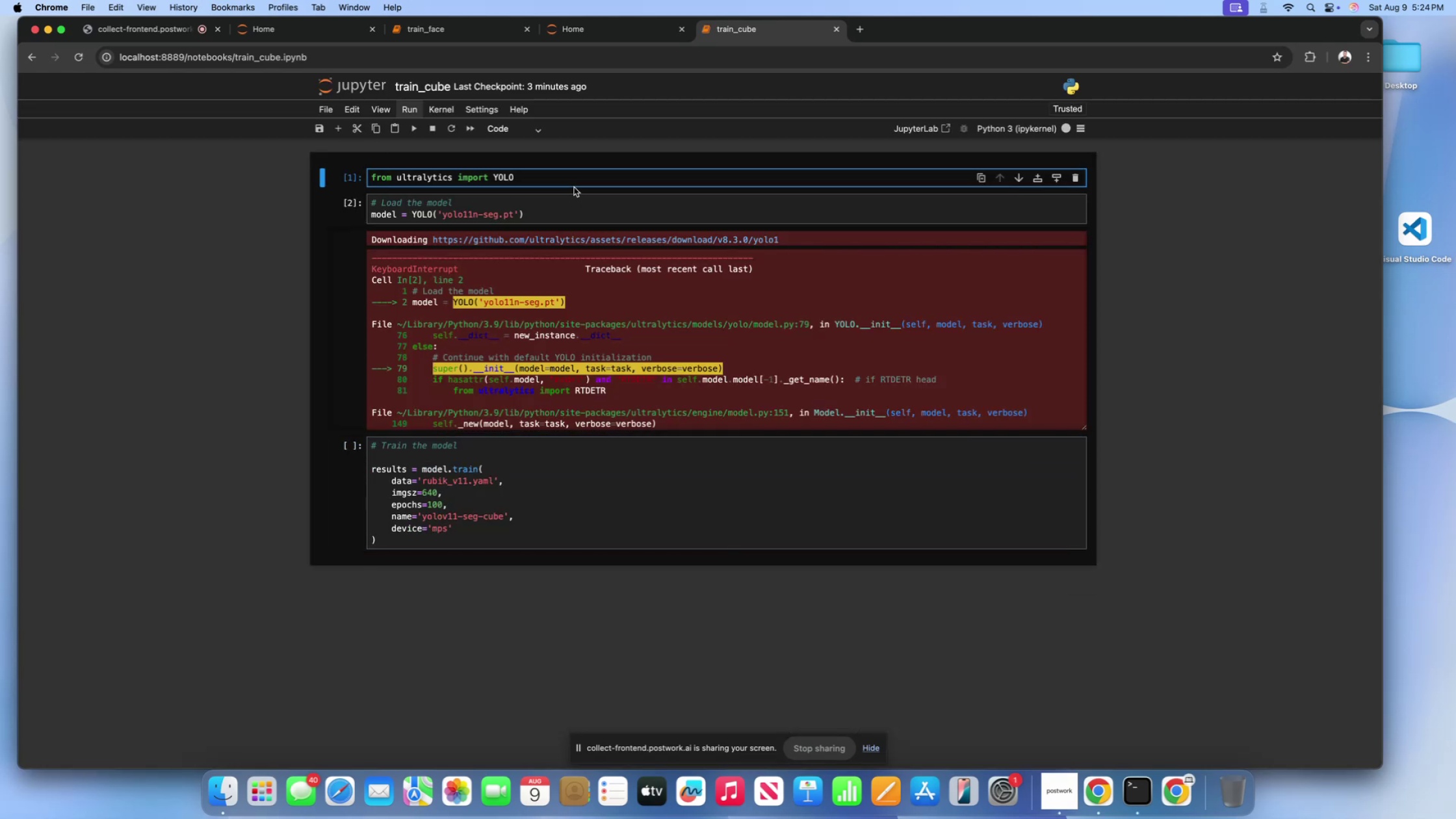 
left_click([566, 172])
 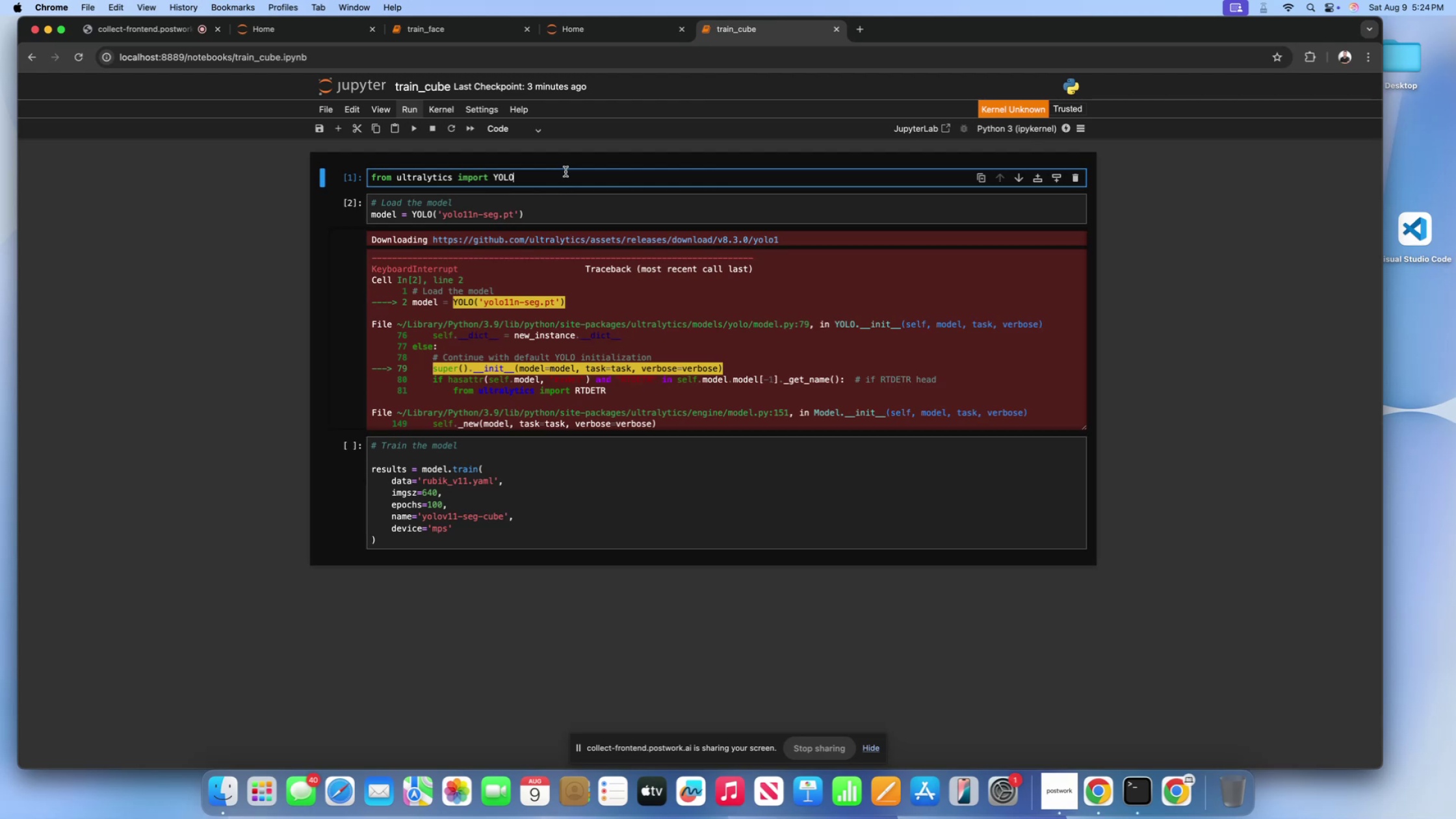 
key(Shift+Enter)
 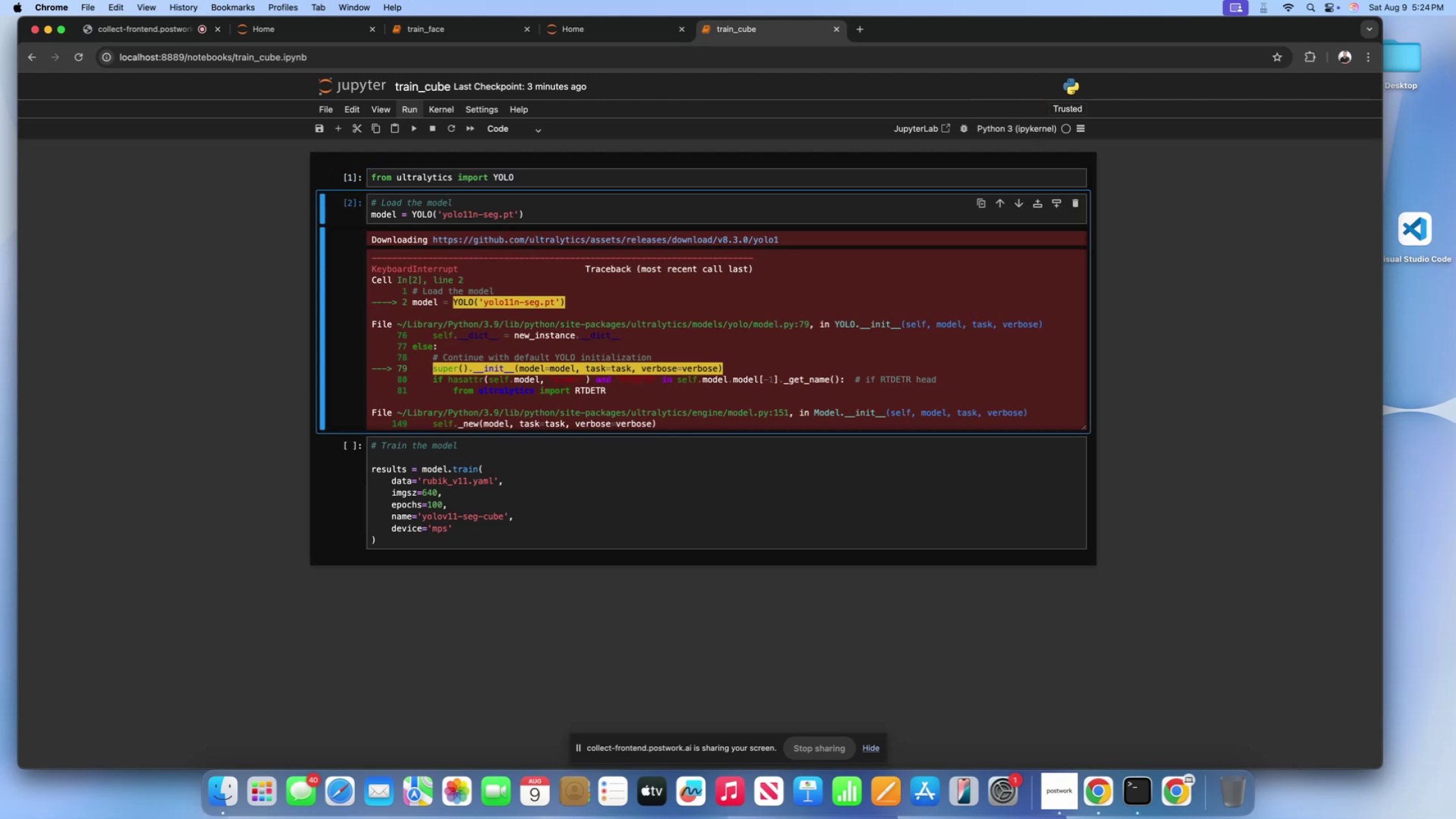 
left_click([1407, 369])
 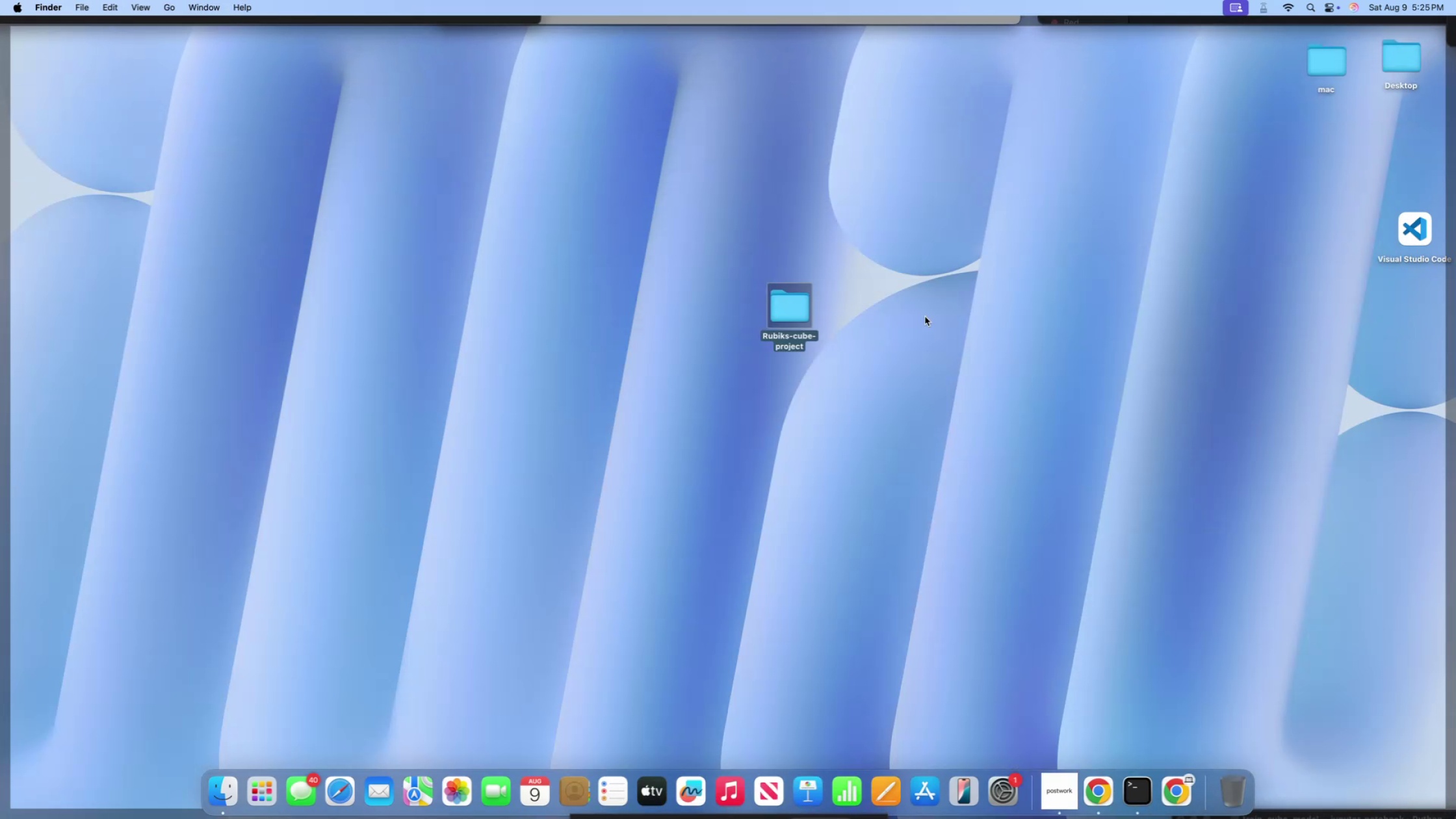 
mouse_move([792, 302])
 